 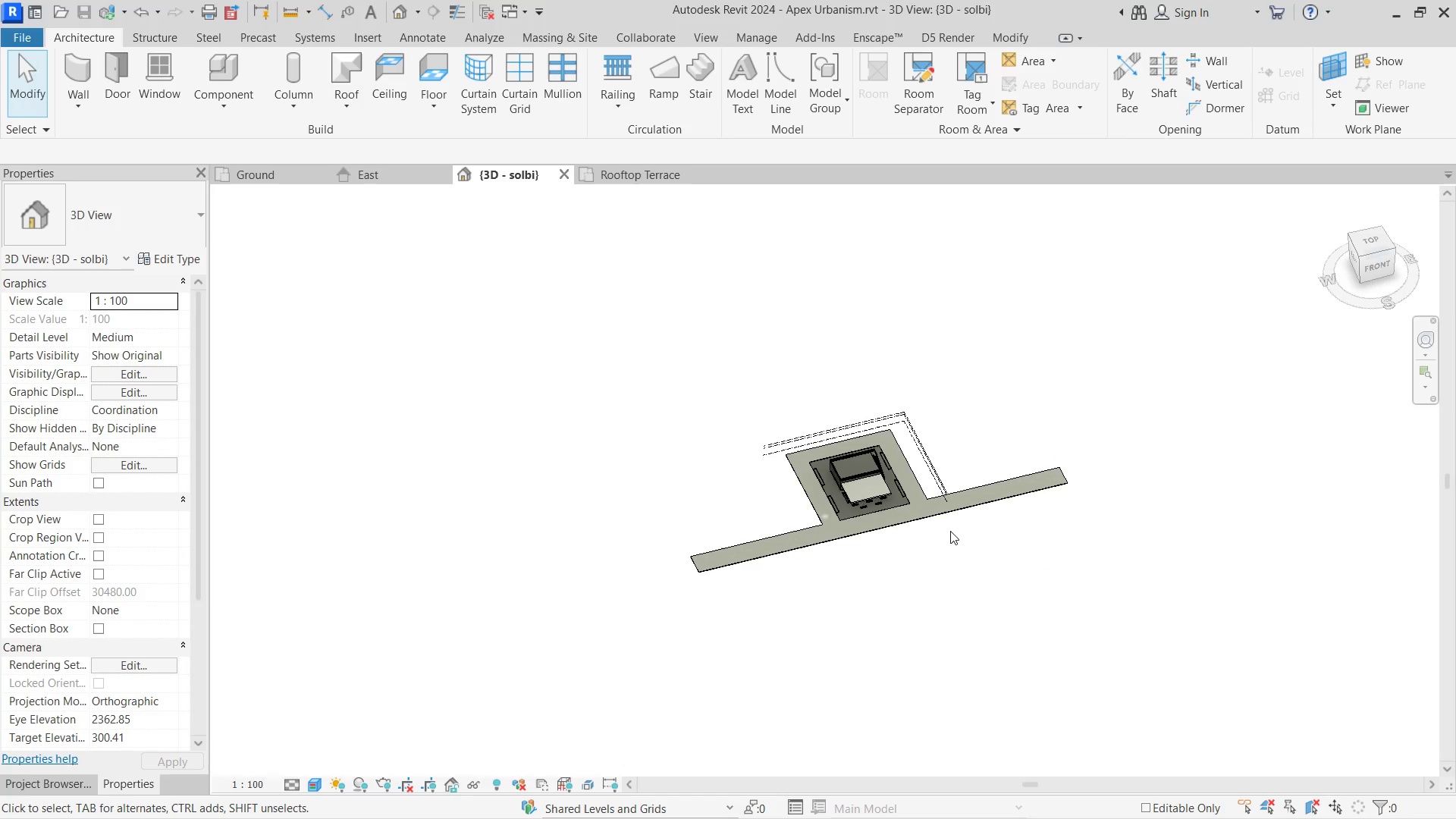 
scroll: coordinate [930, 565], scroll_direction: up, amount: 9.0
 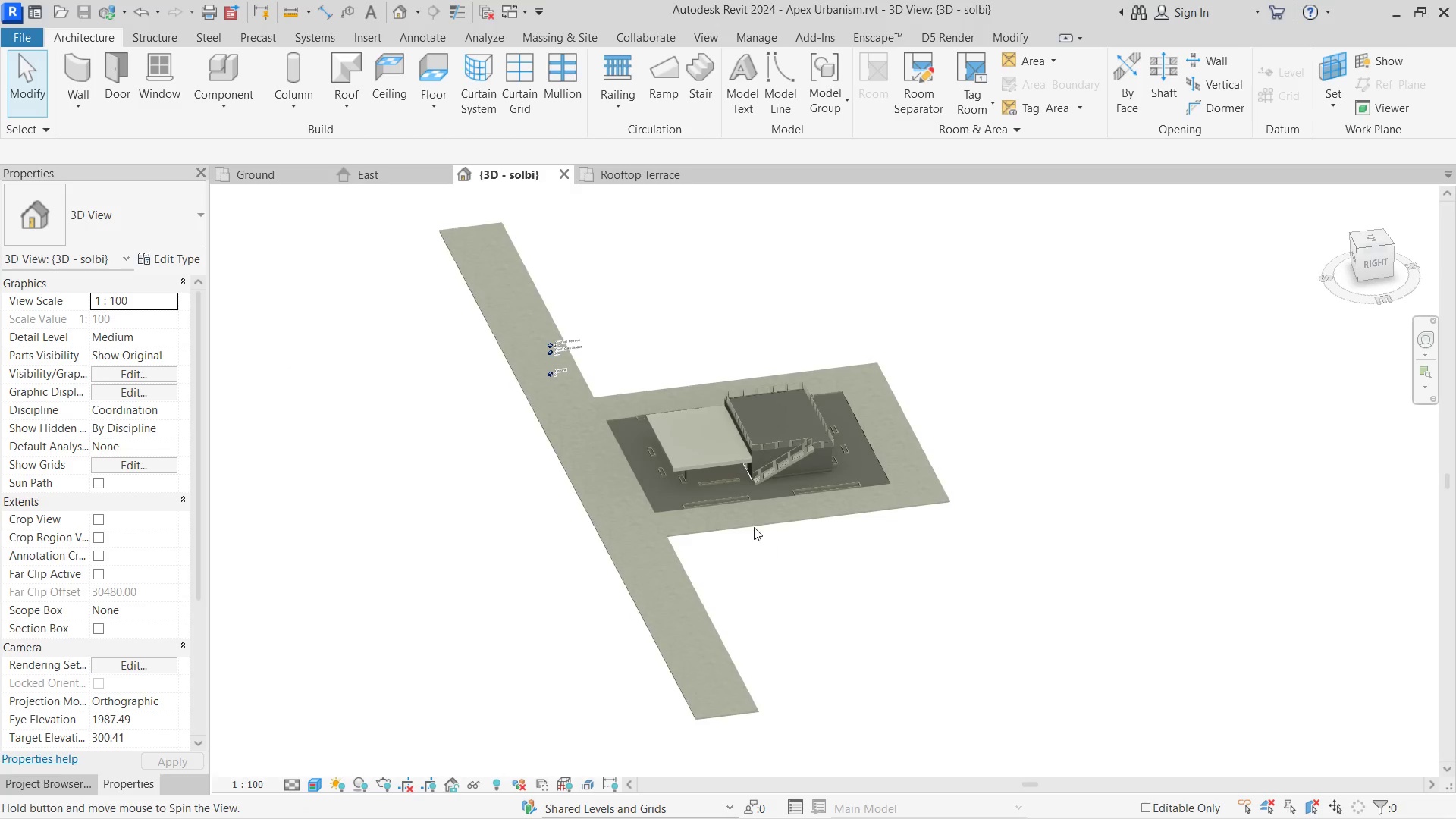 
hold_key(key=ShiftLeft, duration=0.56)
 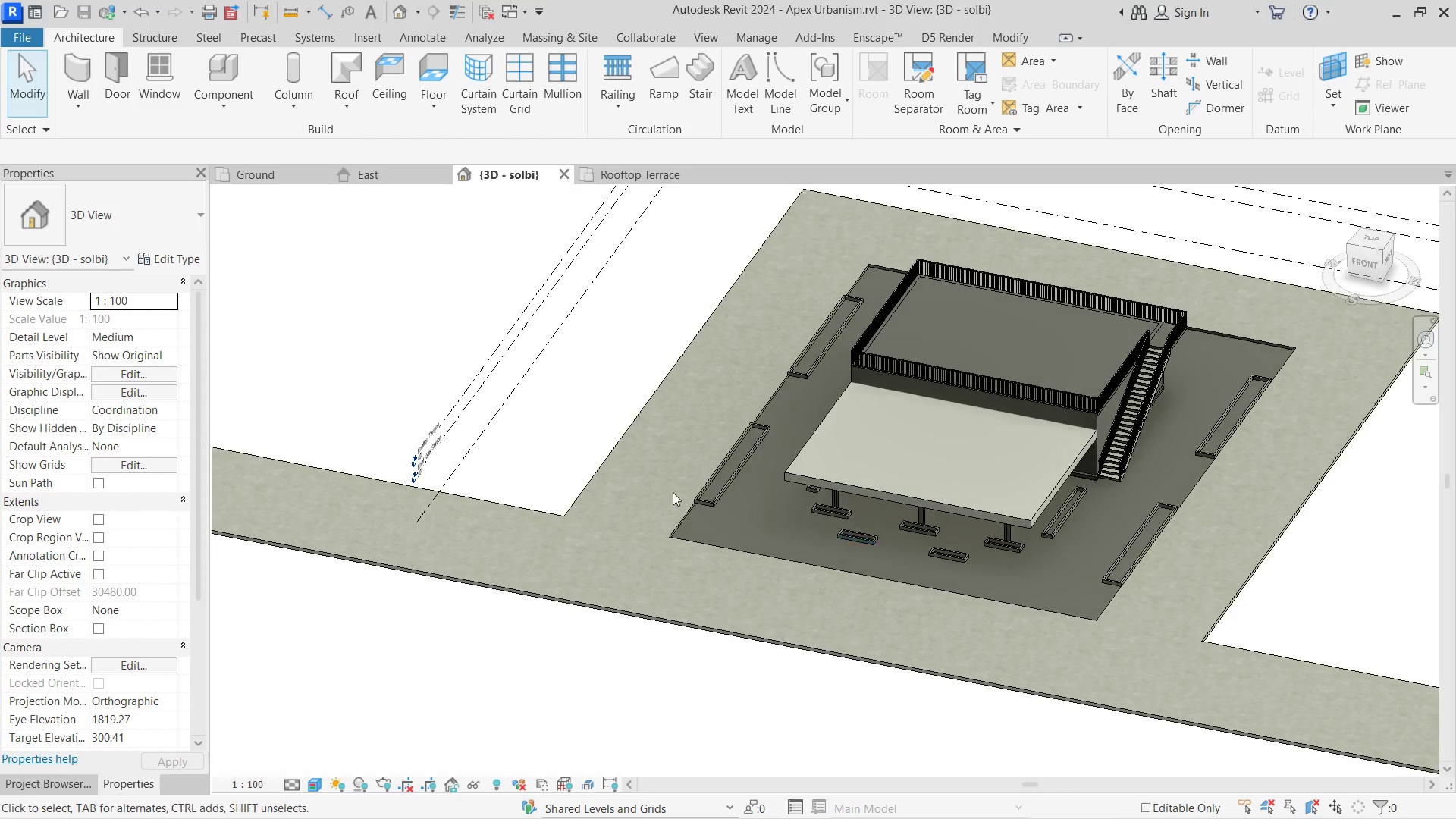 
scroll: coordinate [663, 513], scroll_direction: up, amount: 6.0
 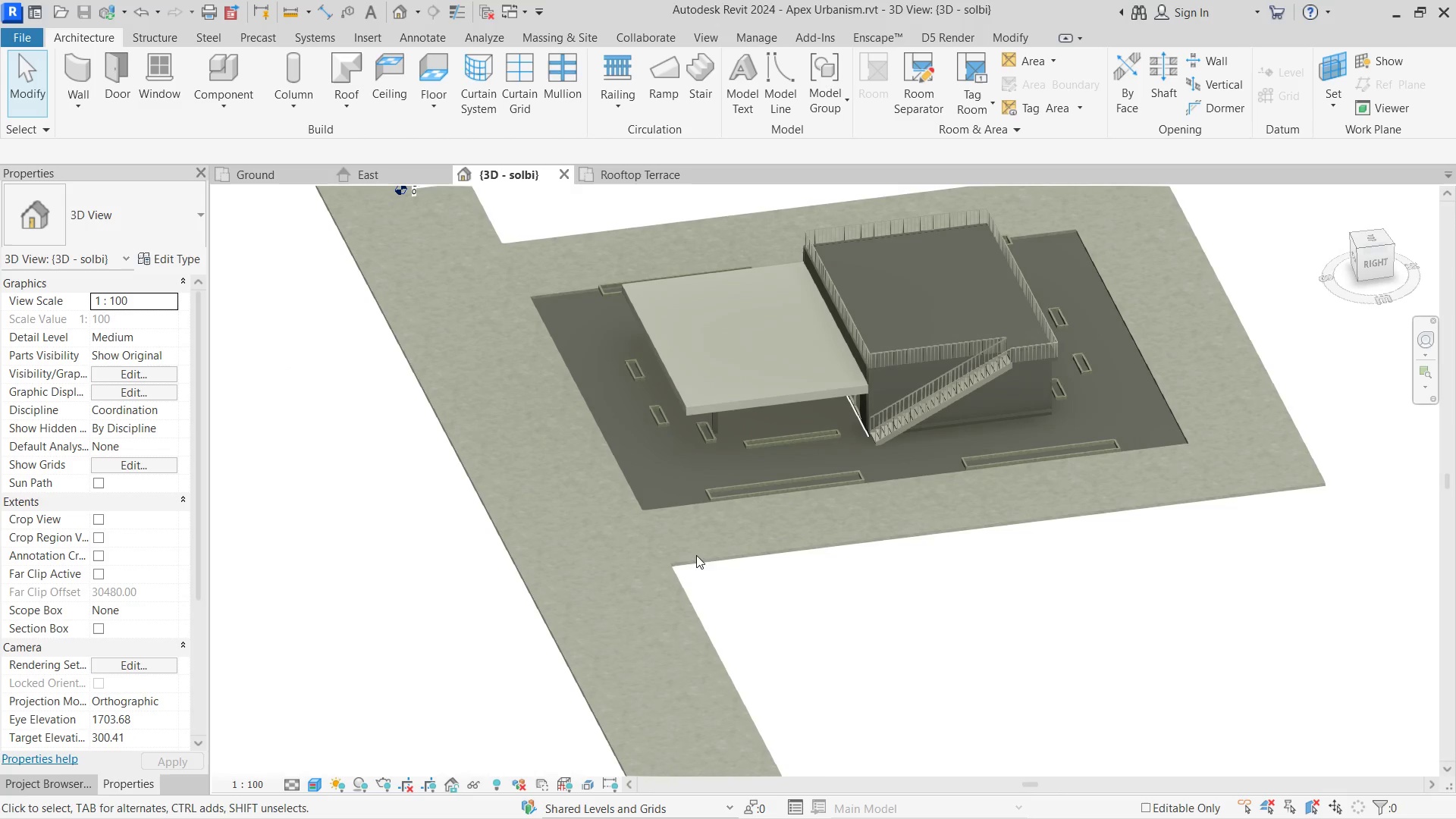 
hold_key(key=ShiftLeft, duration=0.56)
 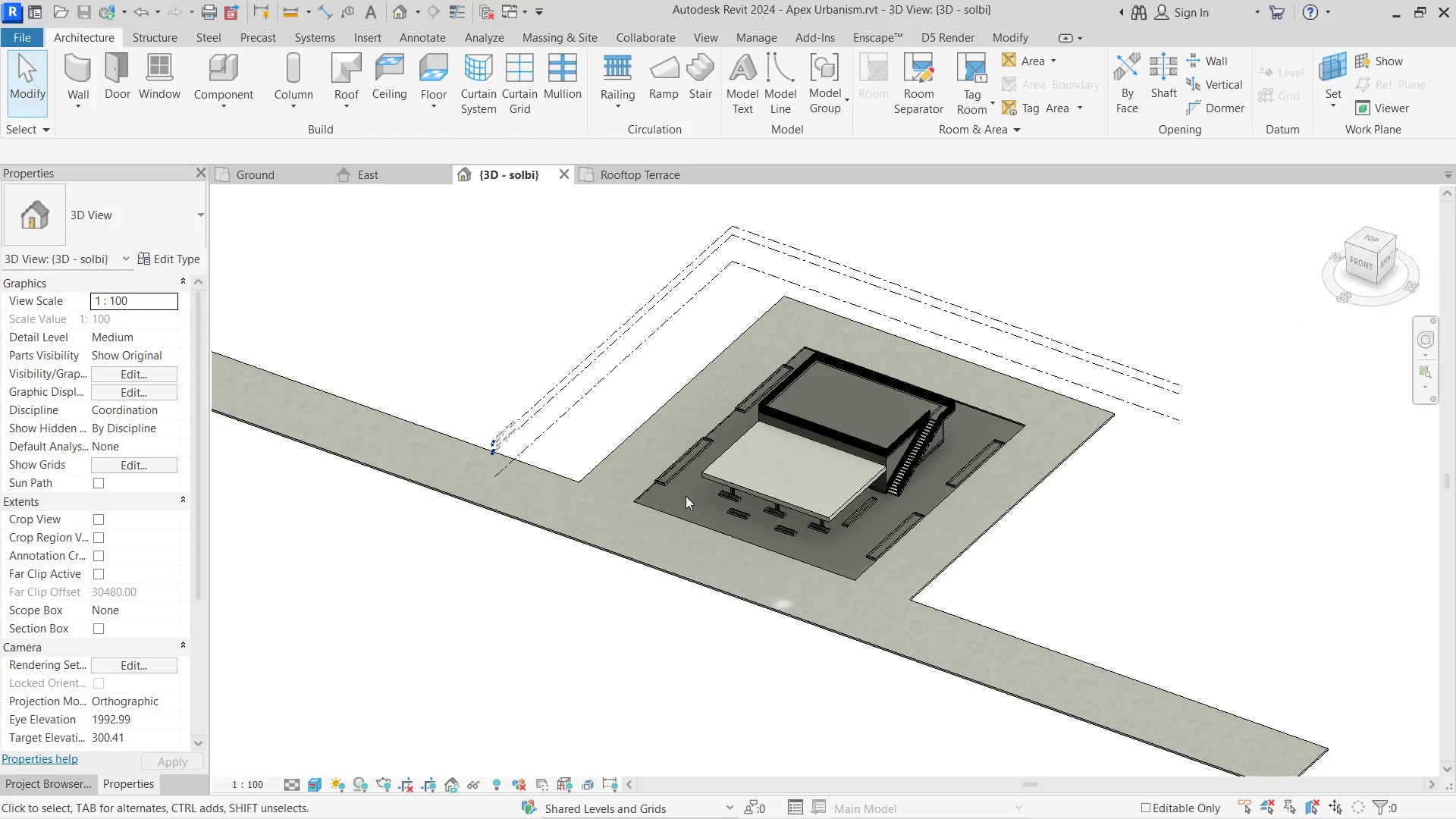 
scroll: coordinate [673, 492], scroll_direction: down, amount: 4.0
 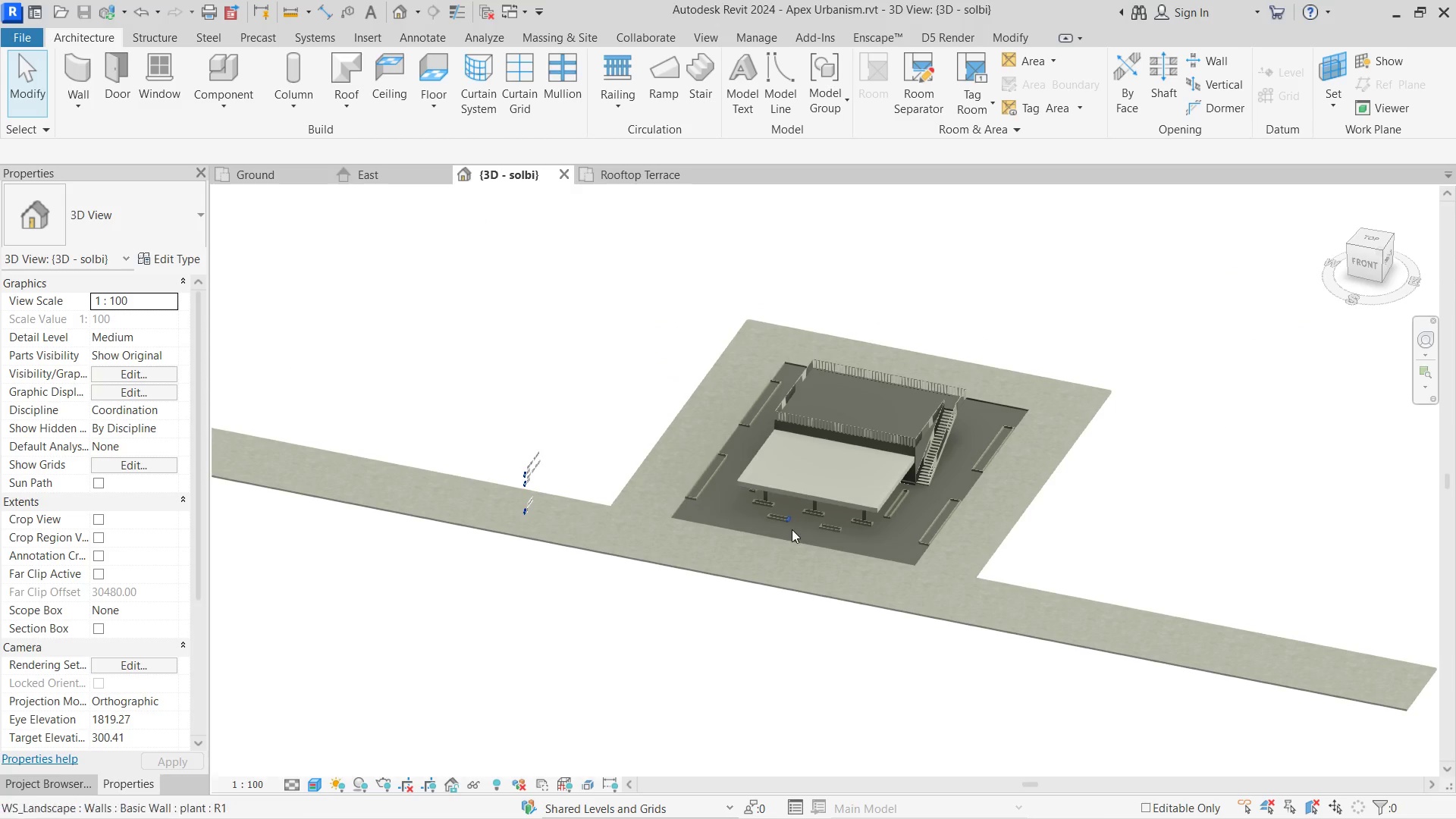 
scroll: coordinate [684, 493], scroll_direction: up, amount: 6.0
 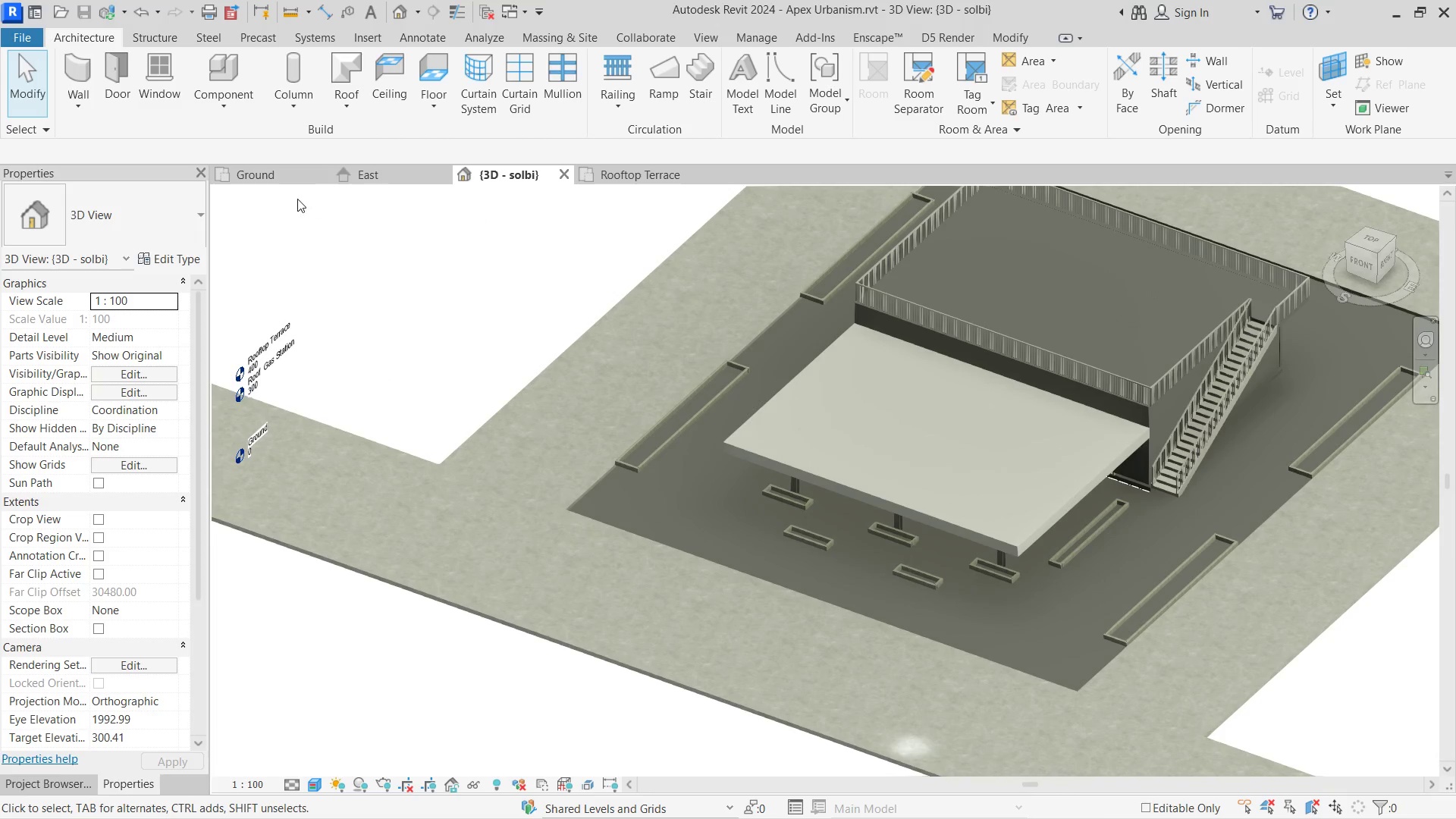 
left_click([237, 174])
 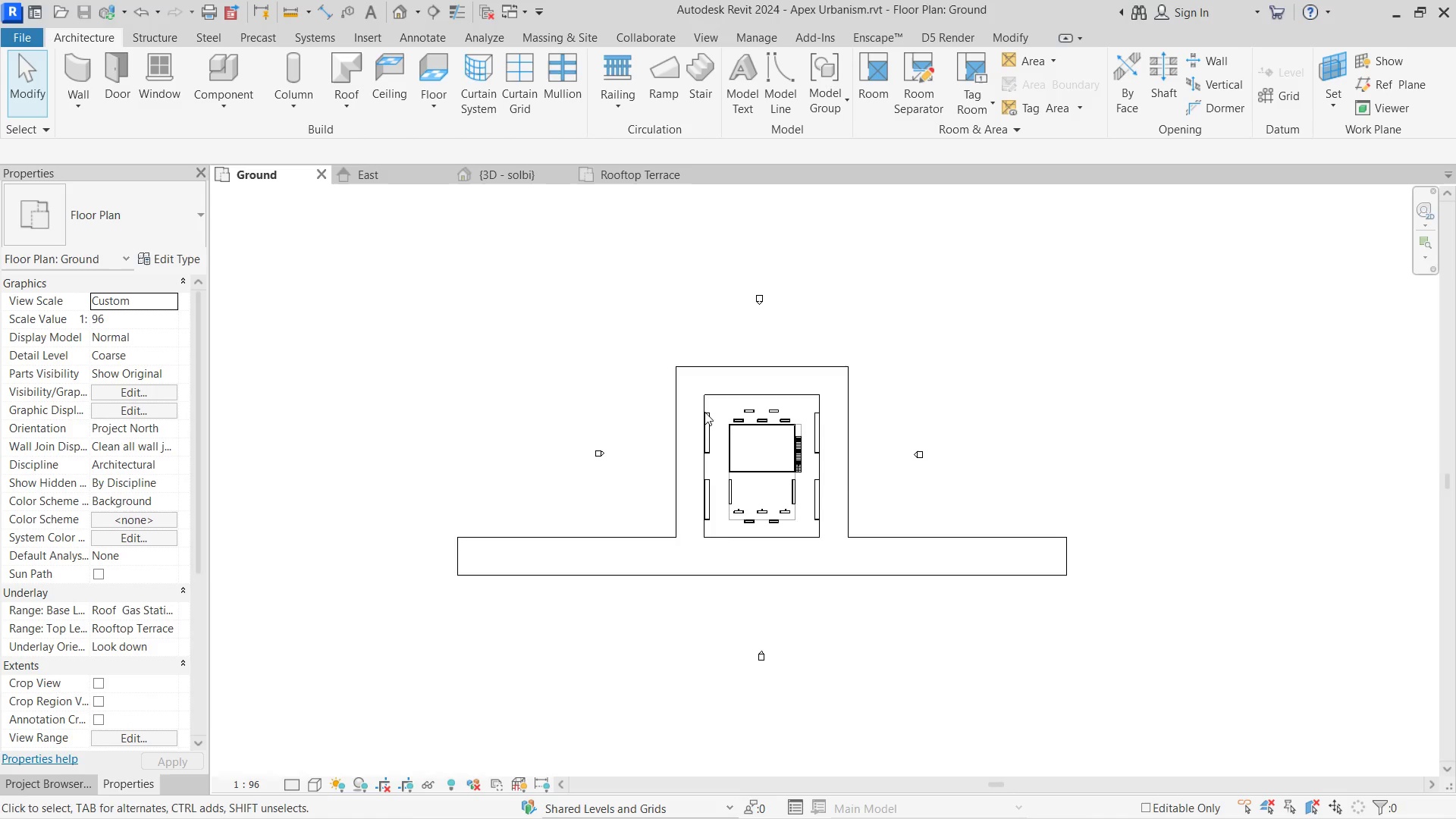 
scroll: coordinate [868, 450], scroll_direction: up, amount: 6.0
 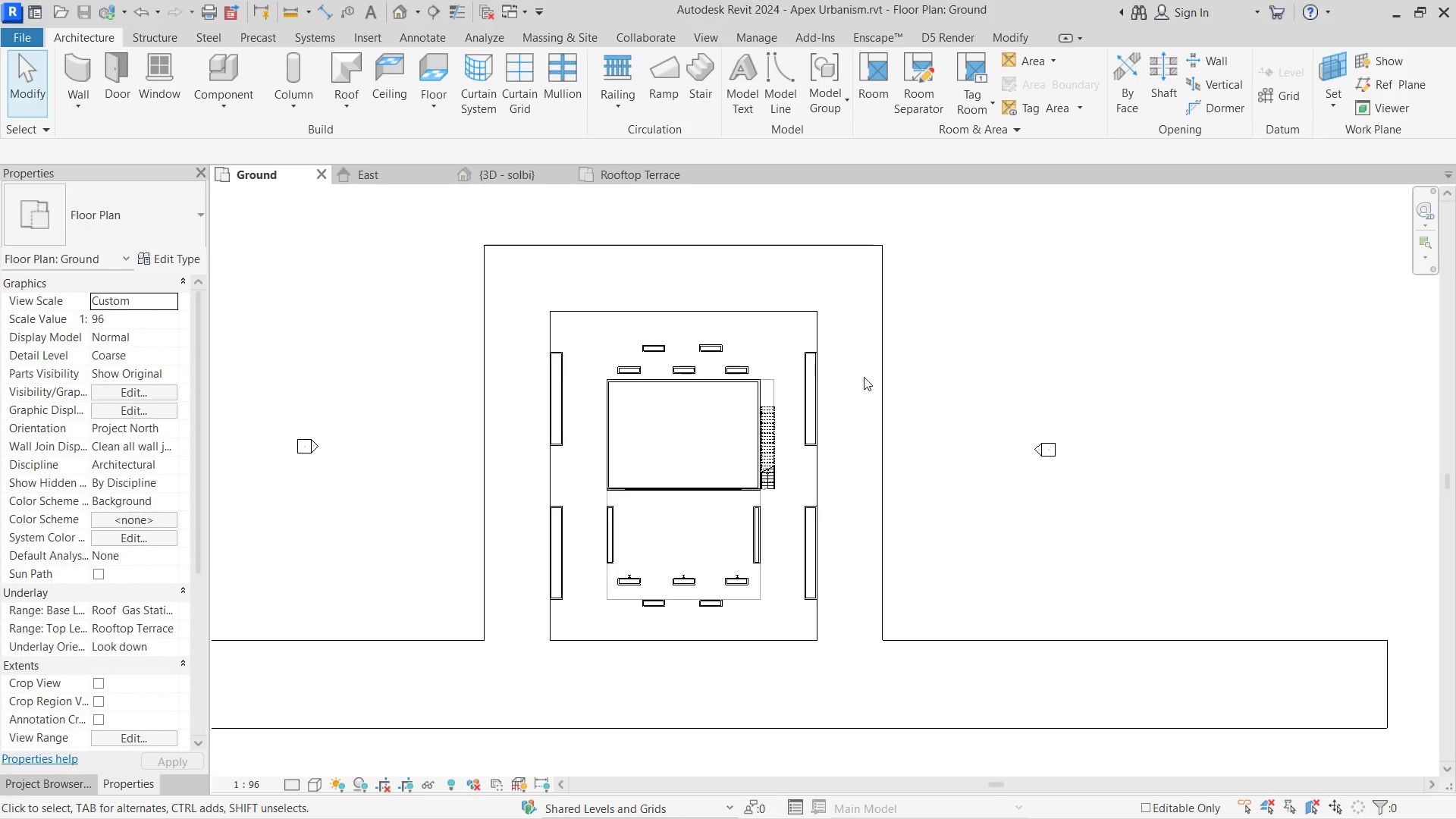 
wait(5.93)
 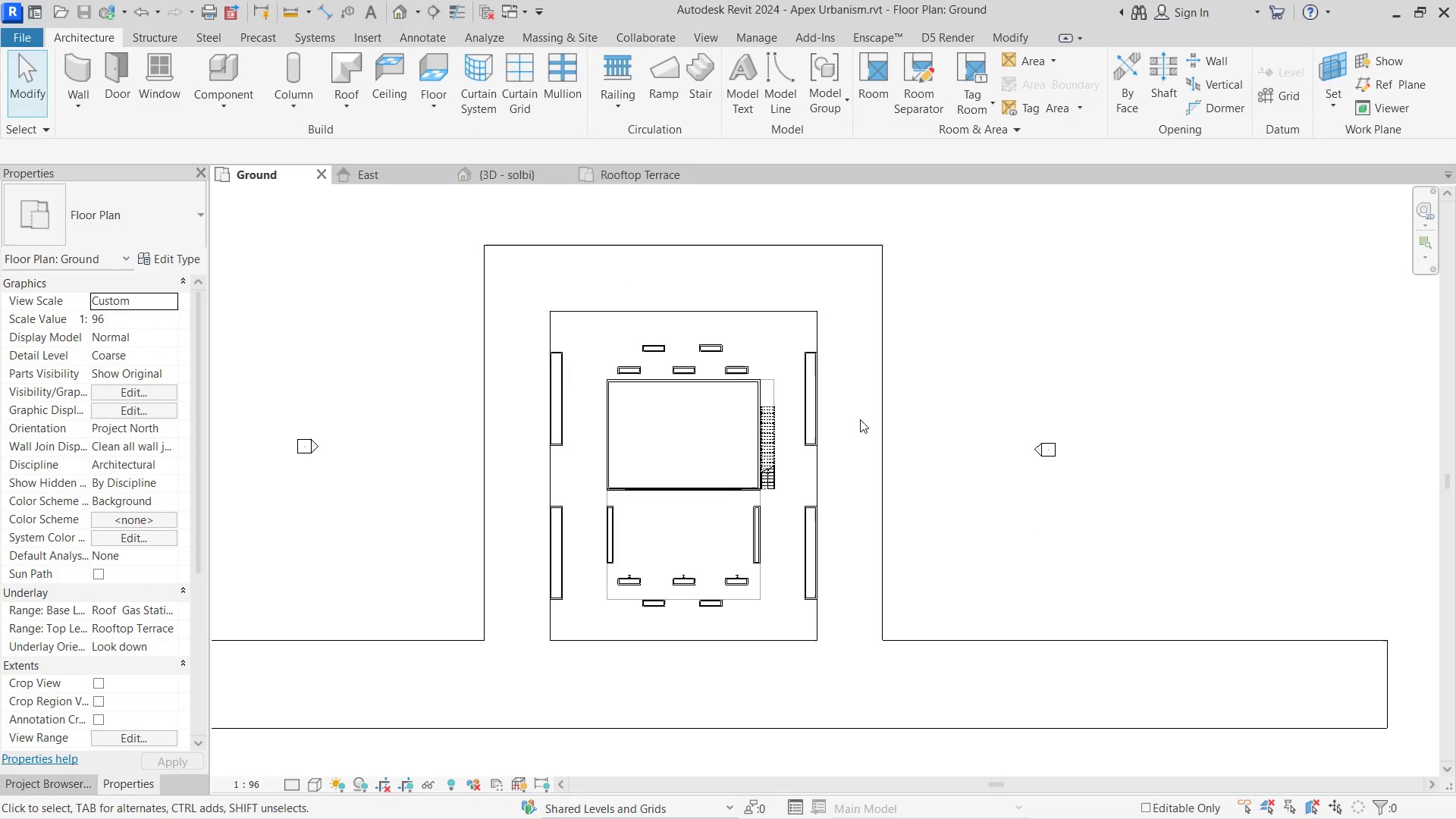 
scroll: coordinate [873, 325], scroll_direction: up, amount: 1.0
 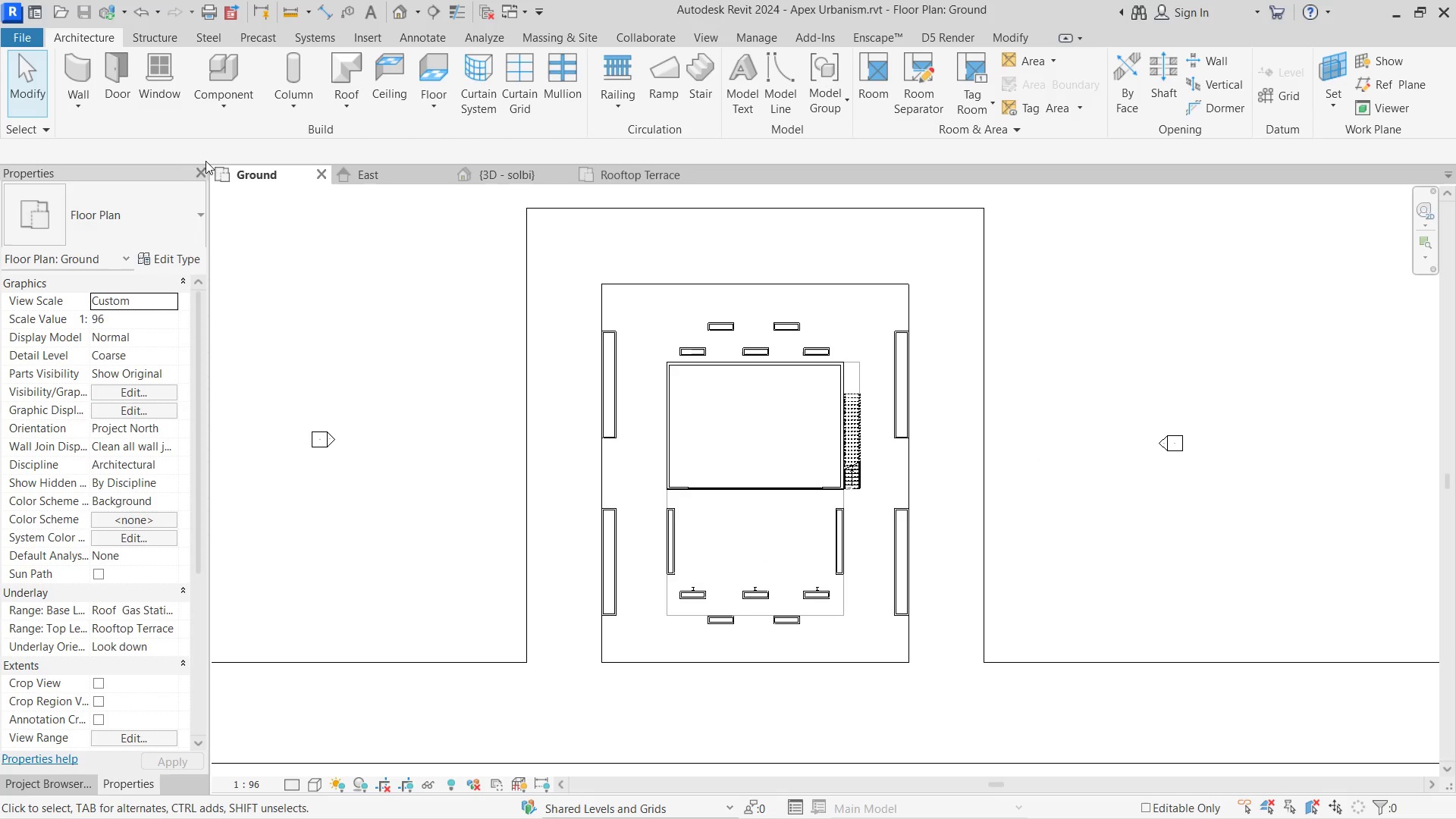 
type(wa)
 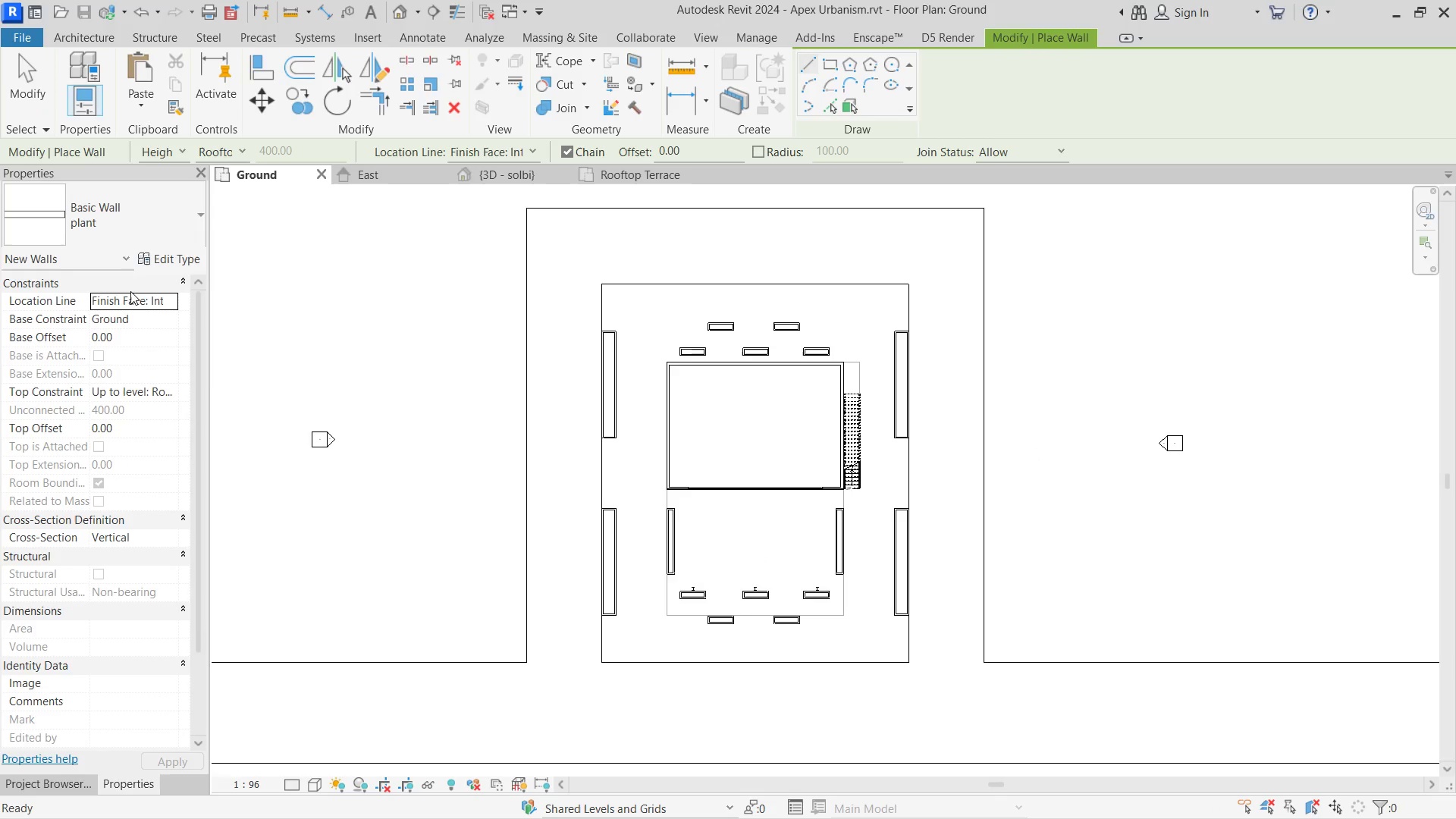 
left_click([113, 231])
 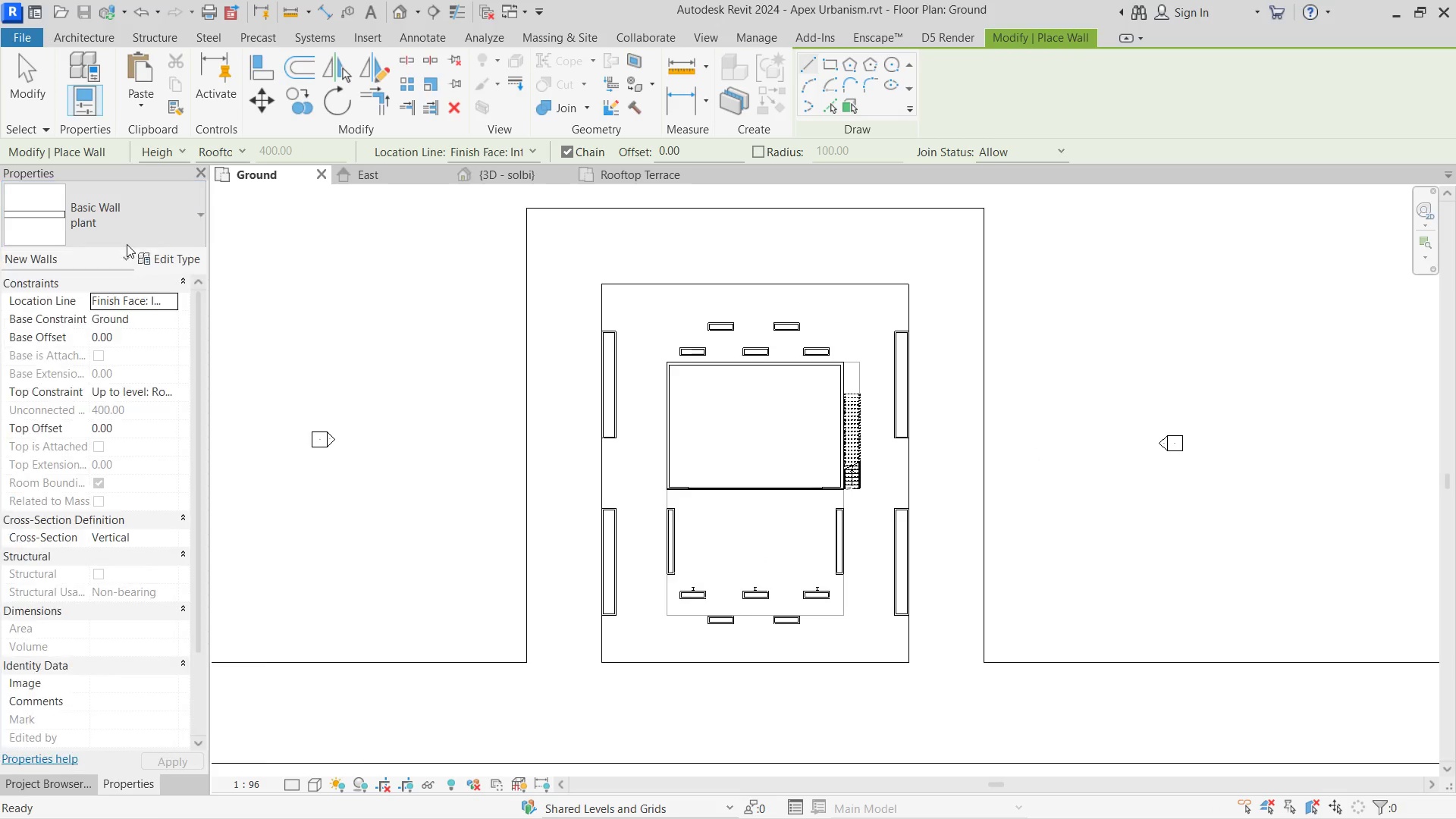 
double_click([127, 244])
 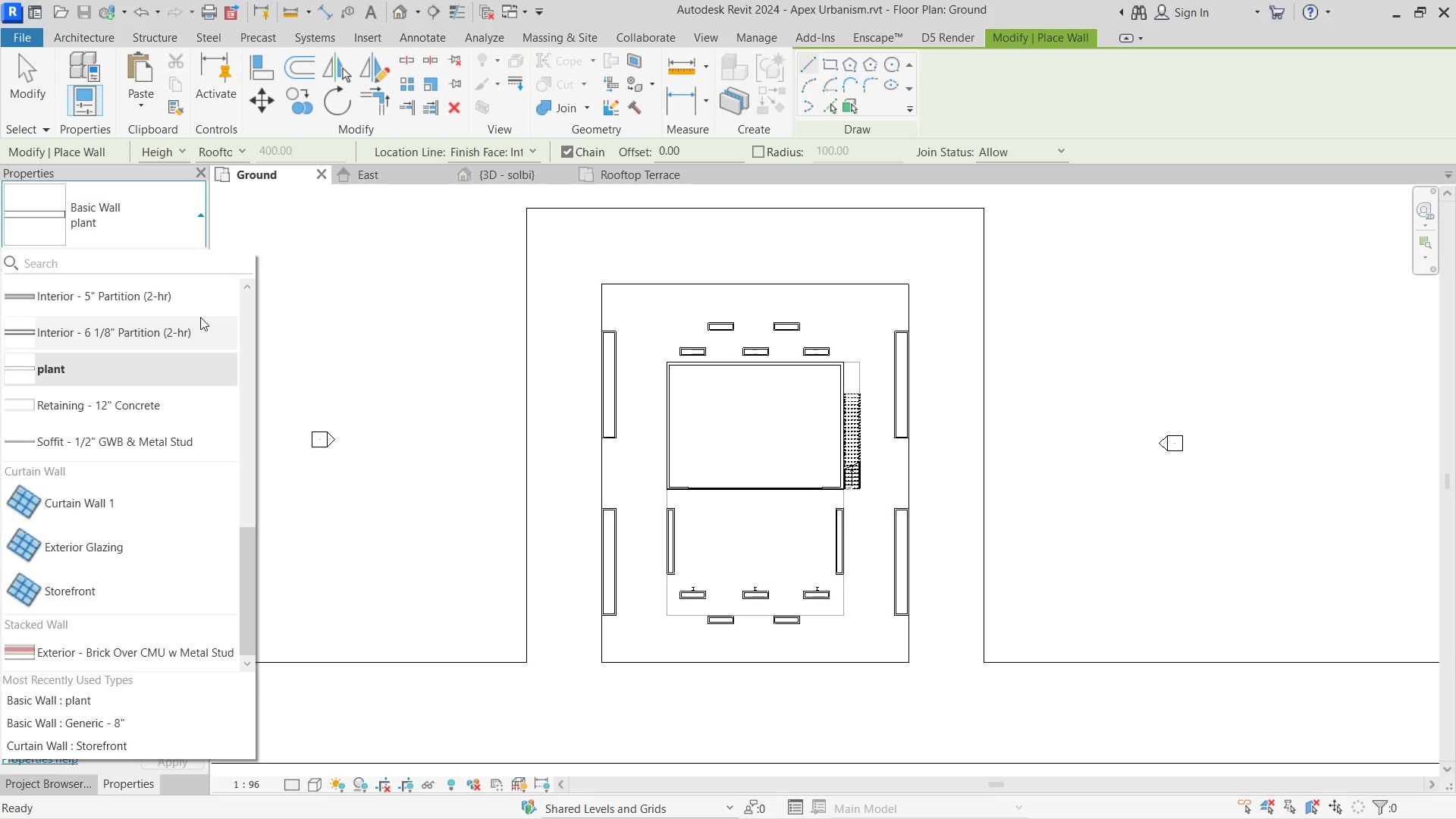 
scroll: coordinate [136, 440], scroll_direction: up, amount: 2.0
 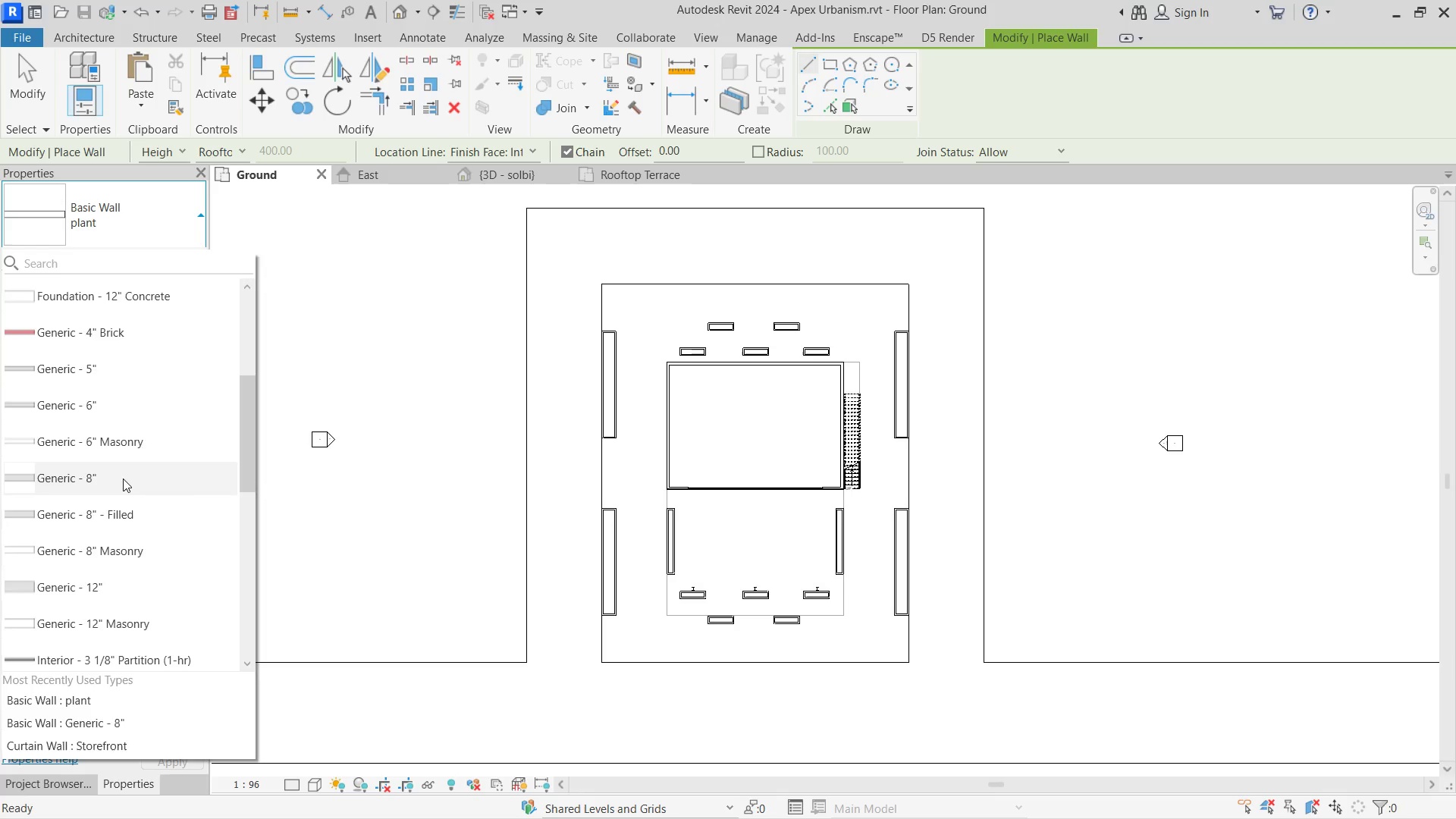 
left_click([123, 479])
 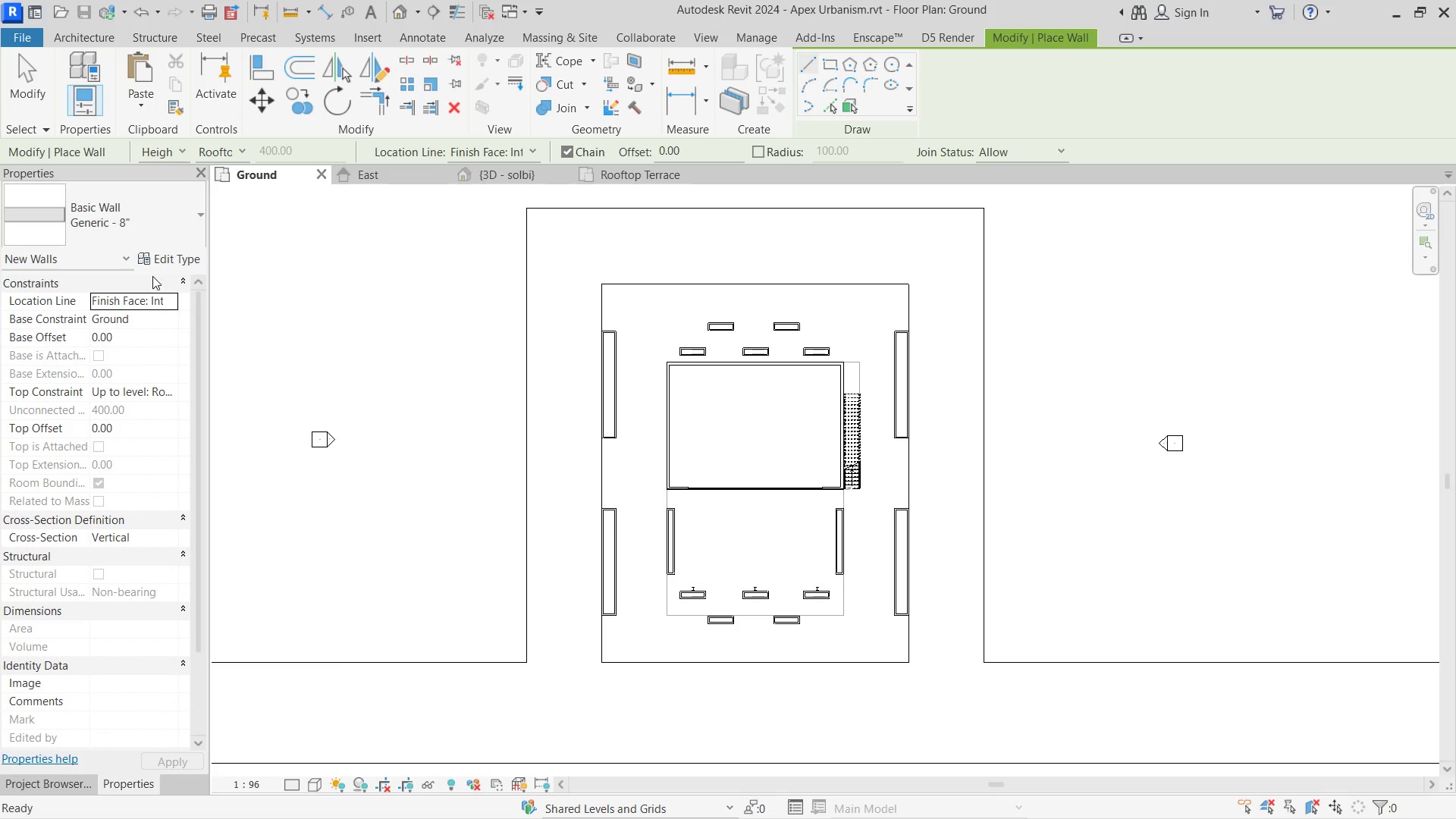 
left_click([155, 270])
 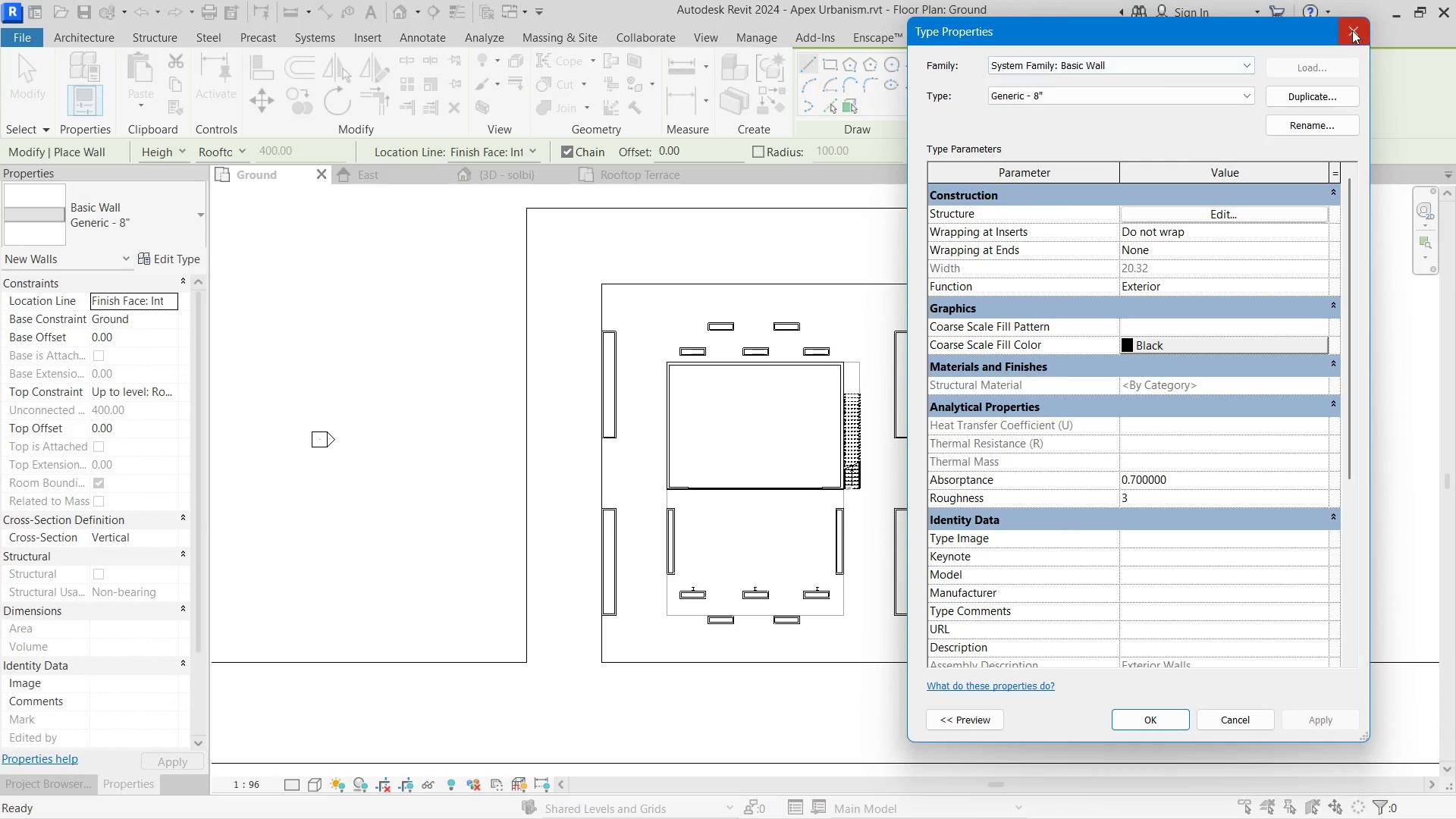 
left_click([1301, 102])
 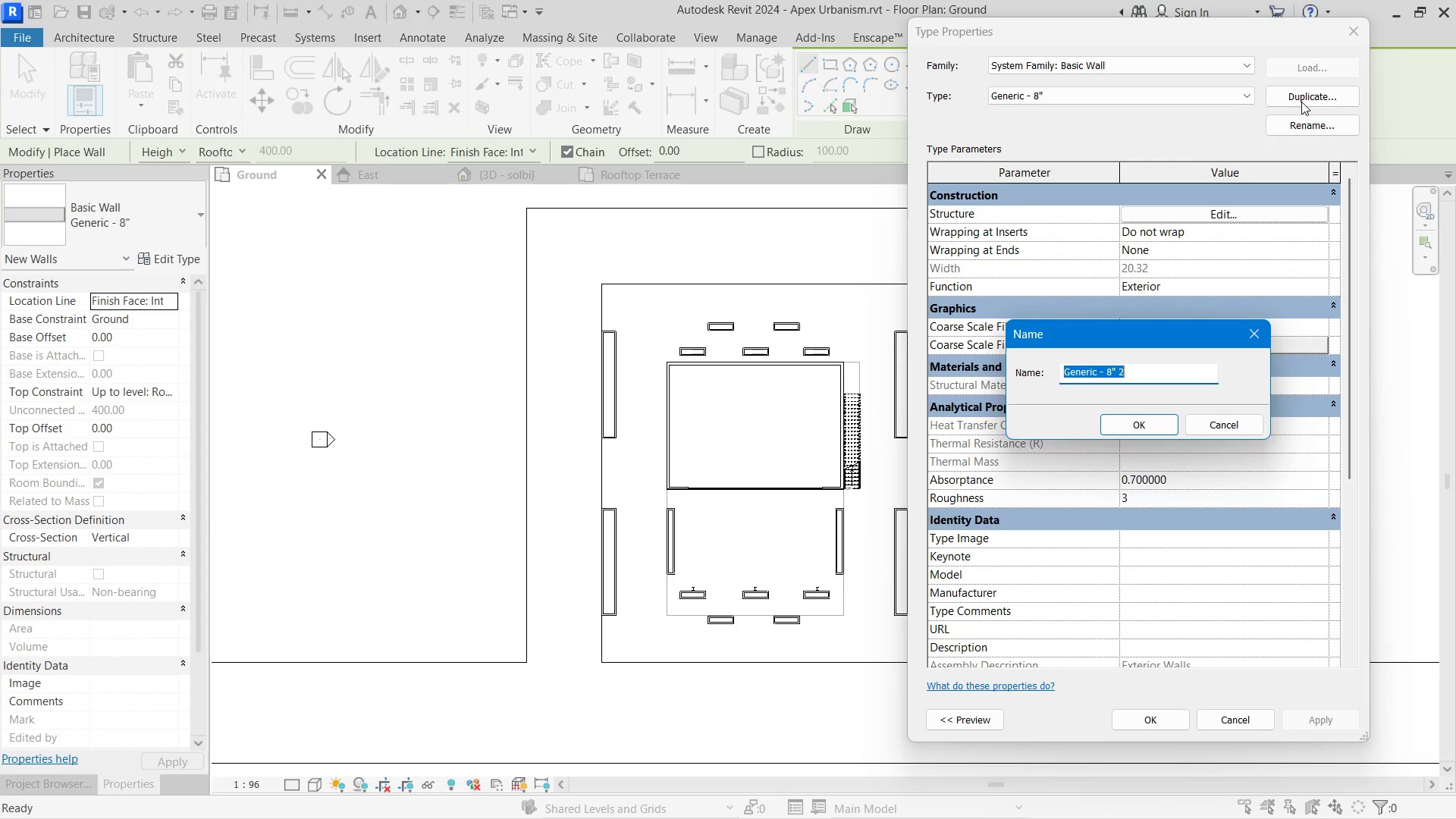 
type(a)
key(Backspace)
key(Backspace)
type(asphalt padding)
 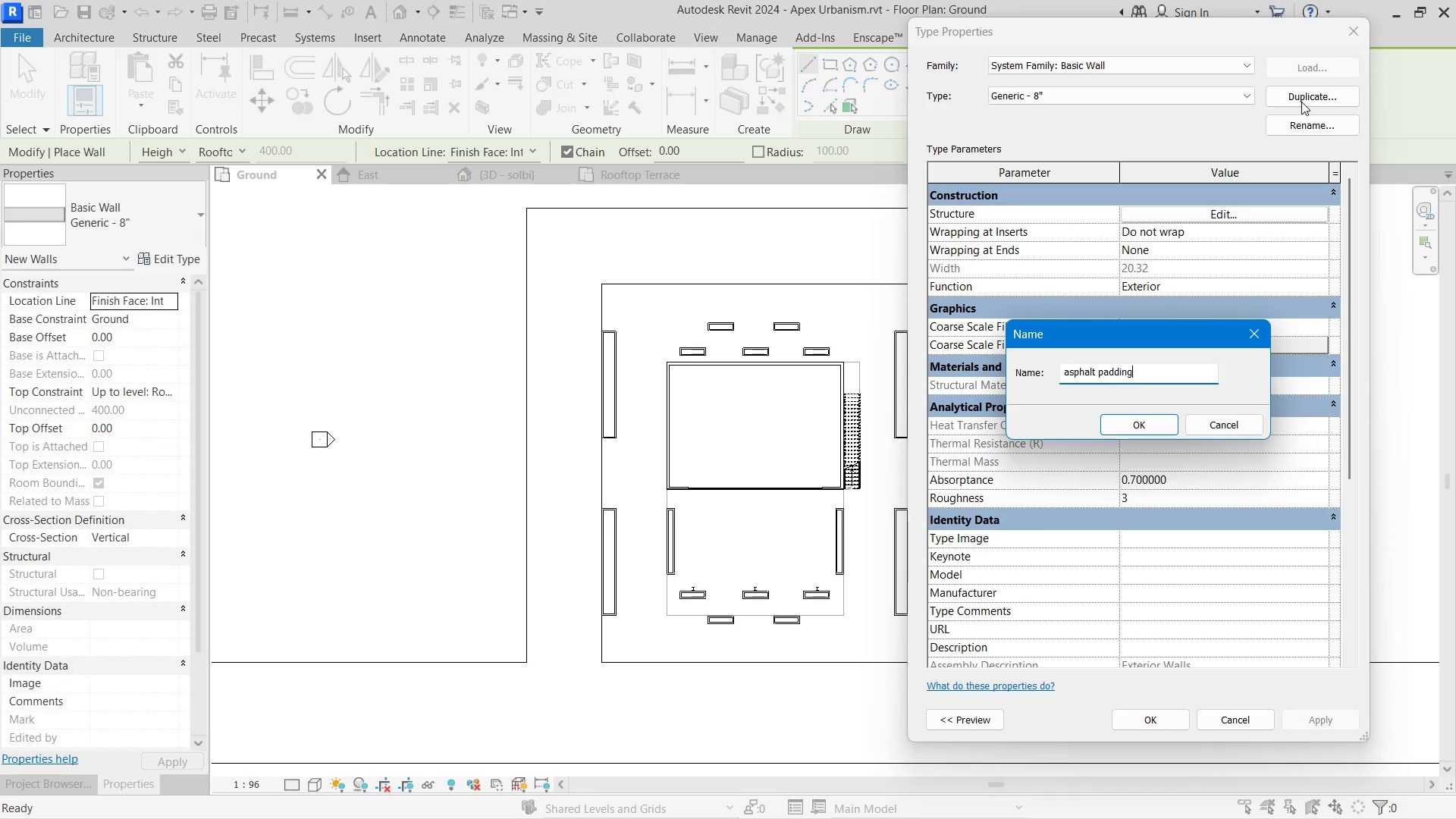 
left_click([1226, 213])
 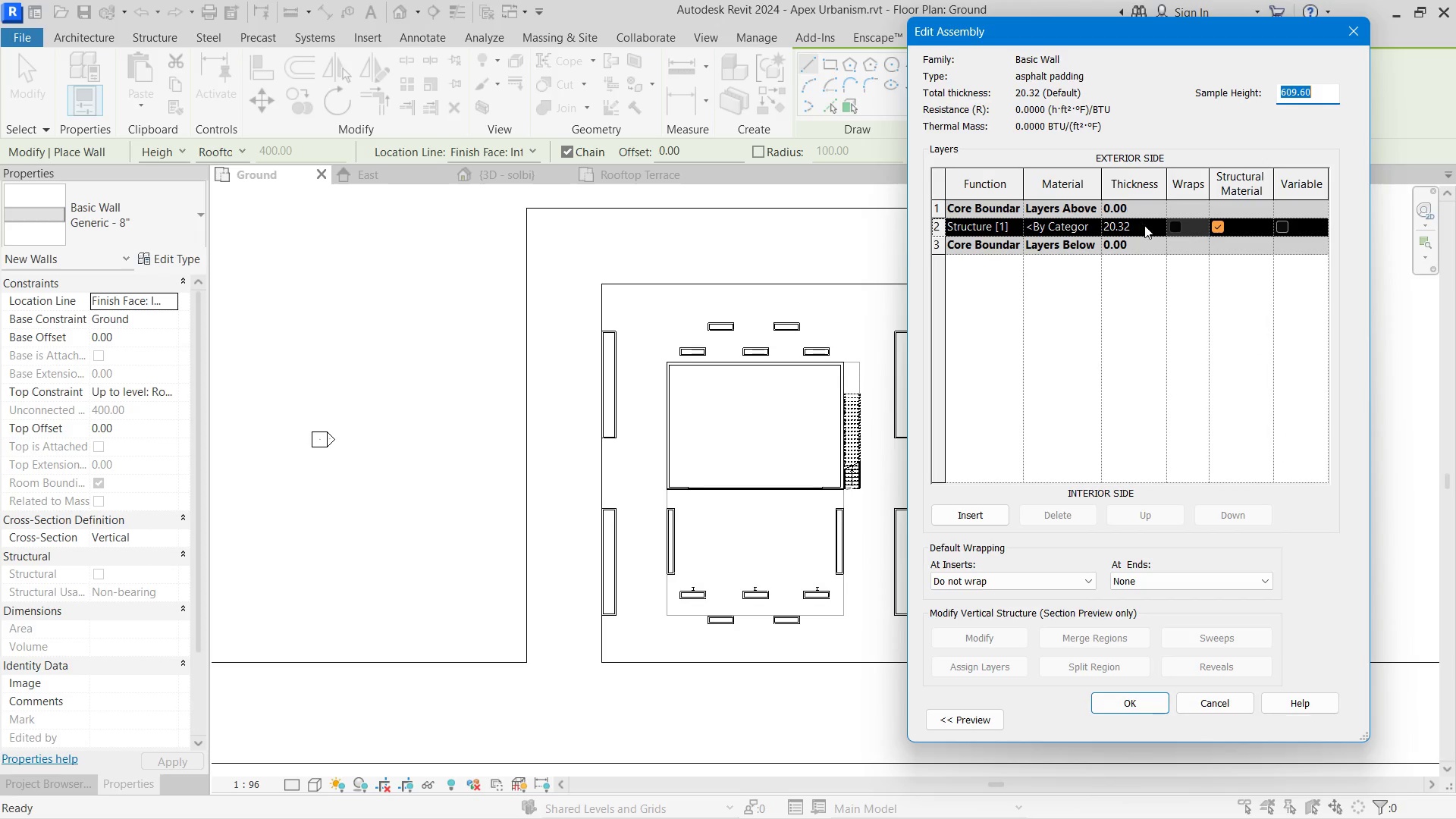 
left_click([1144, 225])
 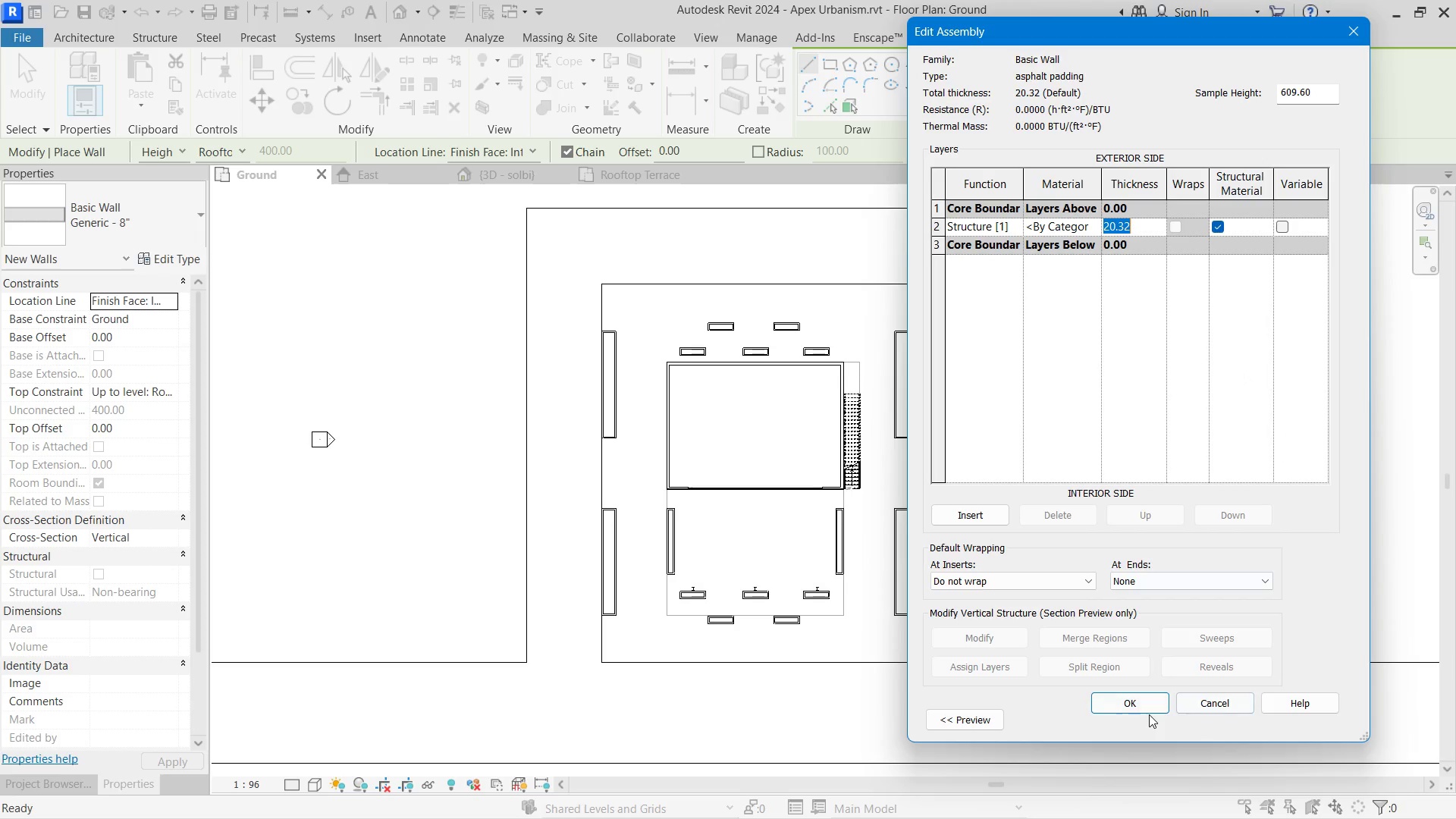 
left_click([1149, 707])
 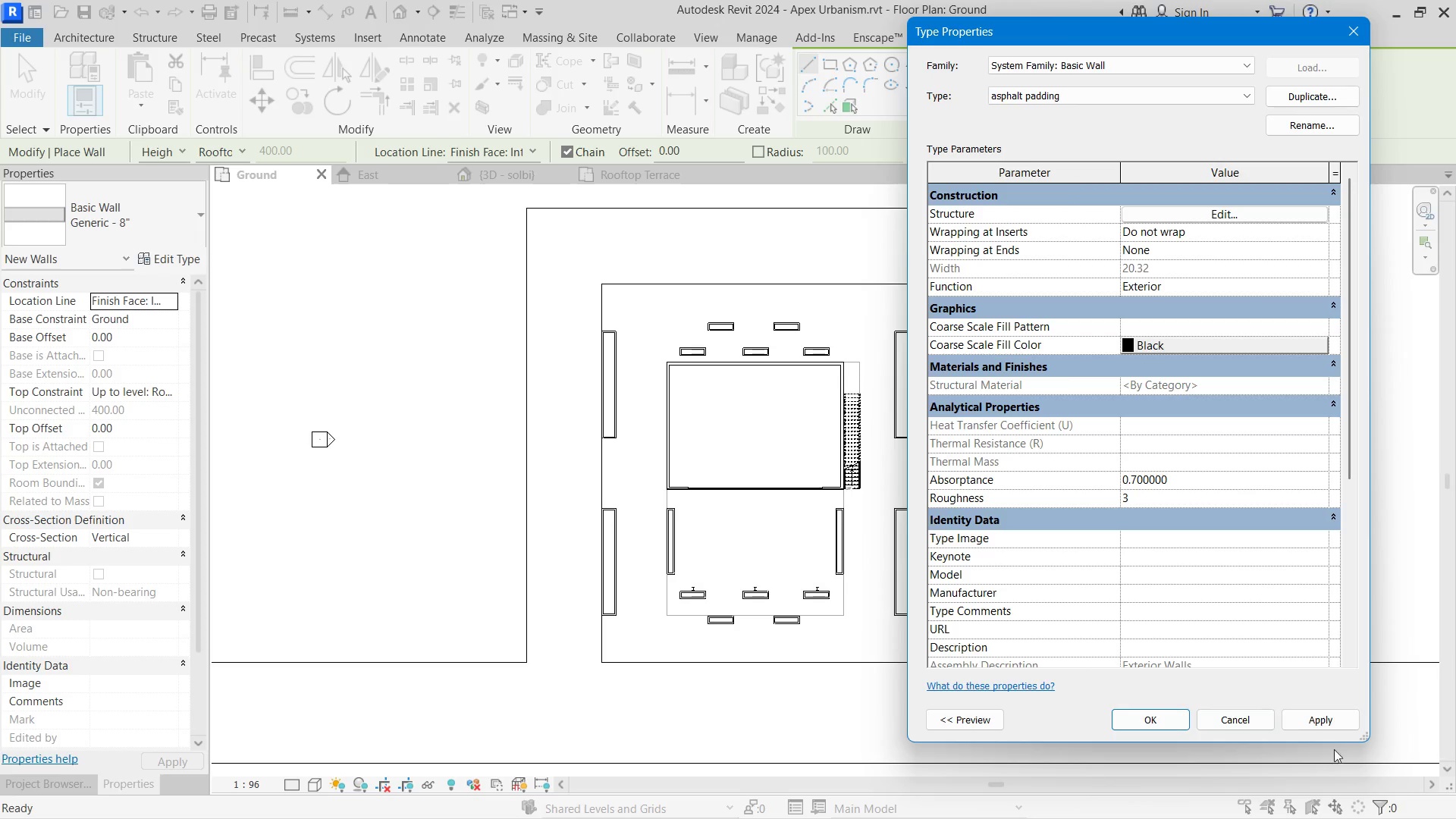 
left_click([1164, 723])
 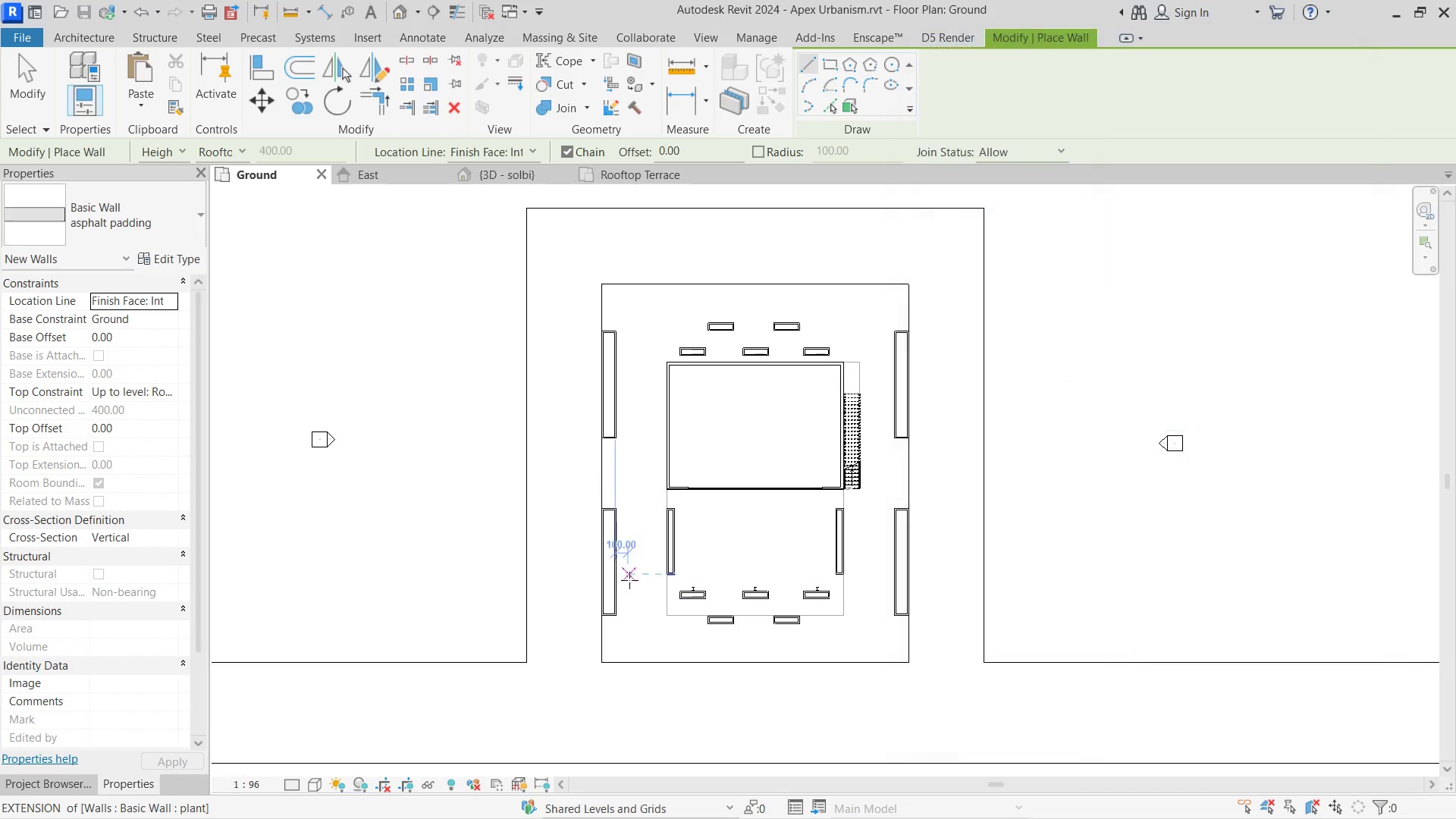 
key(Escape)
type(wa)
 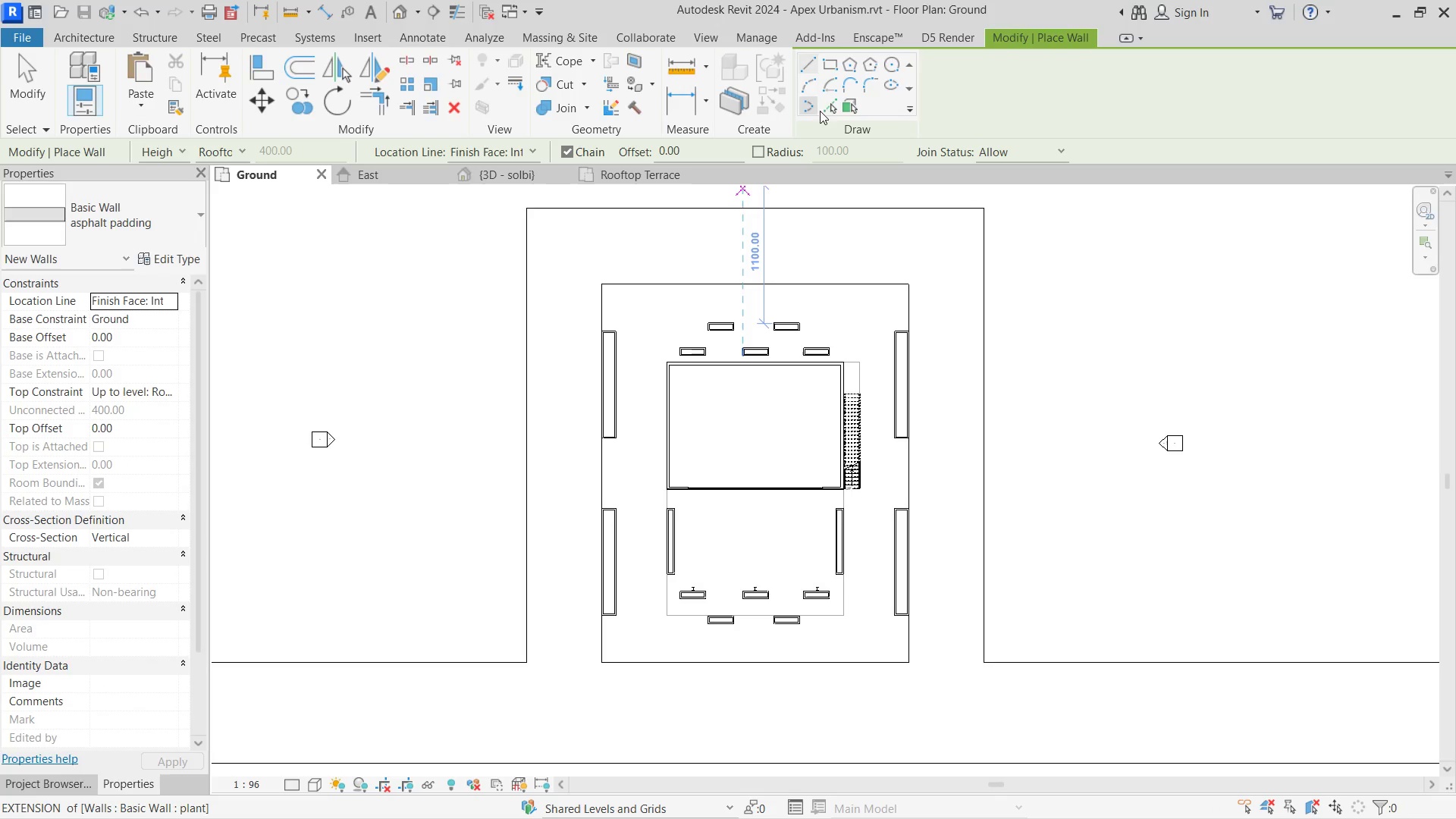 
left_click([822, 98])
 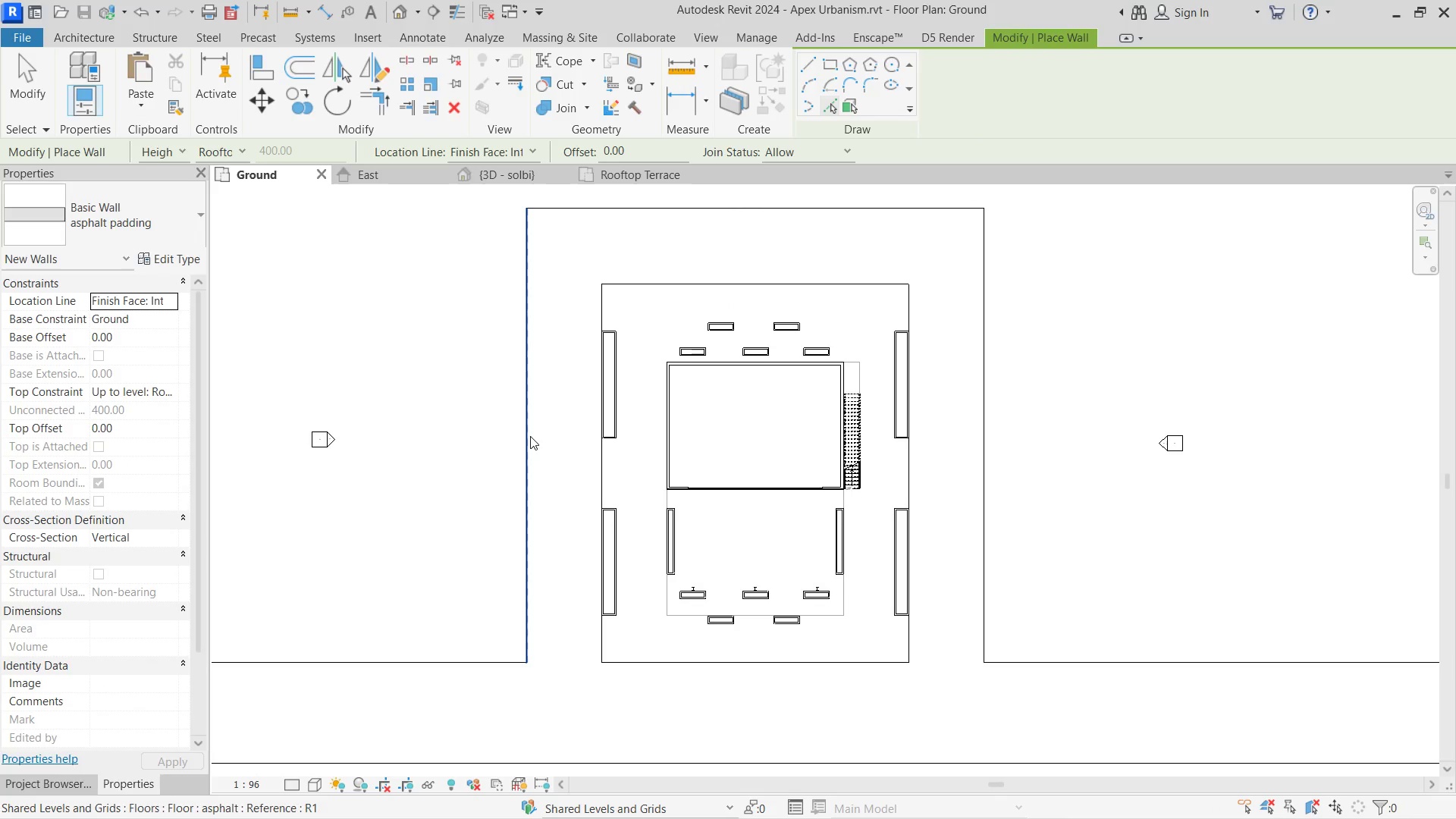 
left_click([530, 436])
 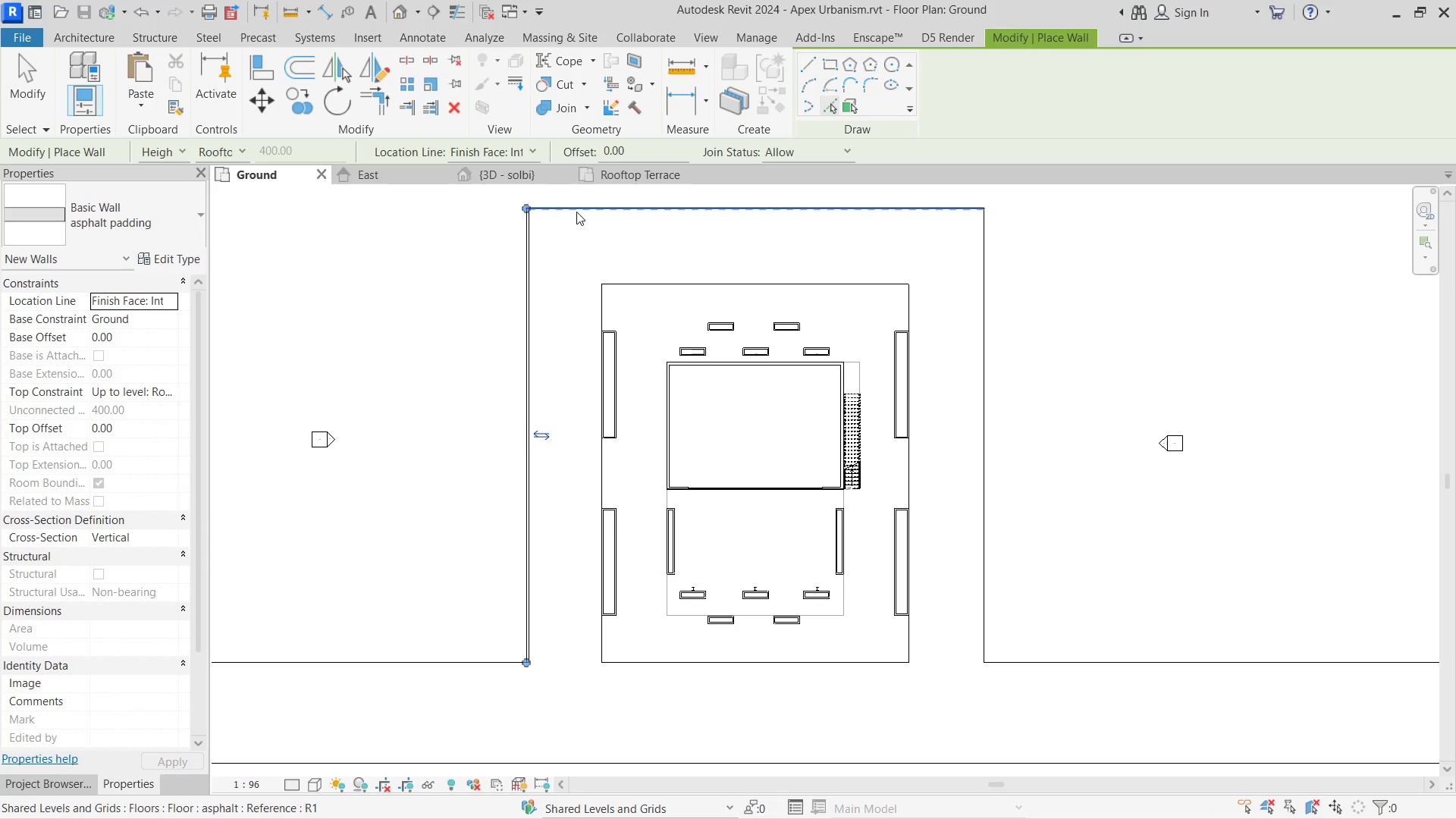 
left_click([576, 212])
 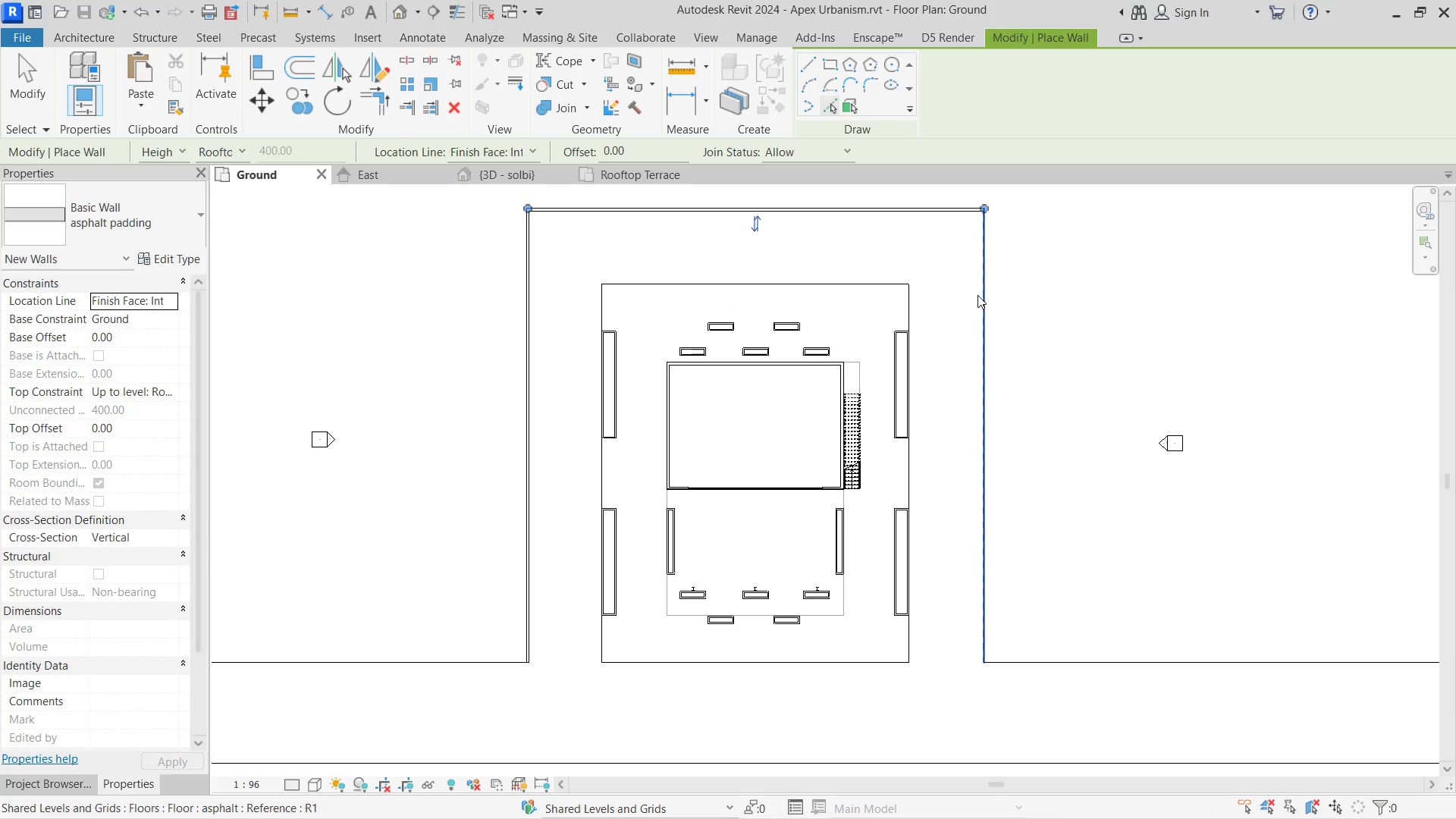 
left_click([977, 295])
 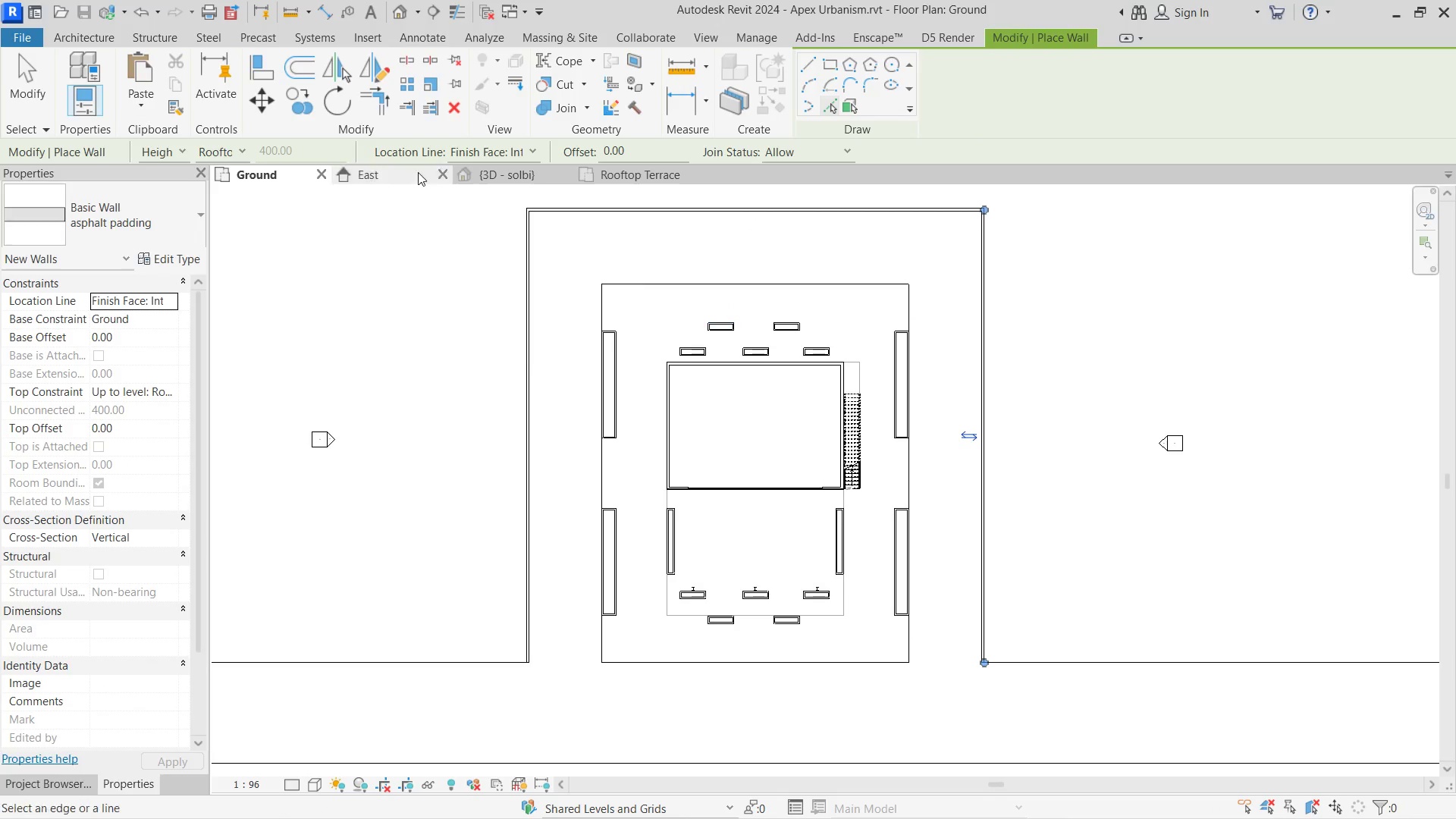 
key(Escape)
 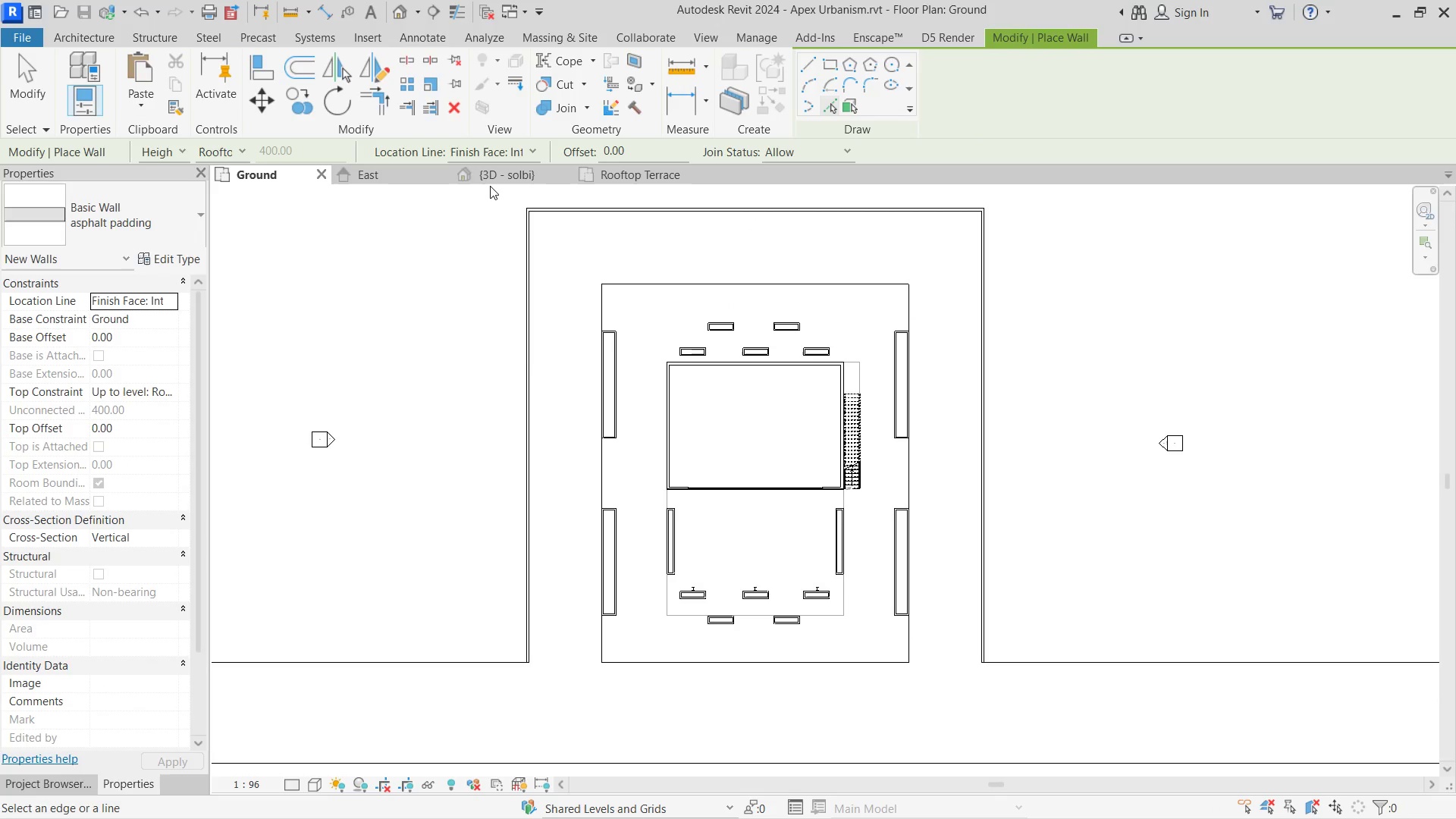 
double_click([491, 185])
 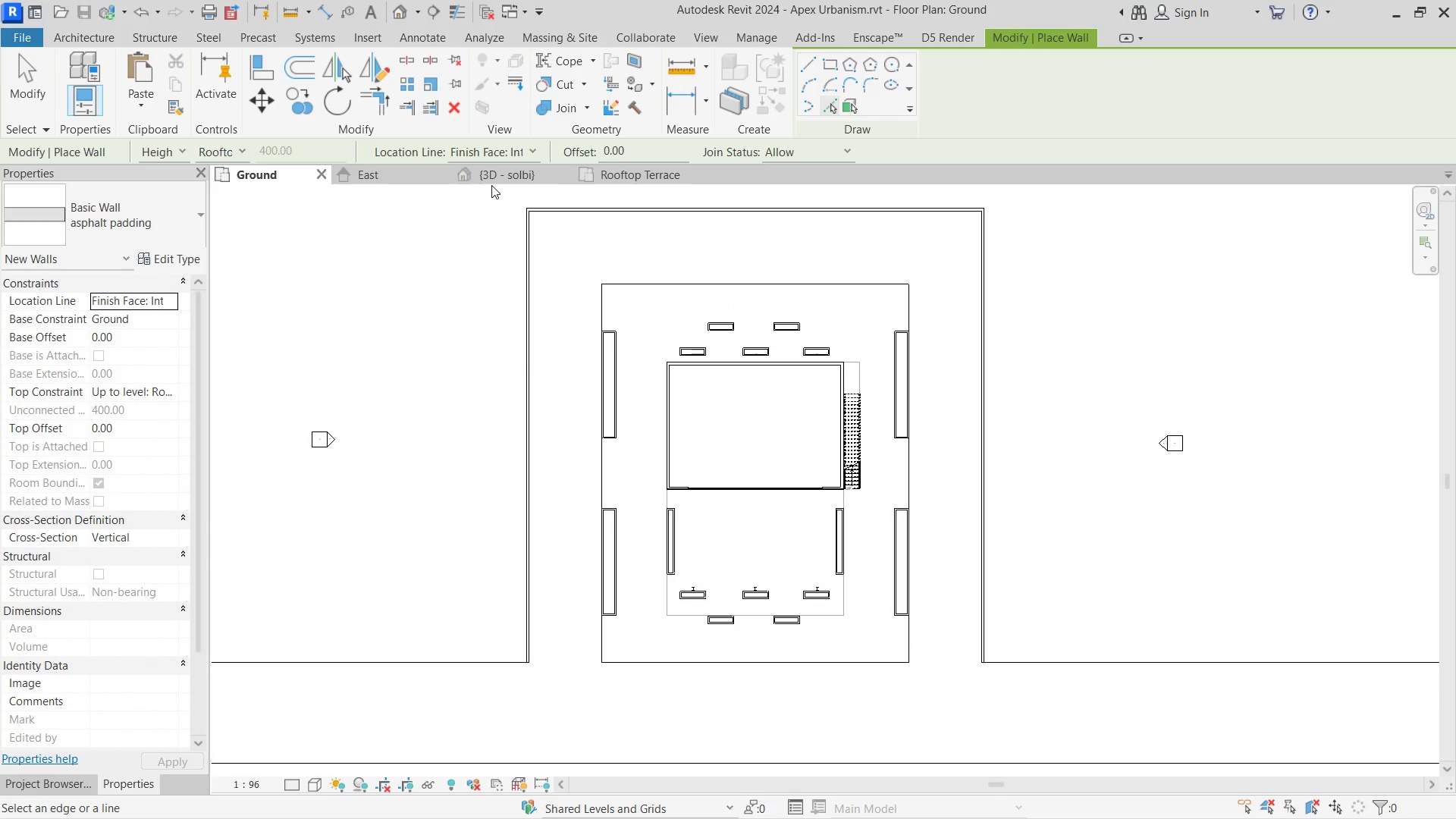 
triple_click([491, 185])
 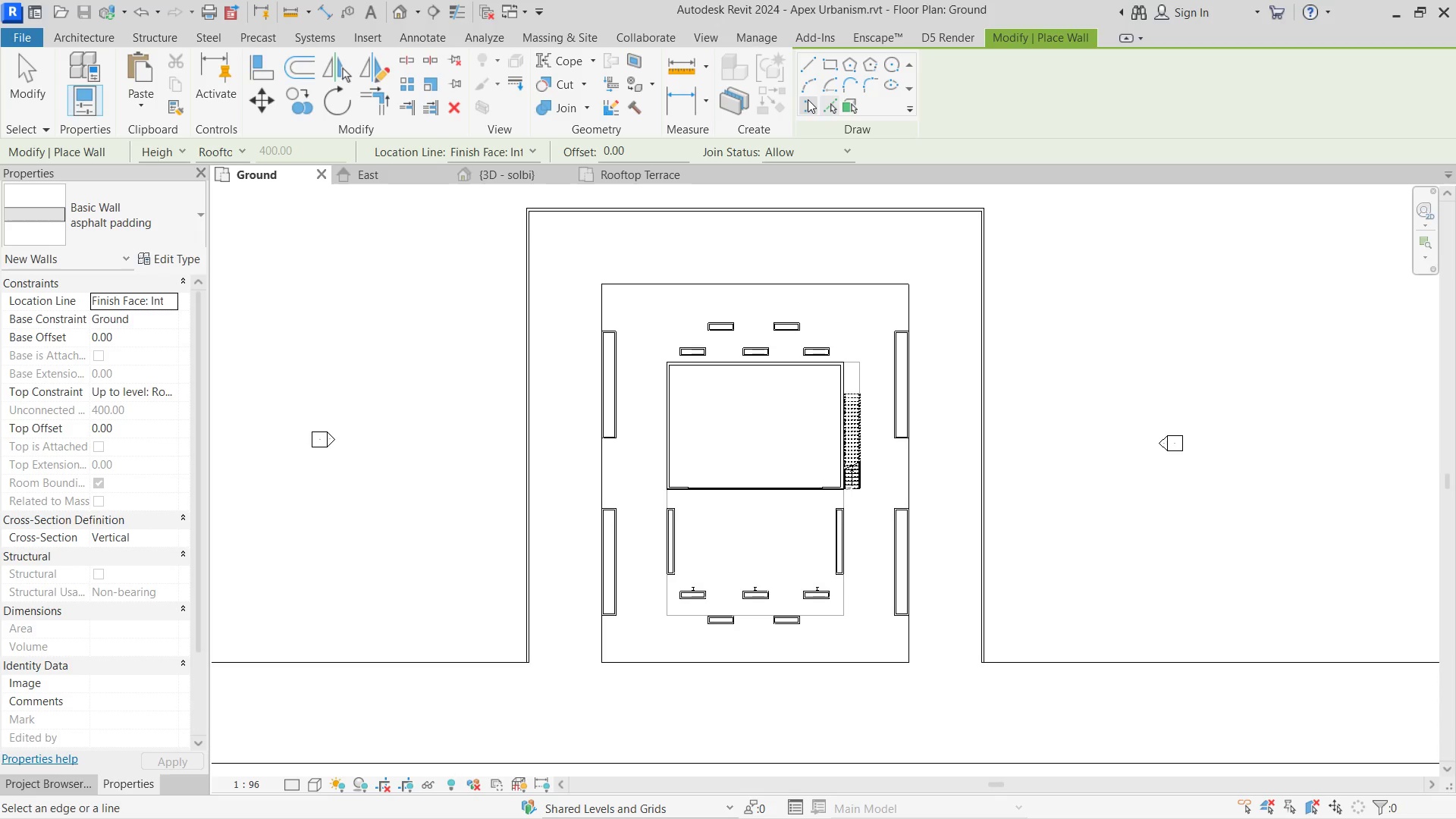 
left_click([827, 100])
 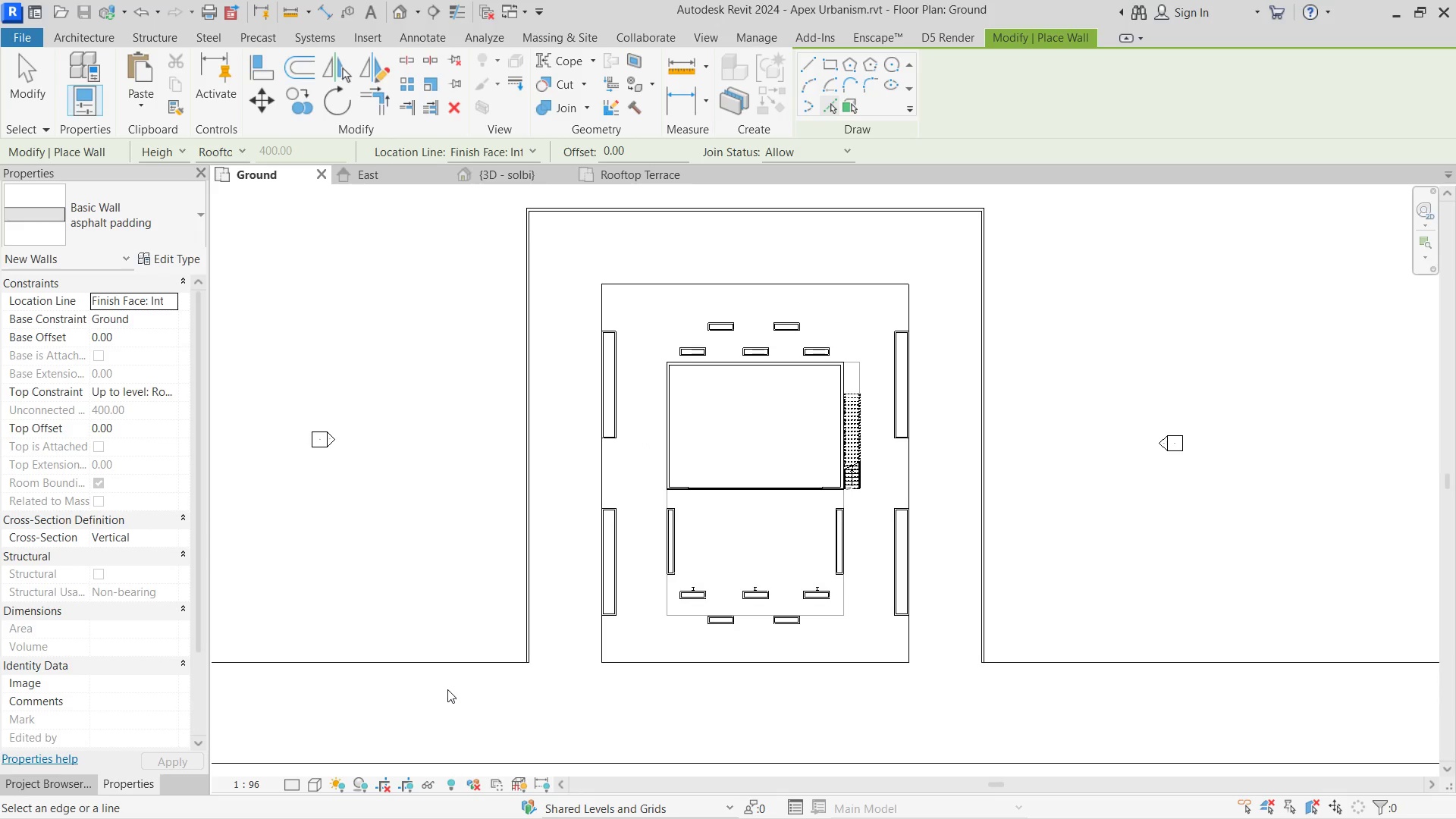 
left_click([463, 657])
 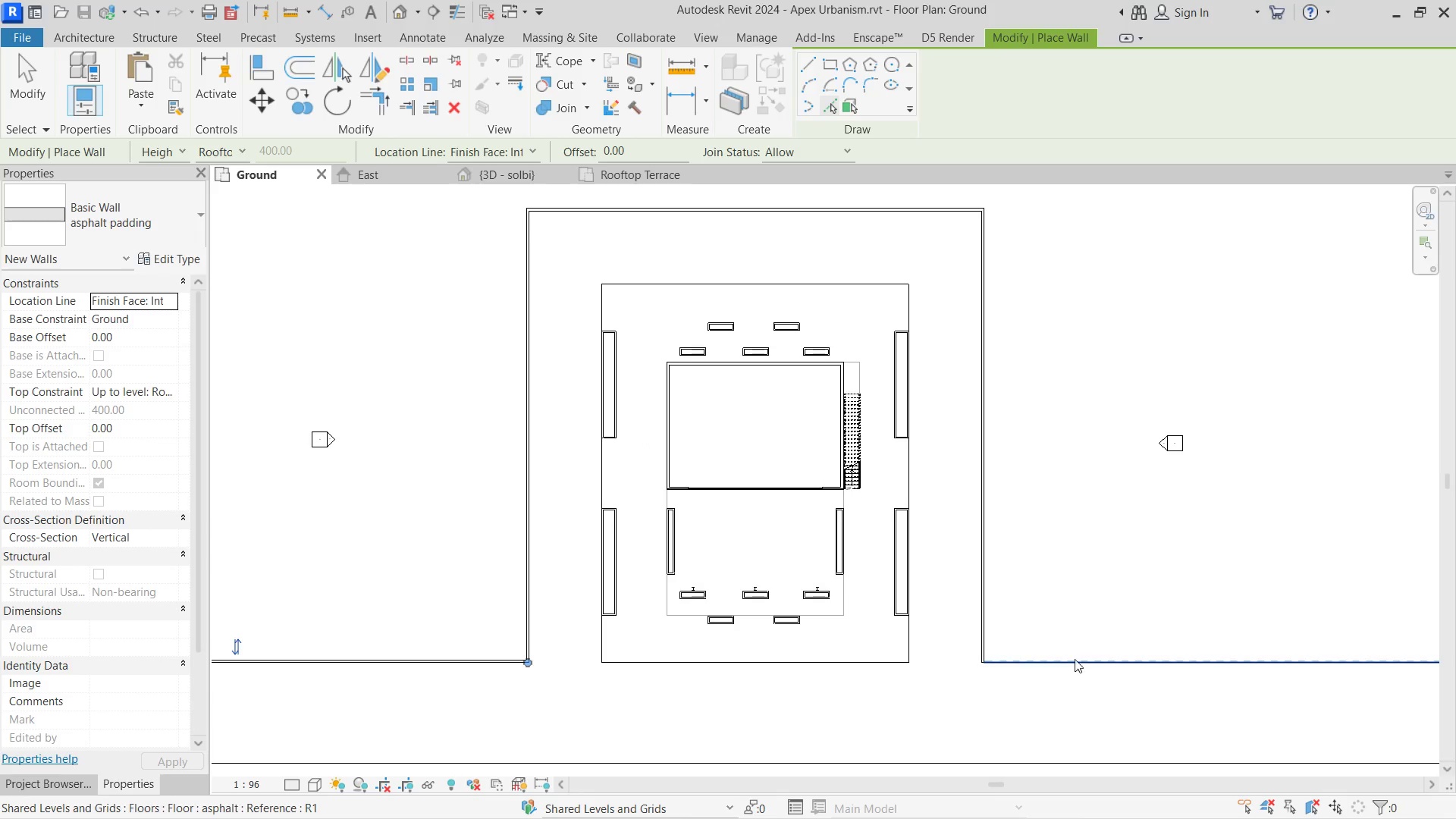 
left_click([1071, 662])
 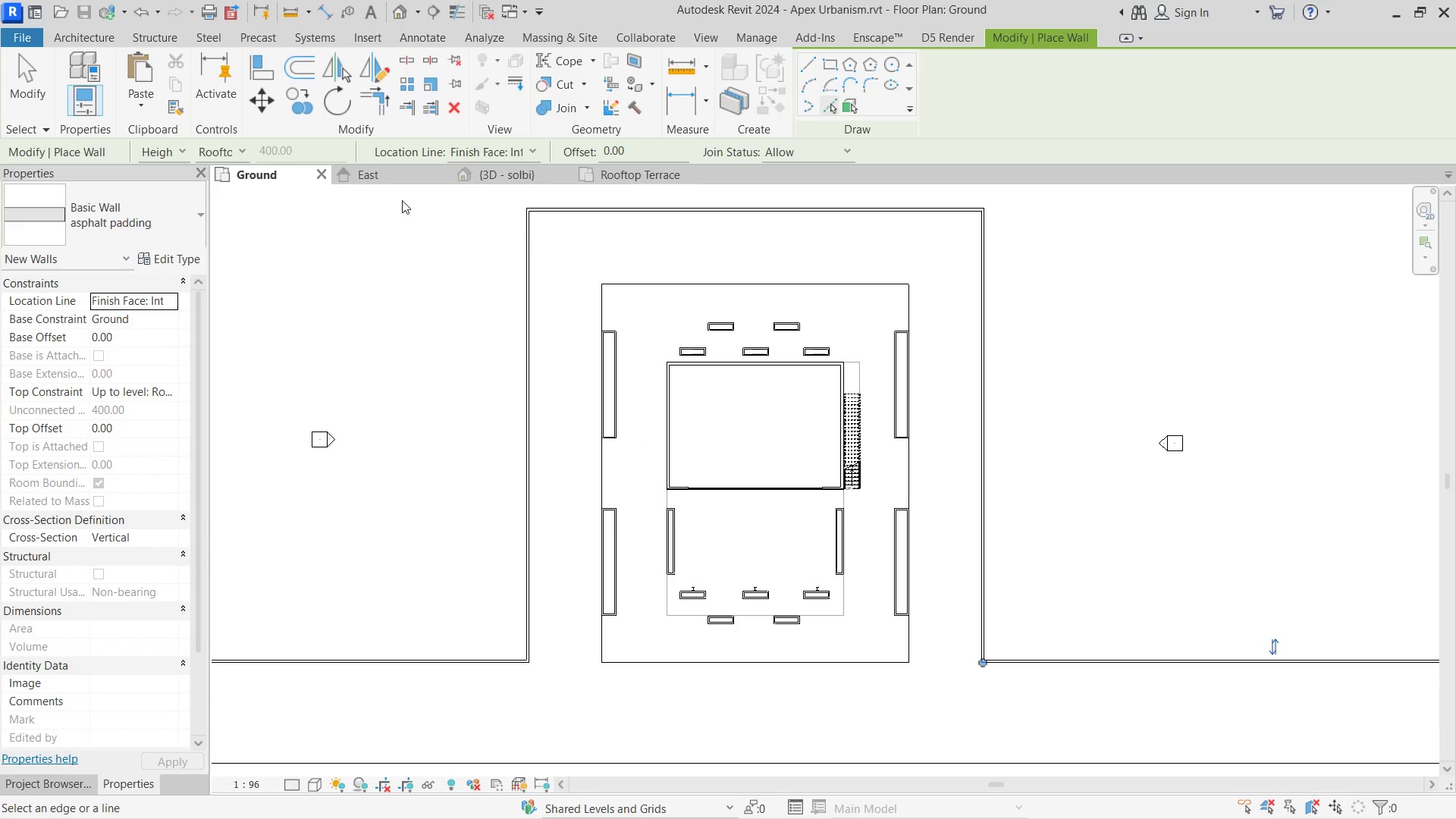 
left_click([486, 174])
 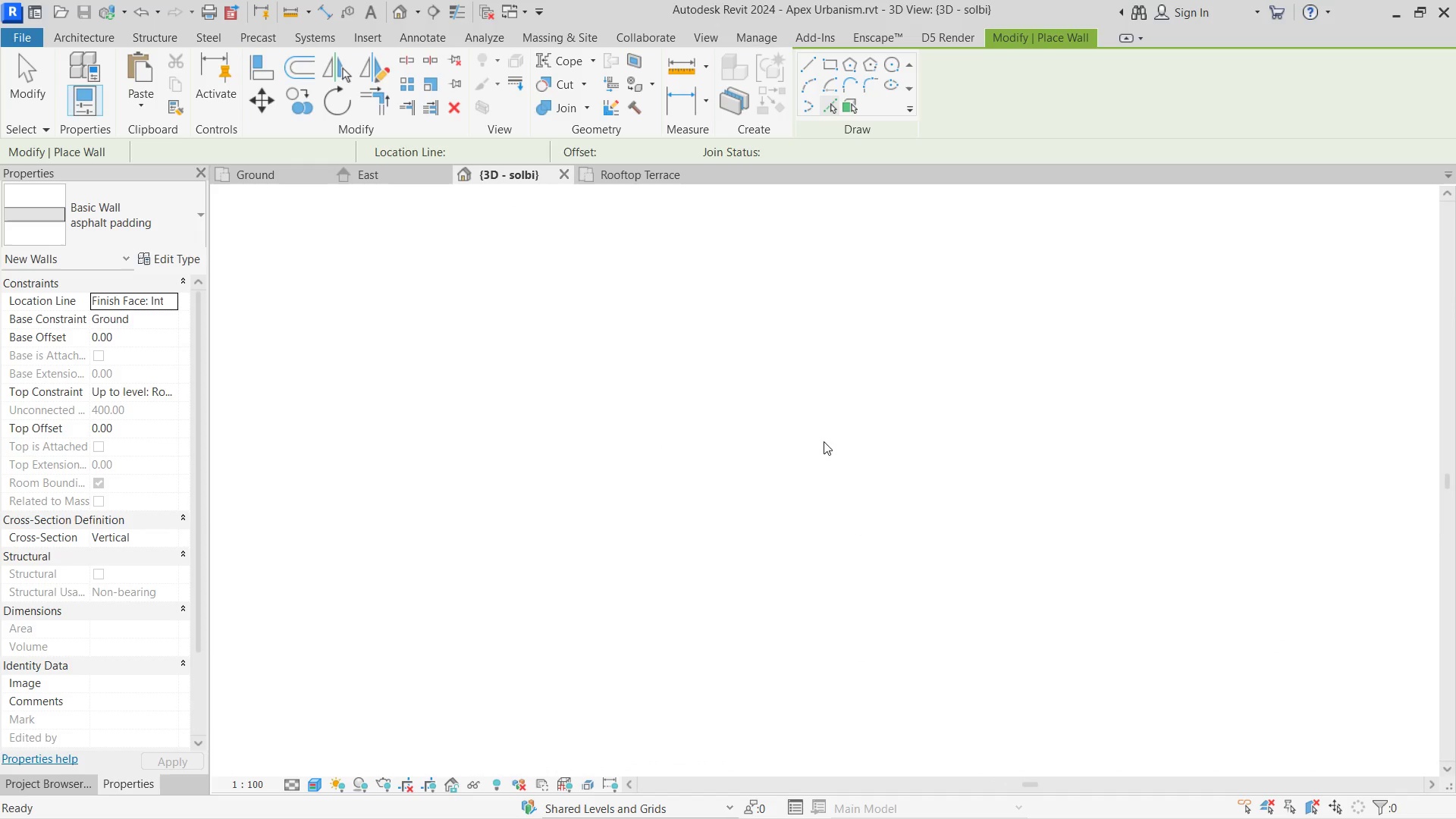 
key(Escape)
 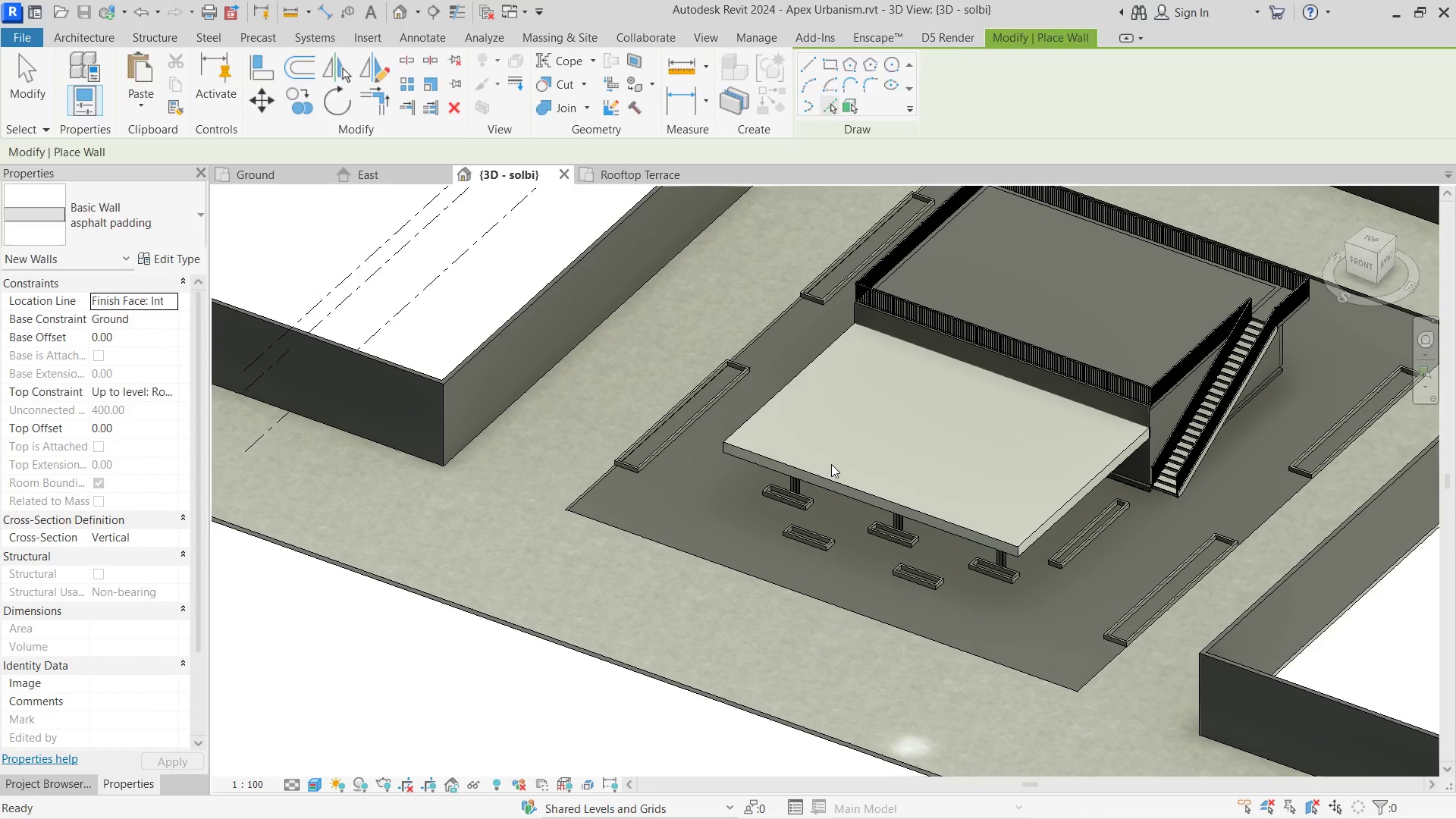 
key(Escape)
 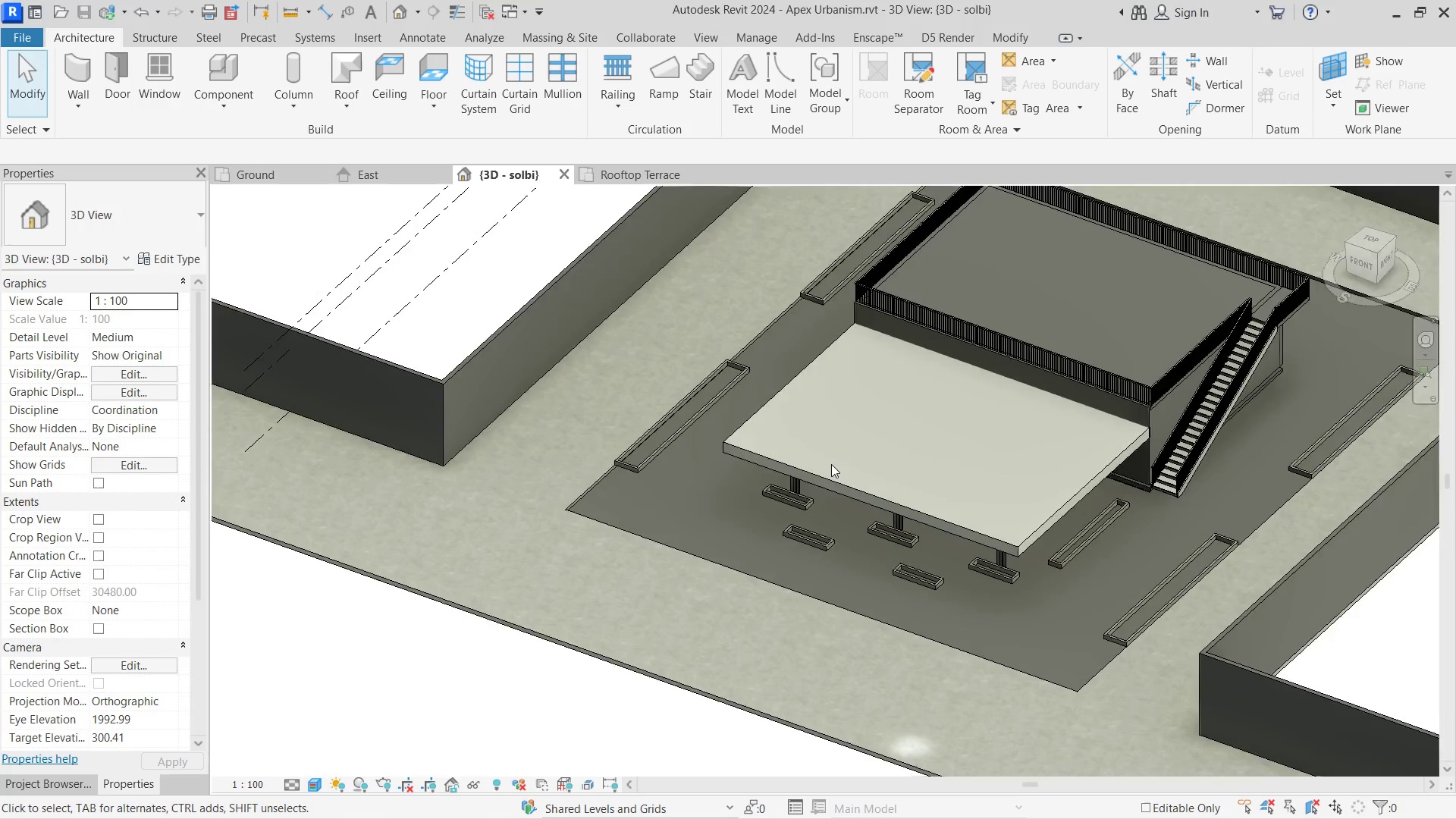 
scroll: coordinate [831, 464], scroll_direction: down, amount: 7.0
 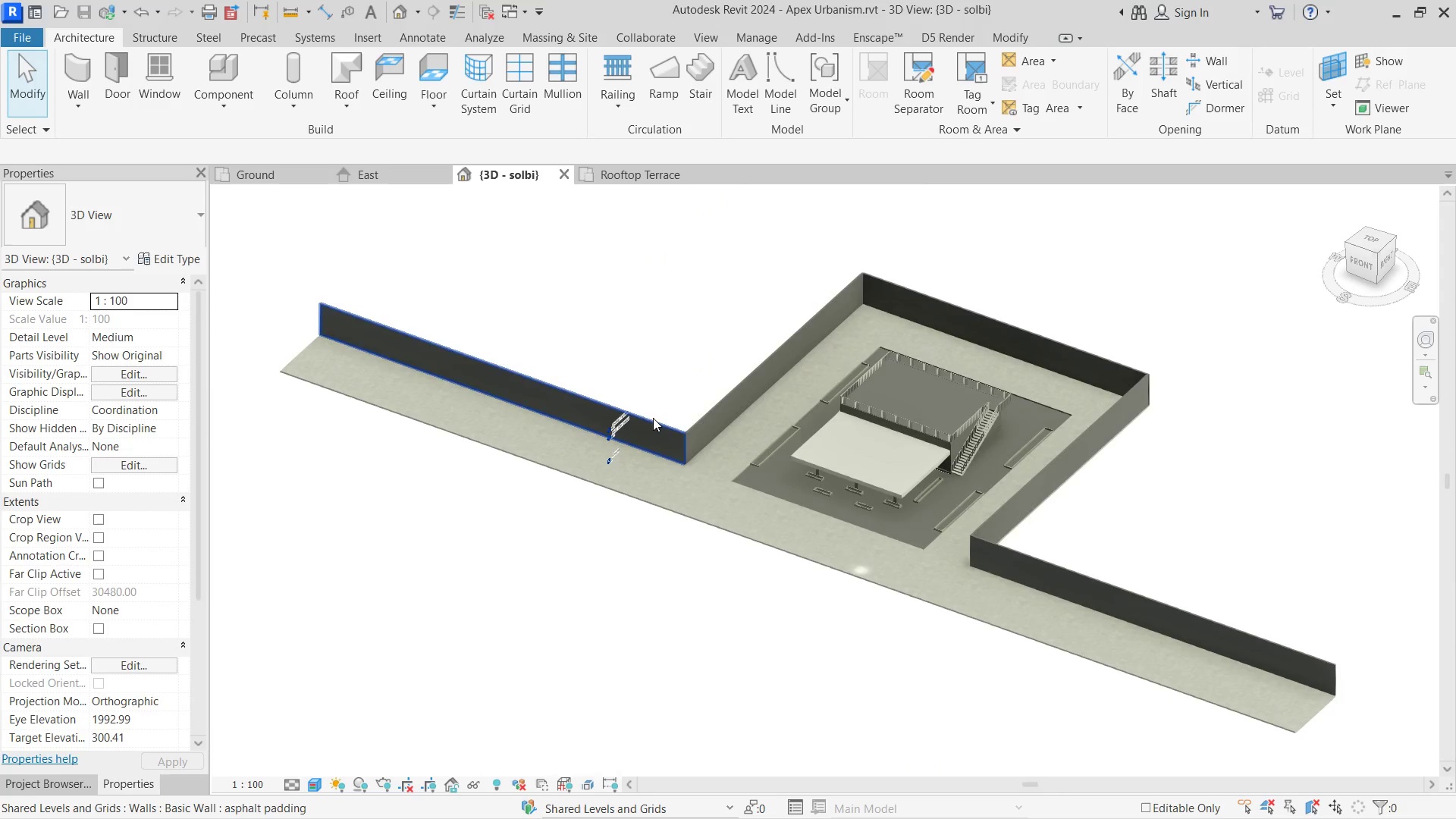 
left_click([653, 418])
 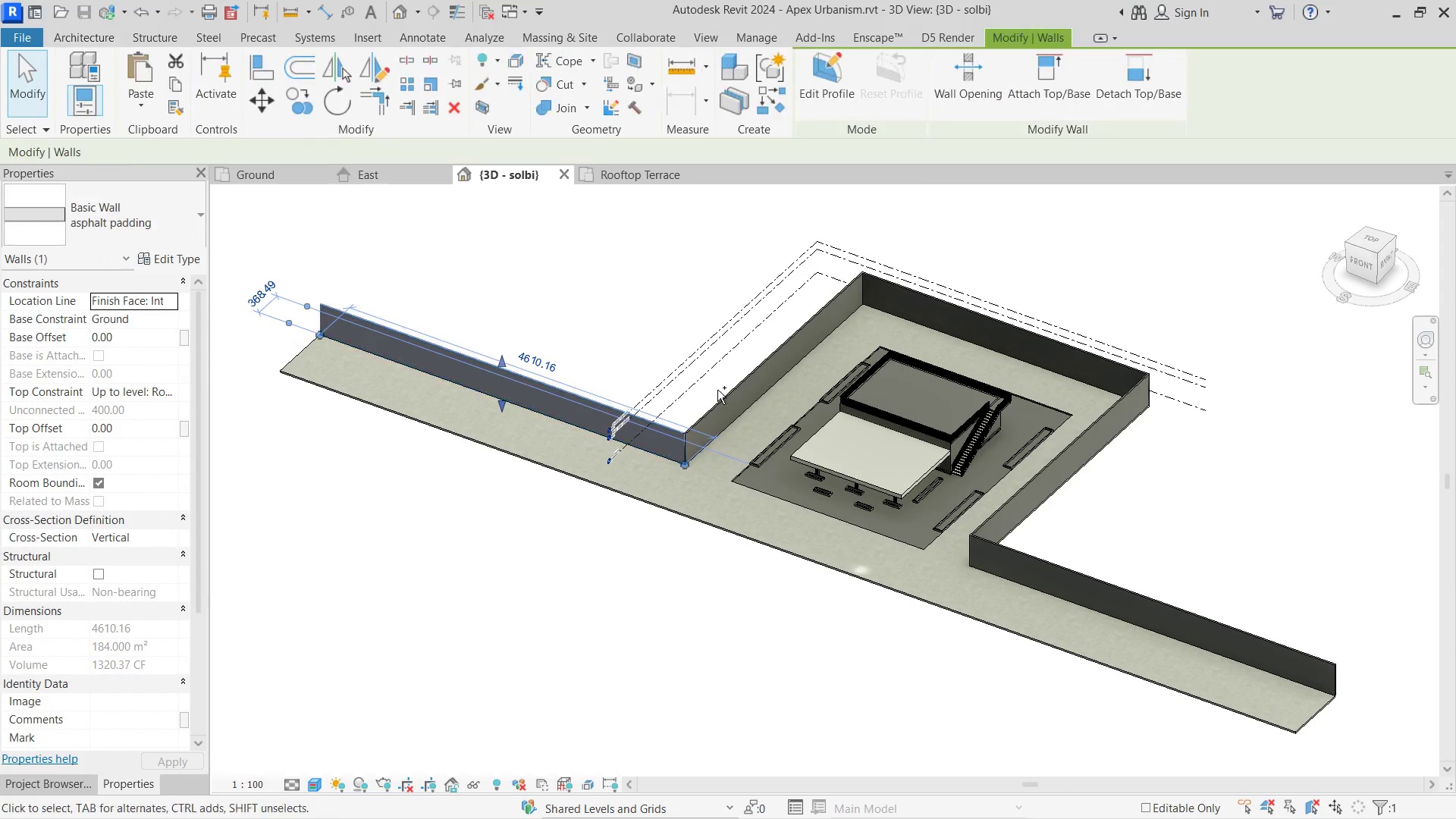 
hold_key(key=ControlLeft, duration=4.88)
left_click([730, 390])
 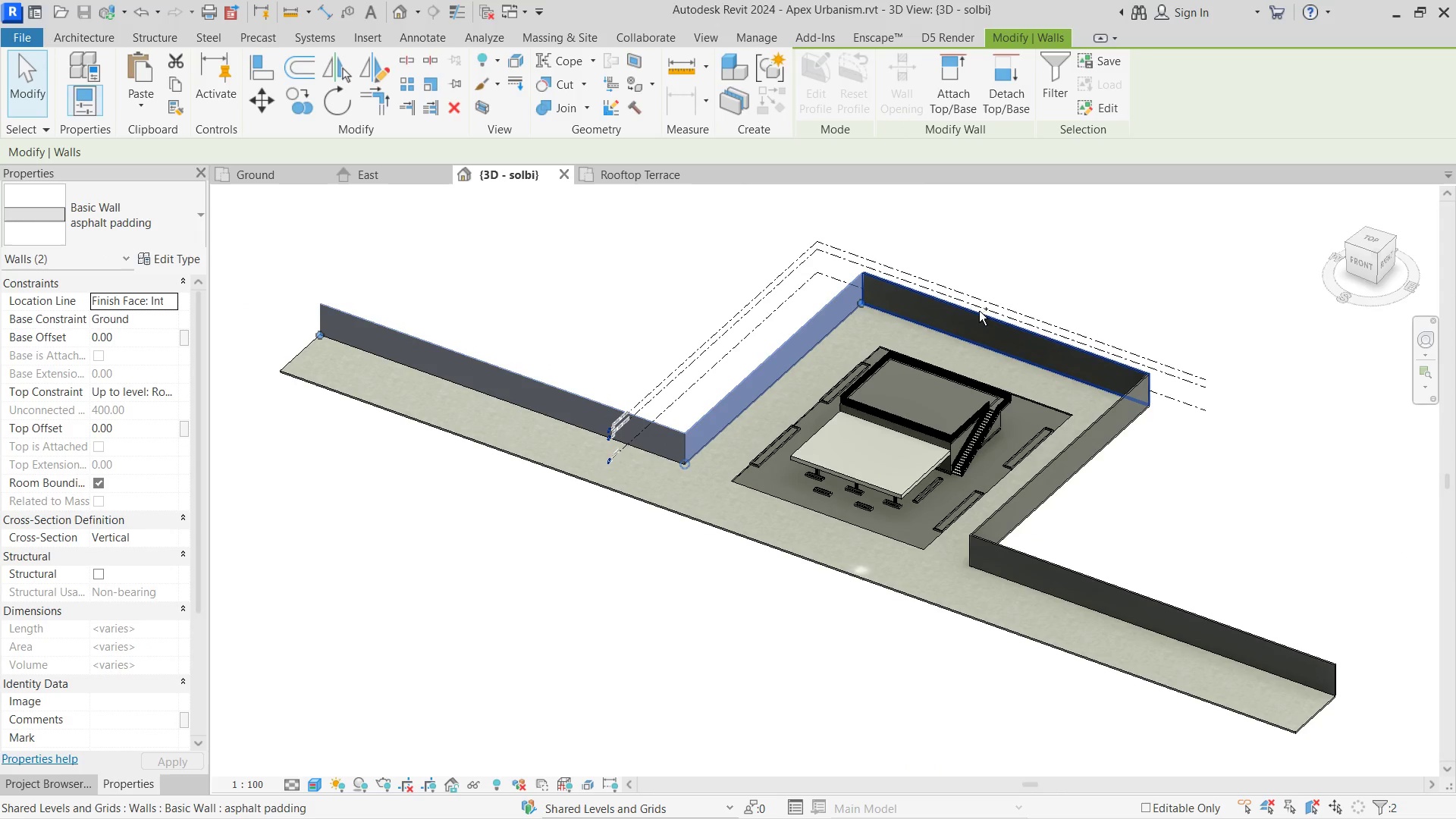 
left_click([983, 311])
 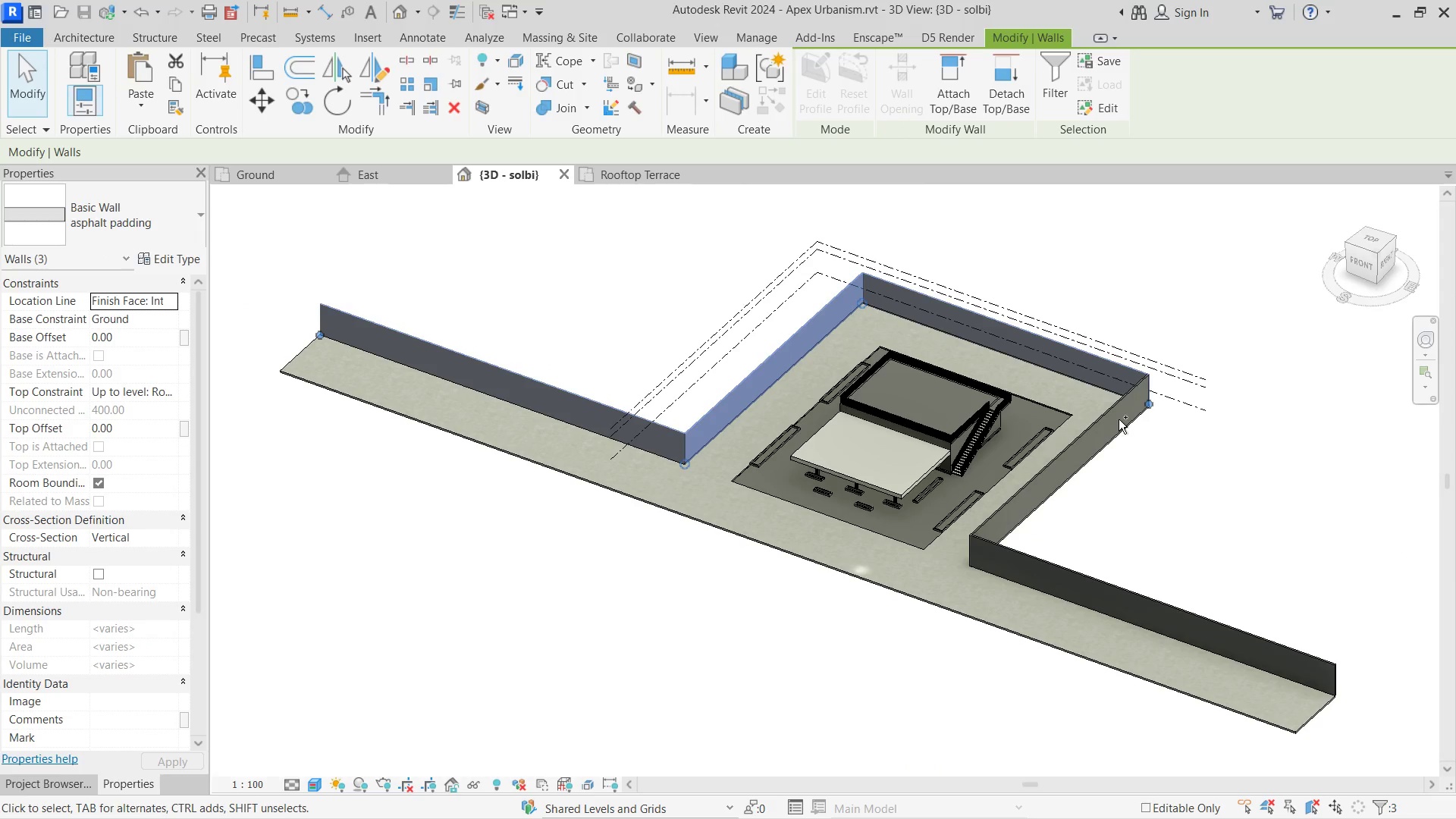 
left_click([1119, 419])
 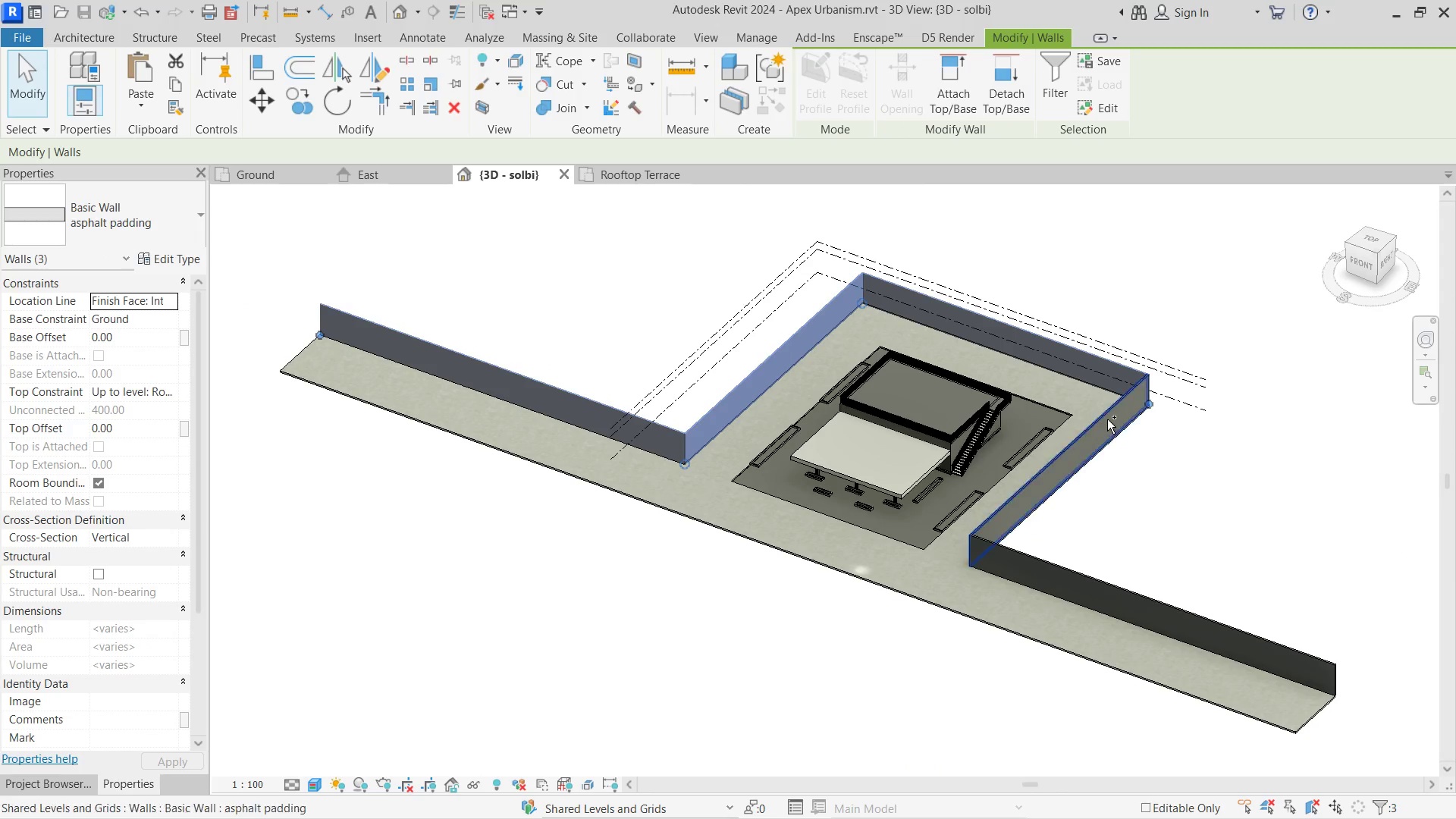 
left_click([1107, 419])
 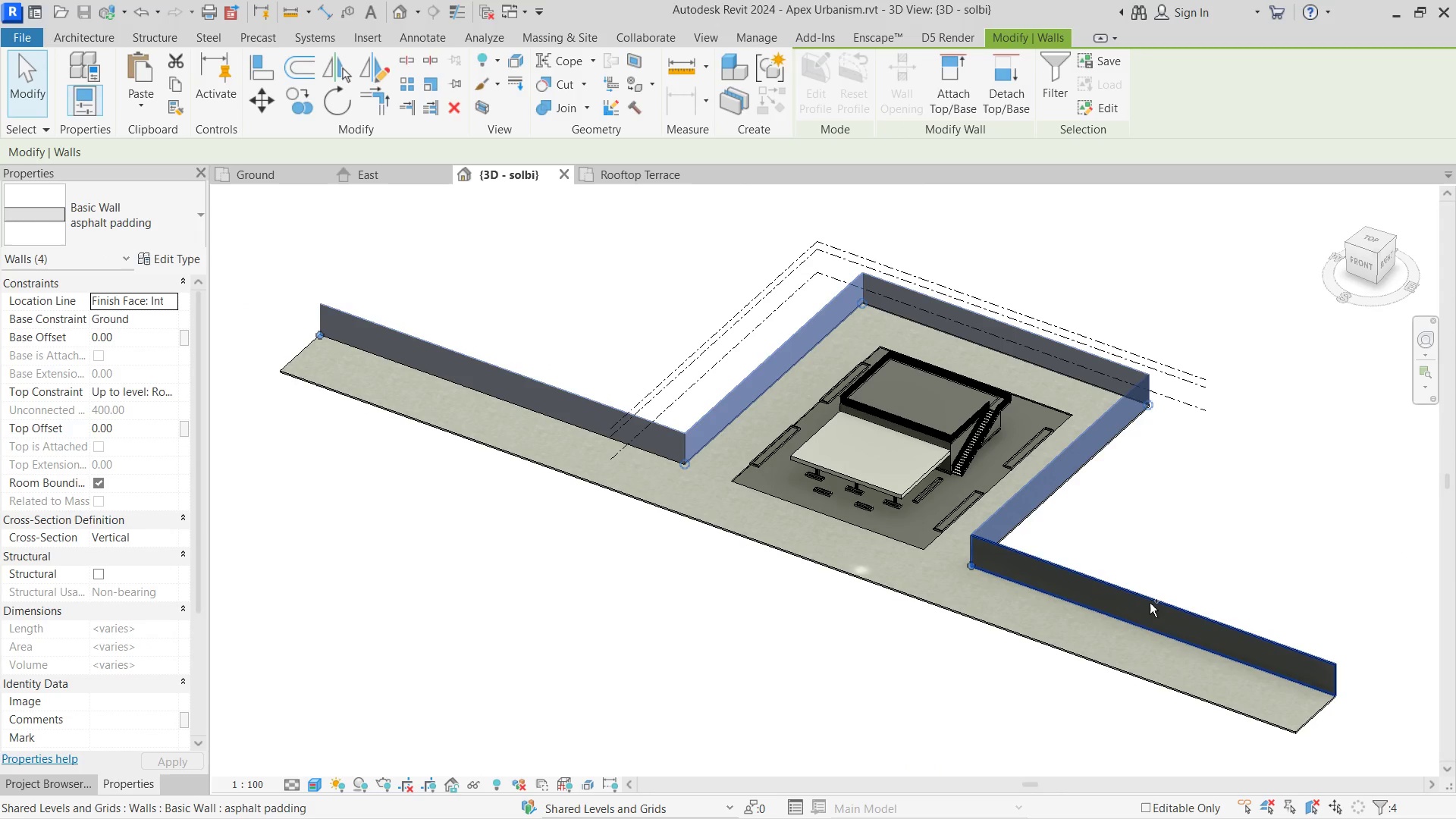 
left_click([1150, 603])
 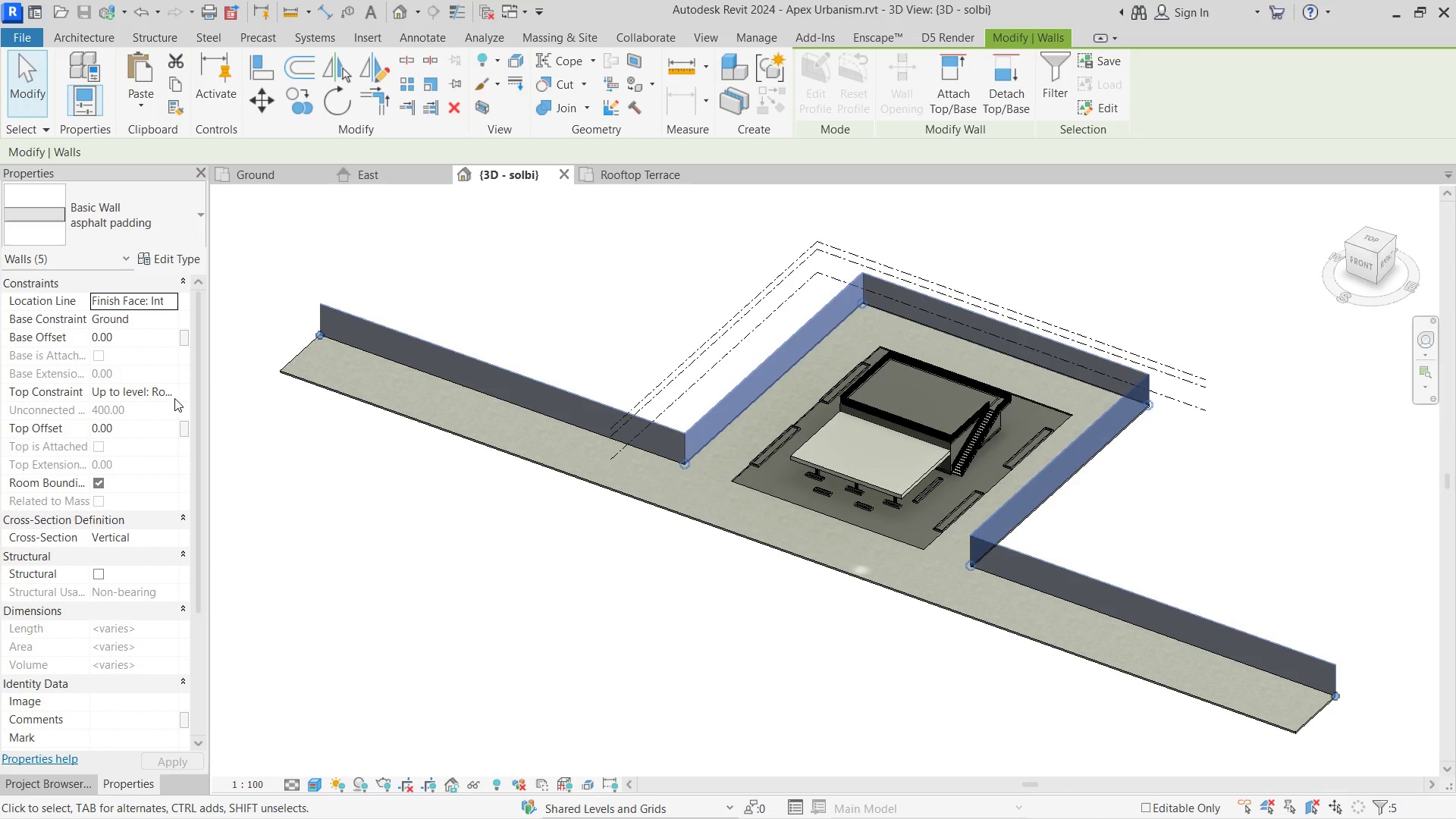 
left_click([169, 397])
 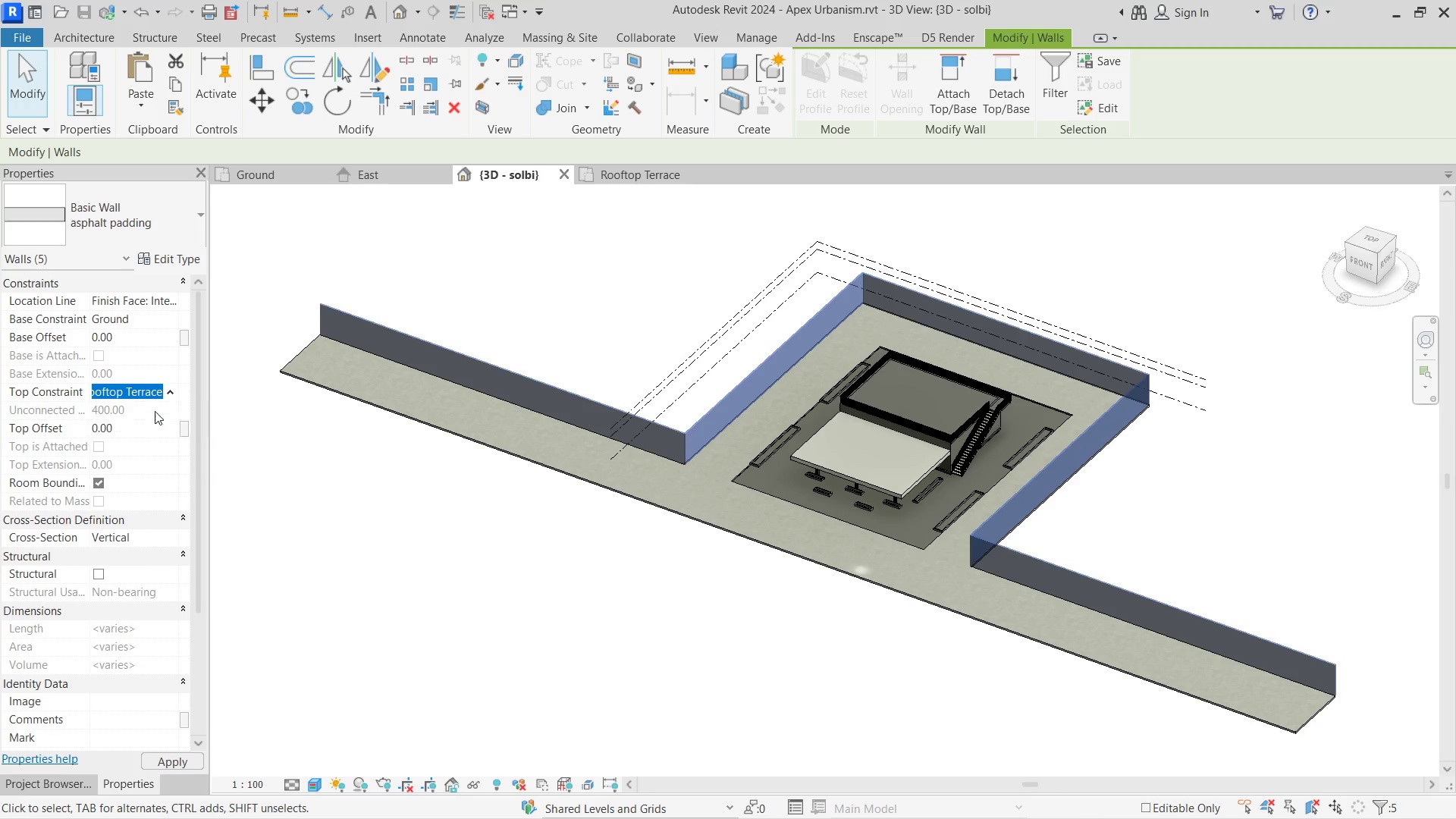 
double_click([158, 411])
 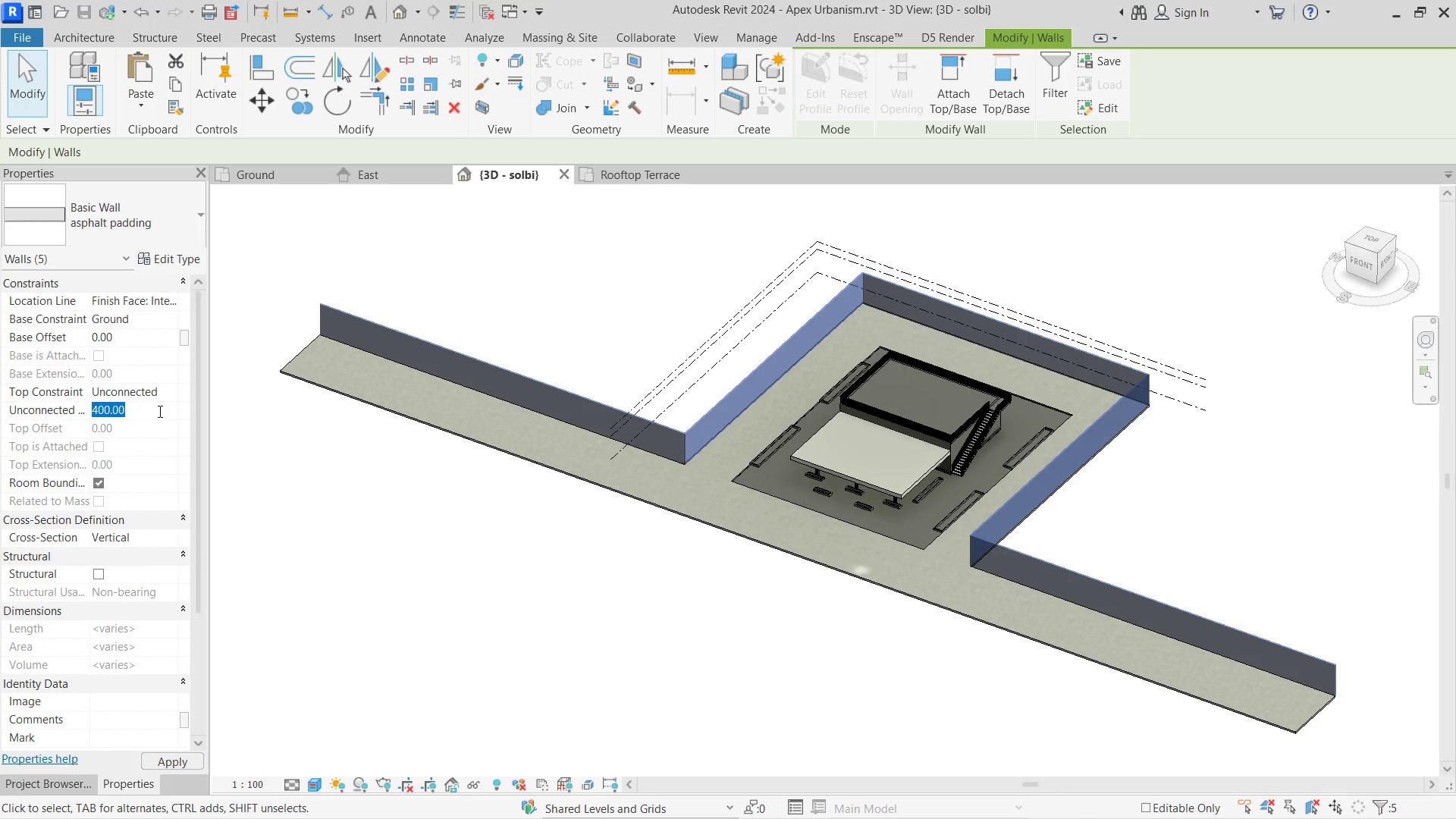 
key(Numpad1)
 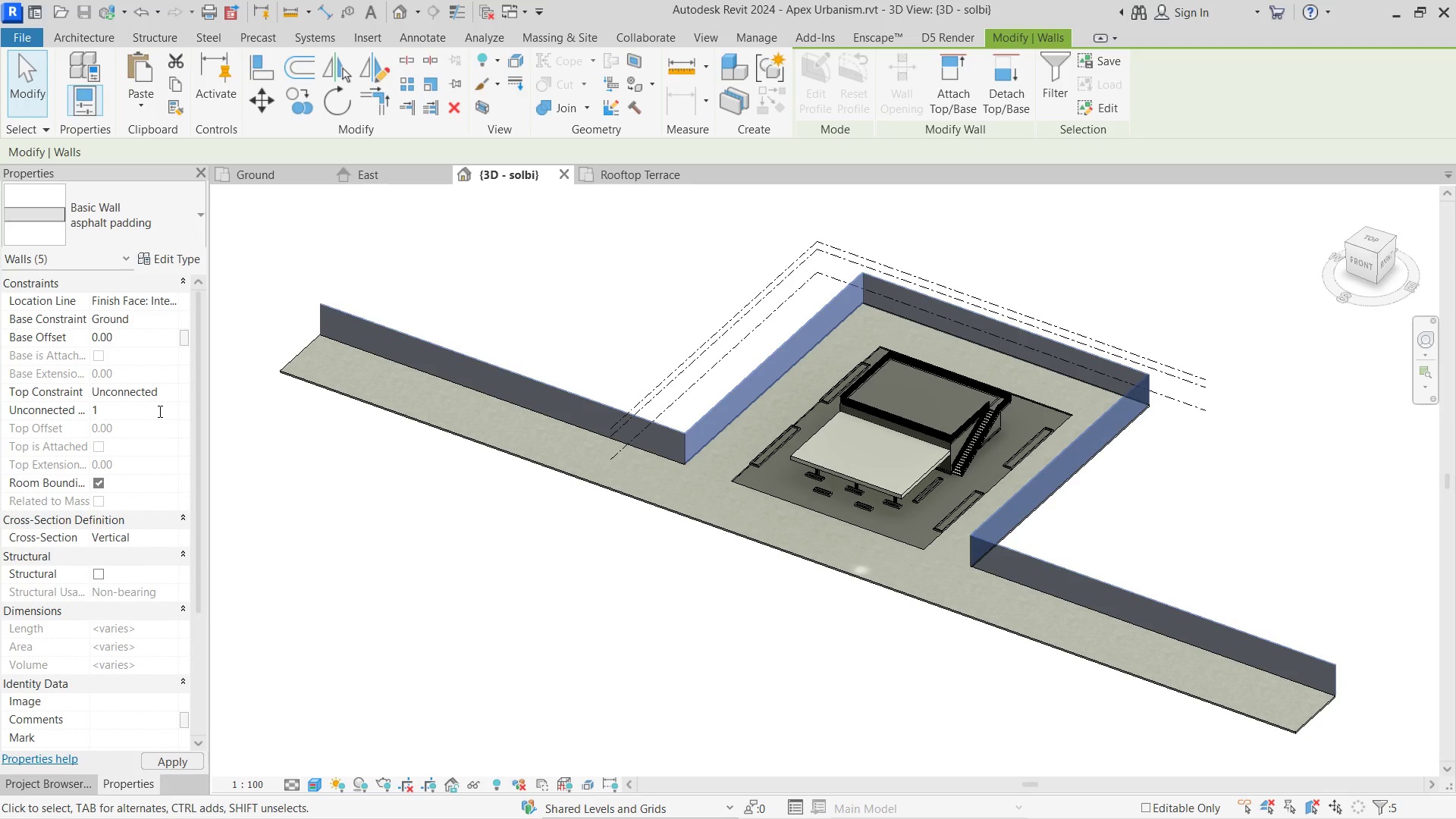 
key(Numpad0)
 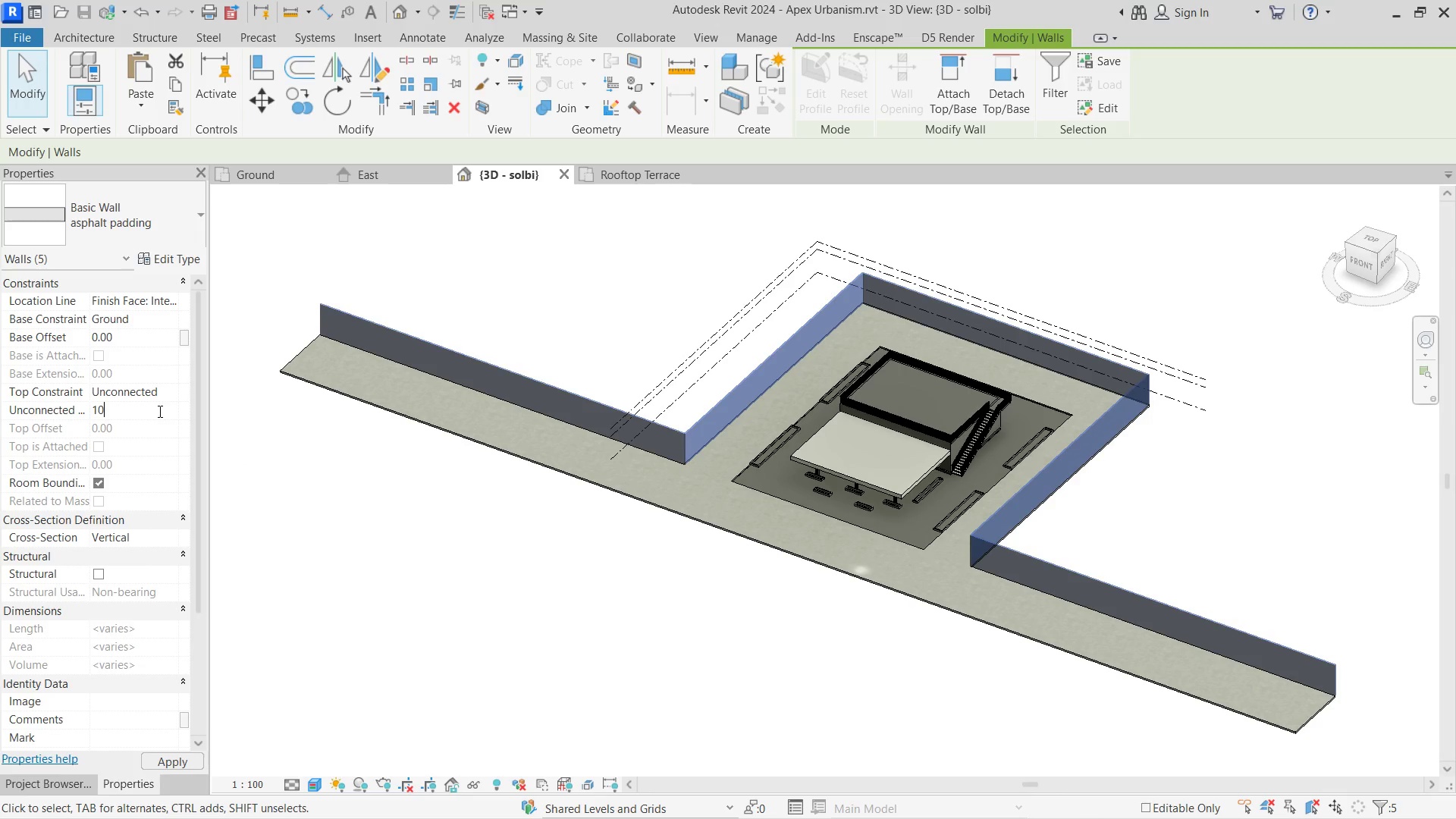 
key(Numpad5)
 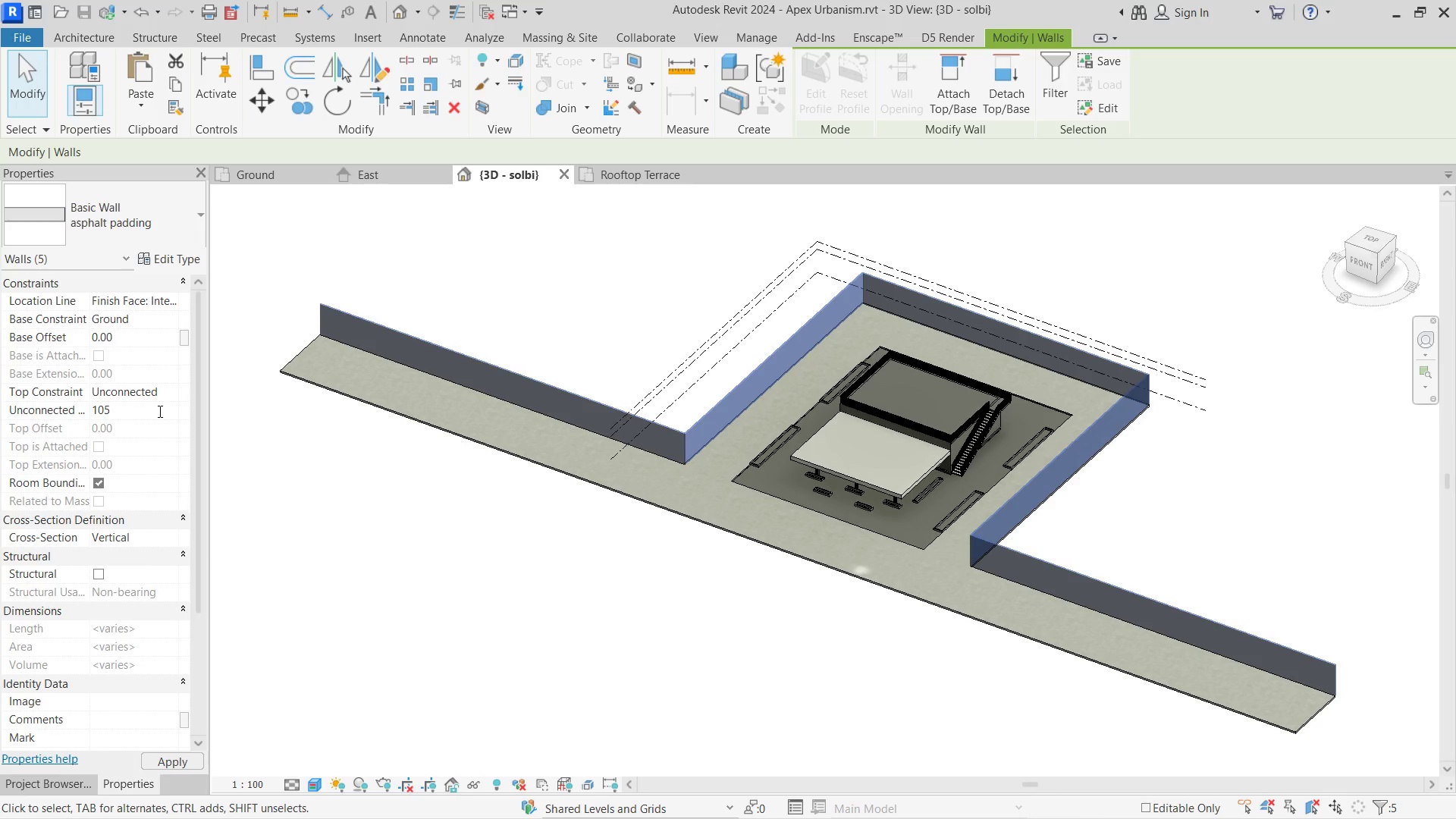 
key(Backspace)
 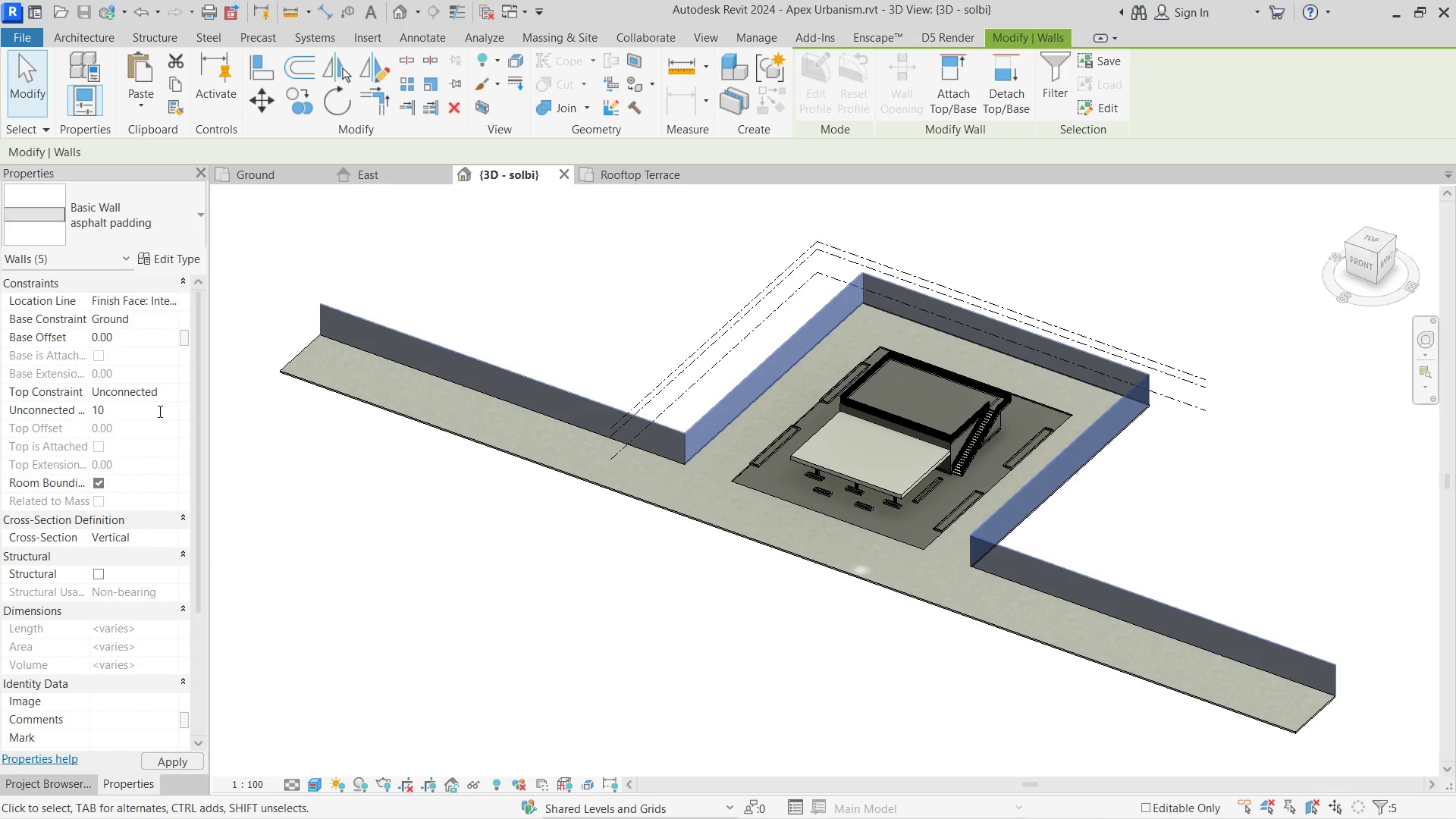 
key(NumpadEnter)
 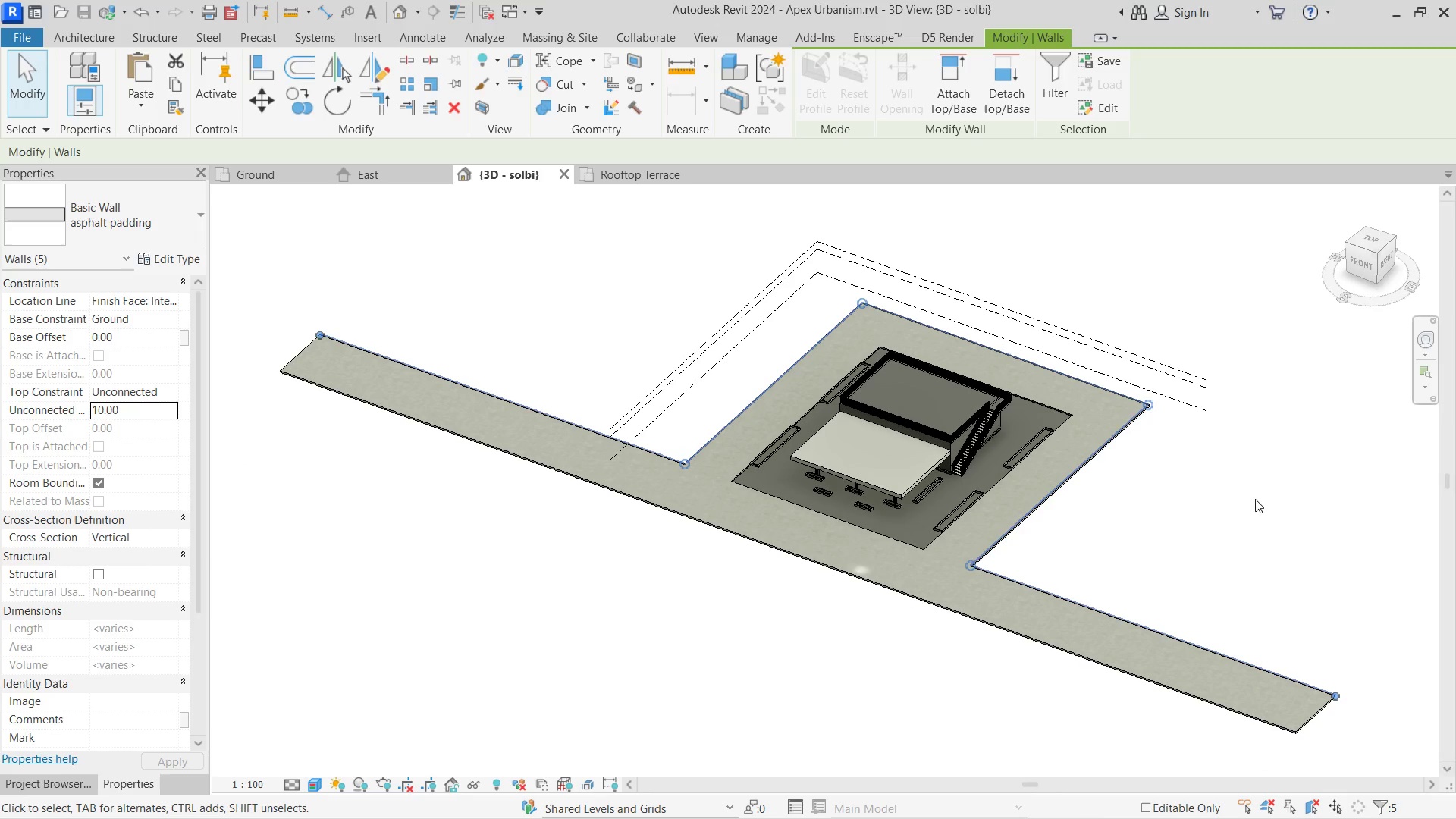 
left_click([1255, 499])
 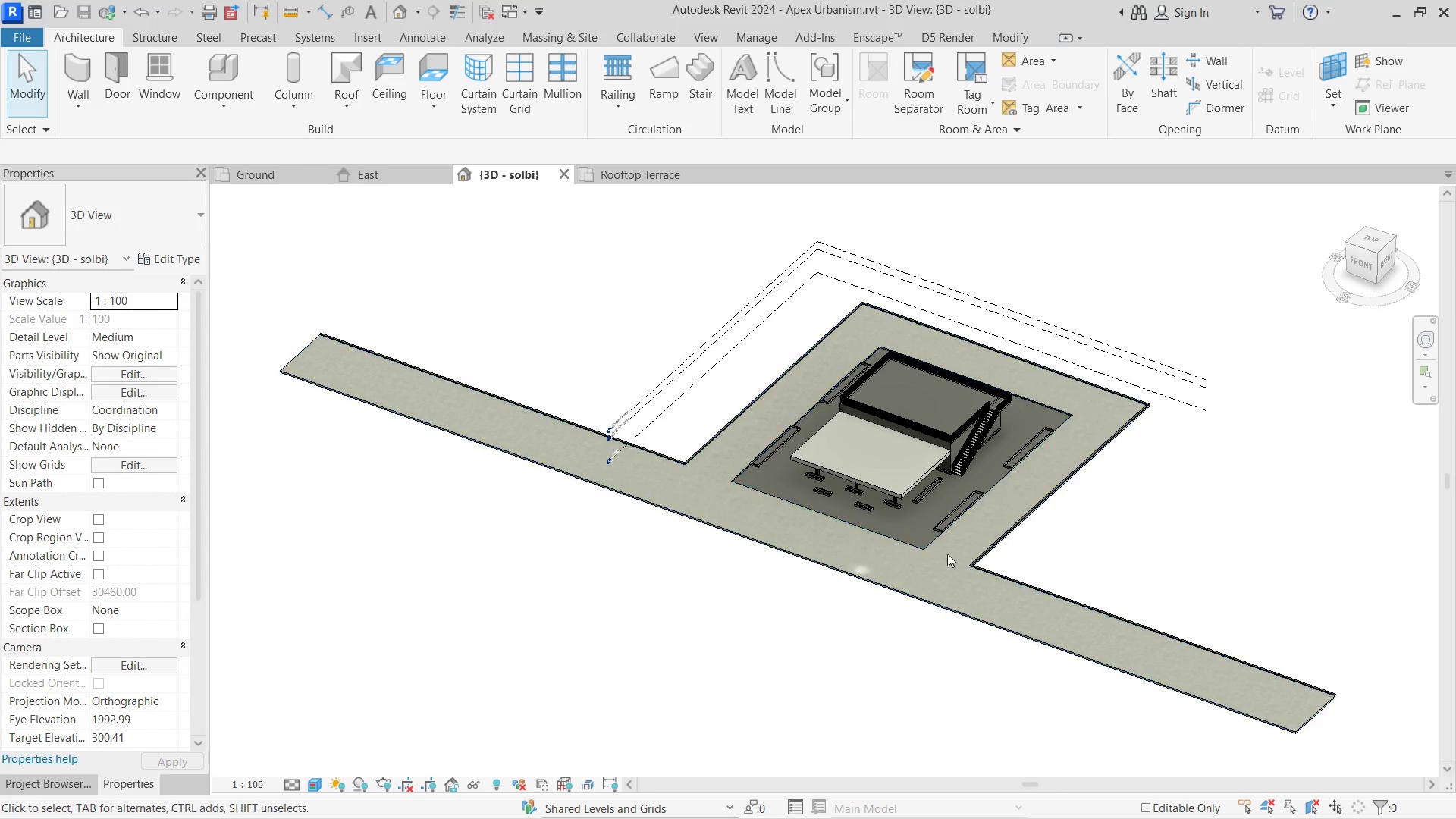 
scroll: coordinate [947, 554], scroll_direction: up, amount: 5.0
 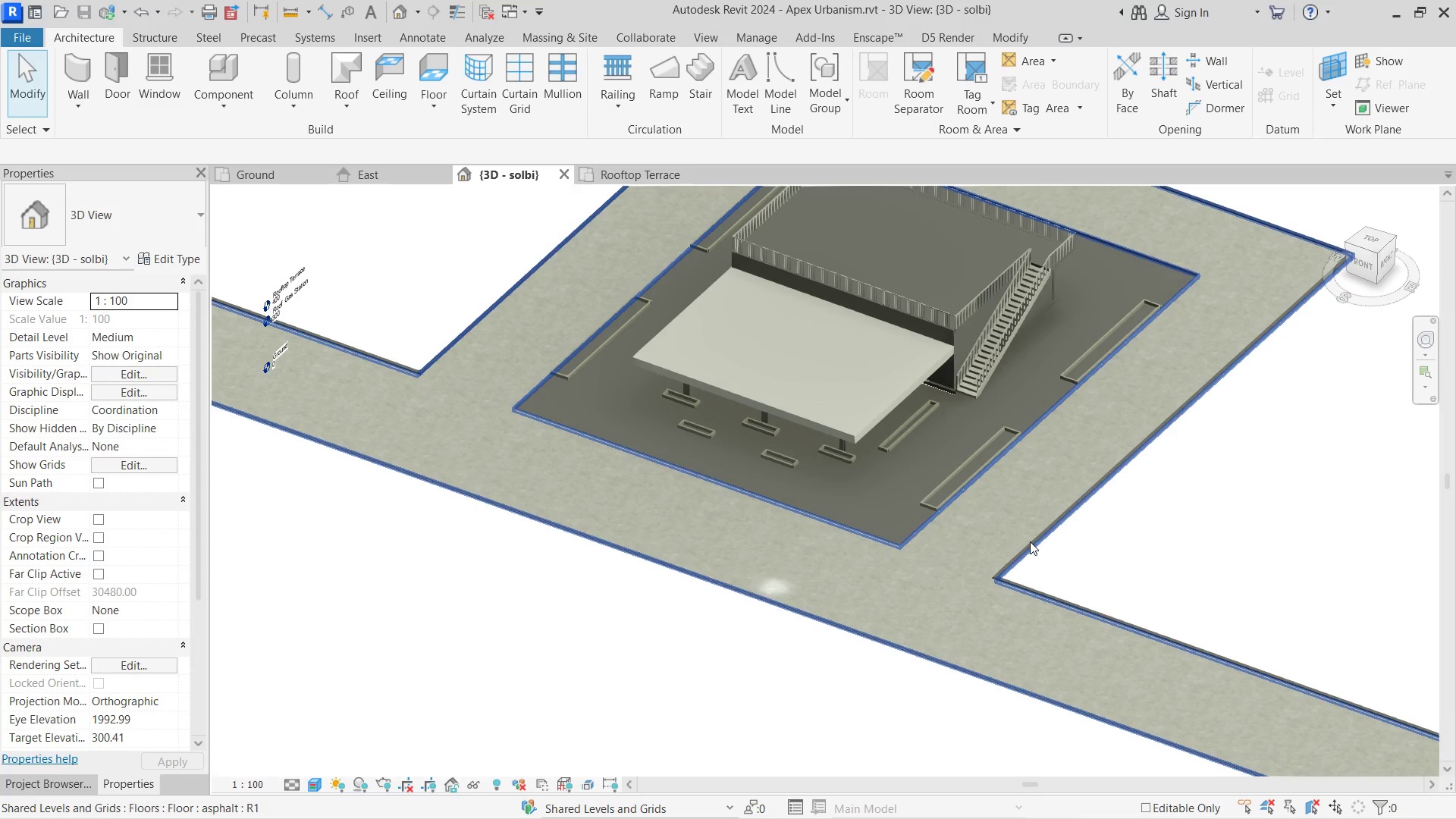 
left_click([1030, 541])
 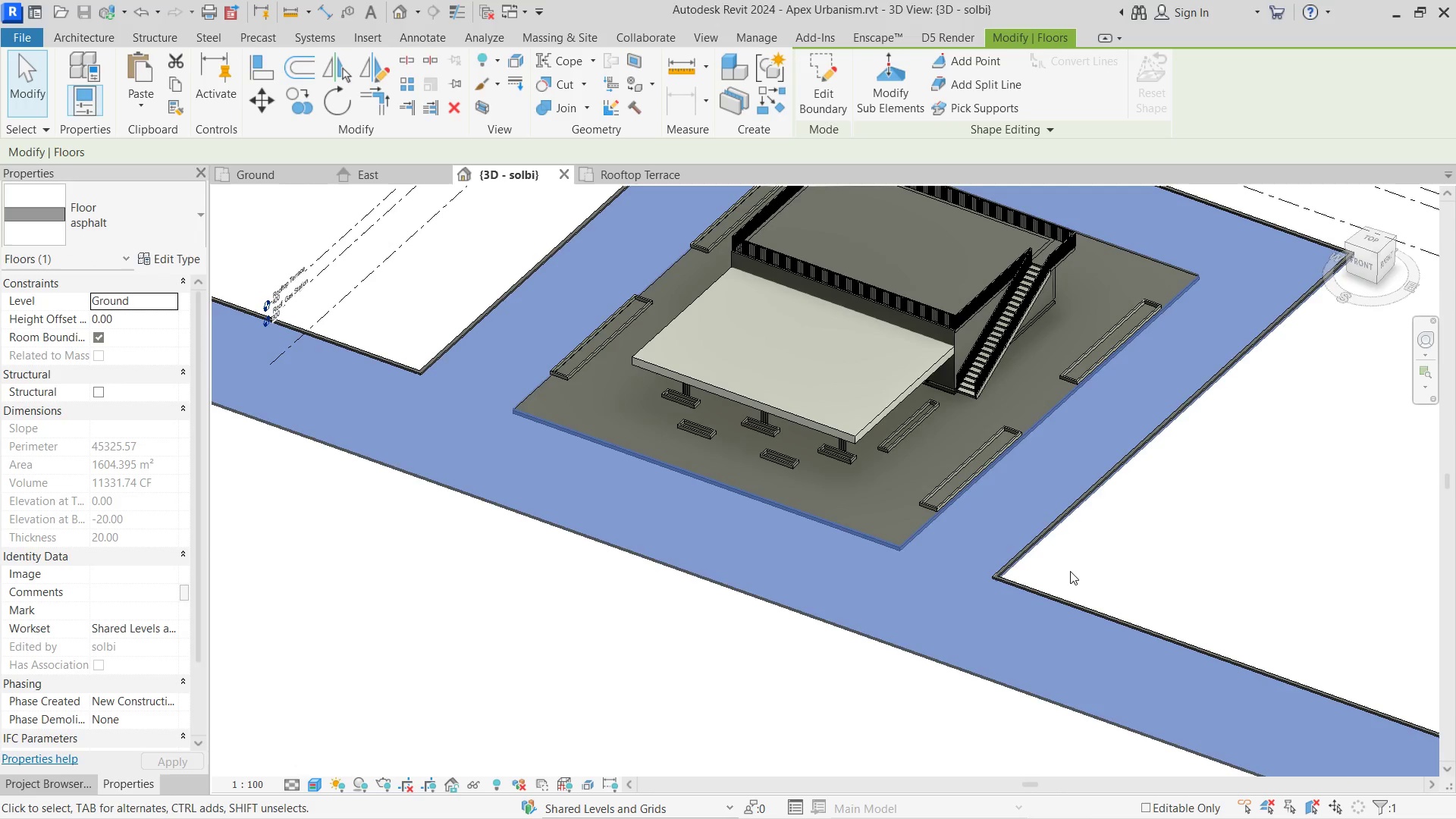 
left_click([1070, 571])
 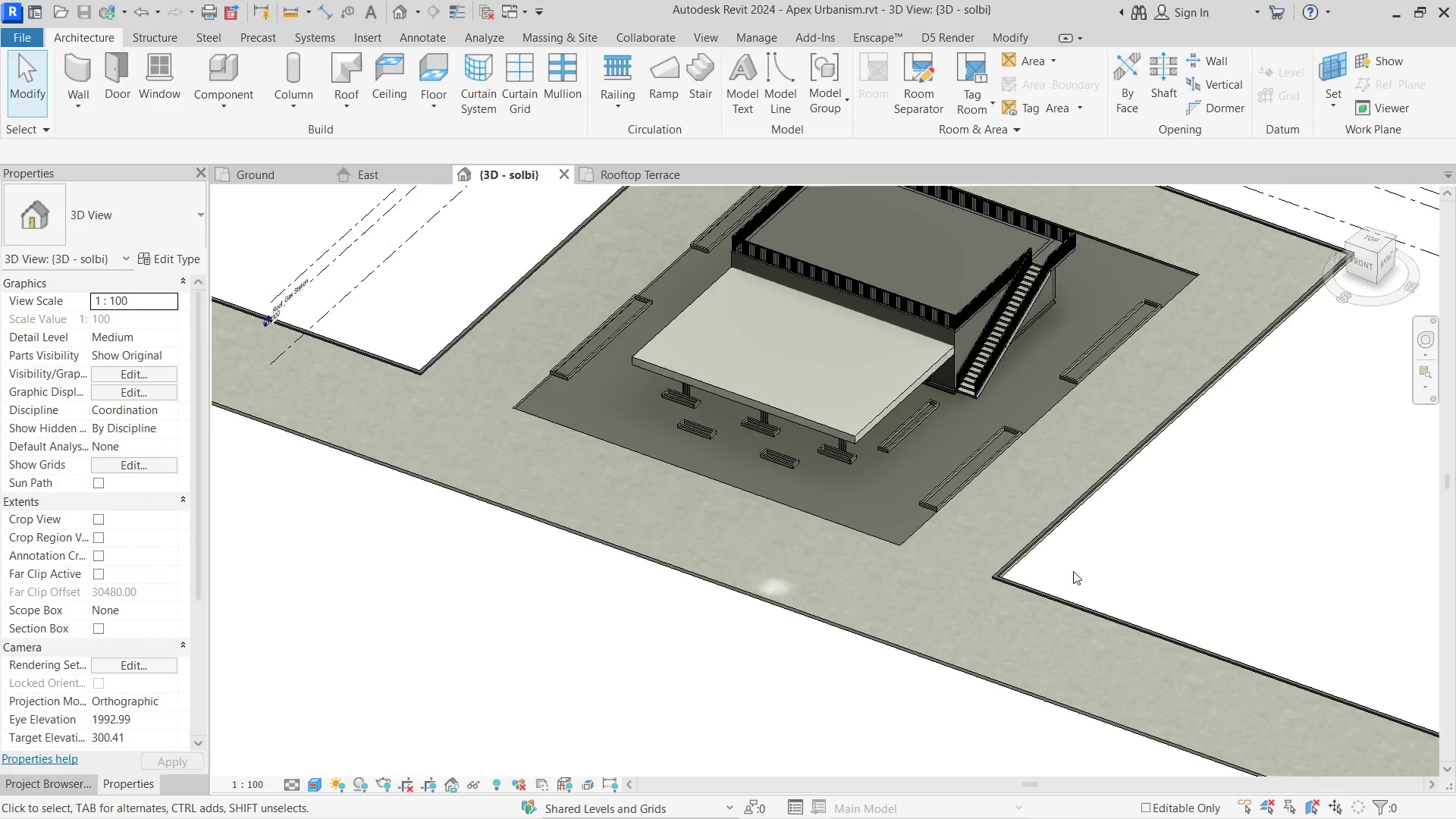 
scroll: coordinate [1073, 571], scroll_direction: down, amount: 4.0
 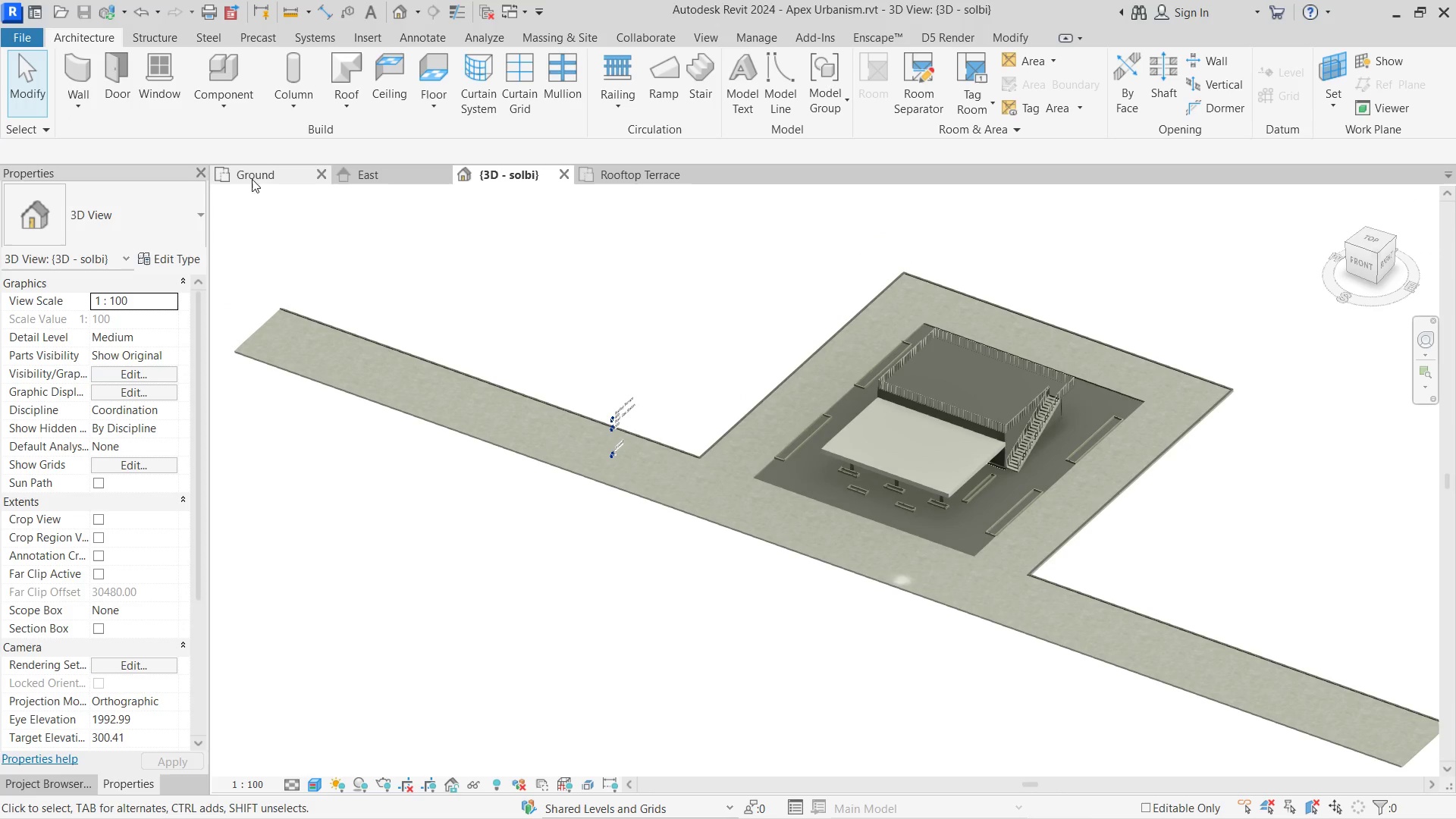 
left_click([230, 184])
 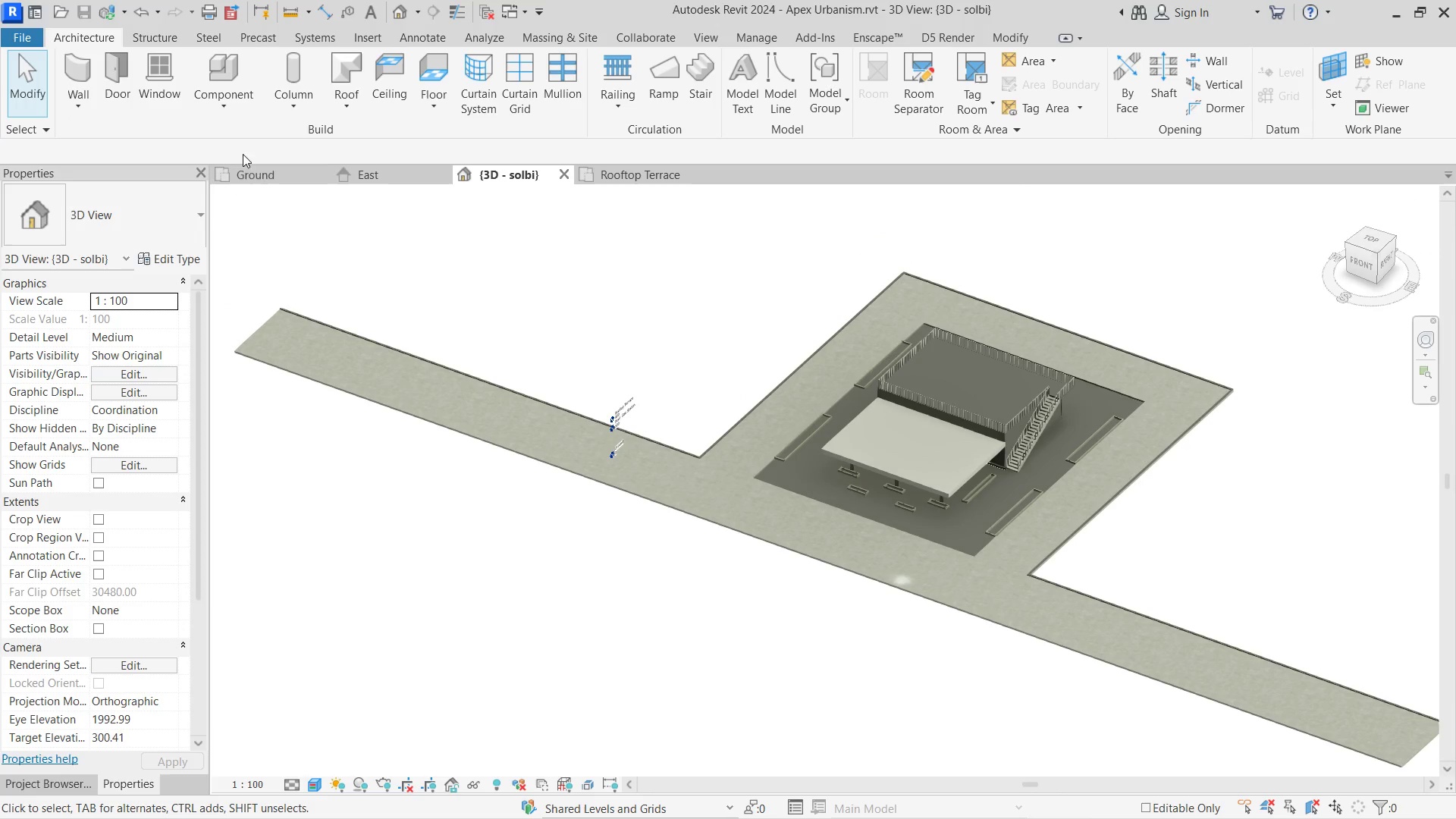 
left_click([246, 177])
 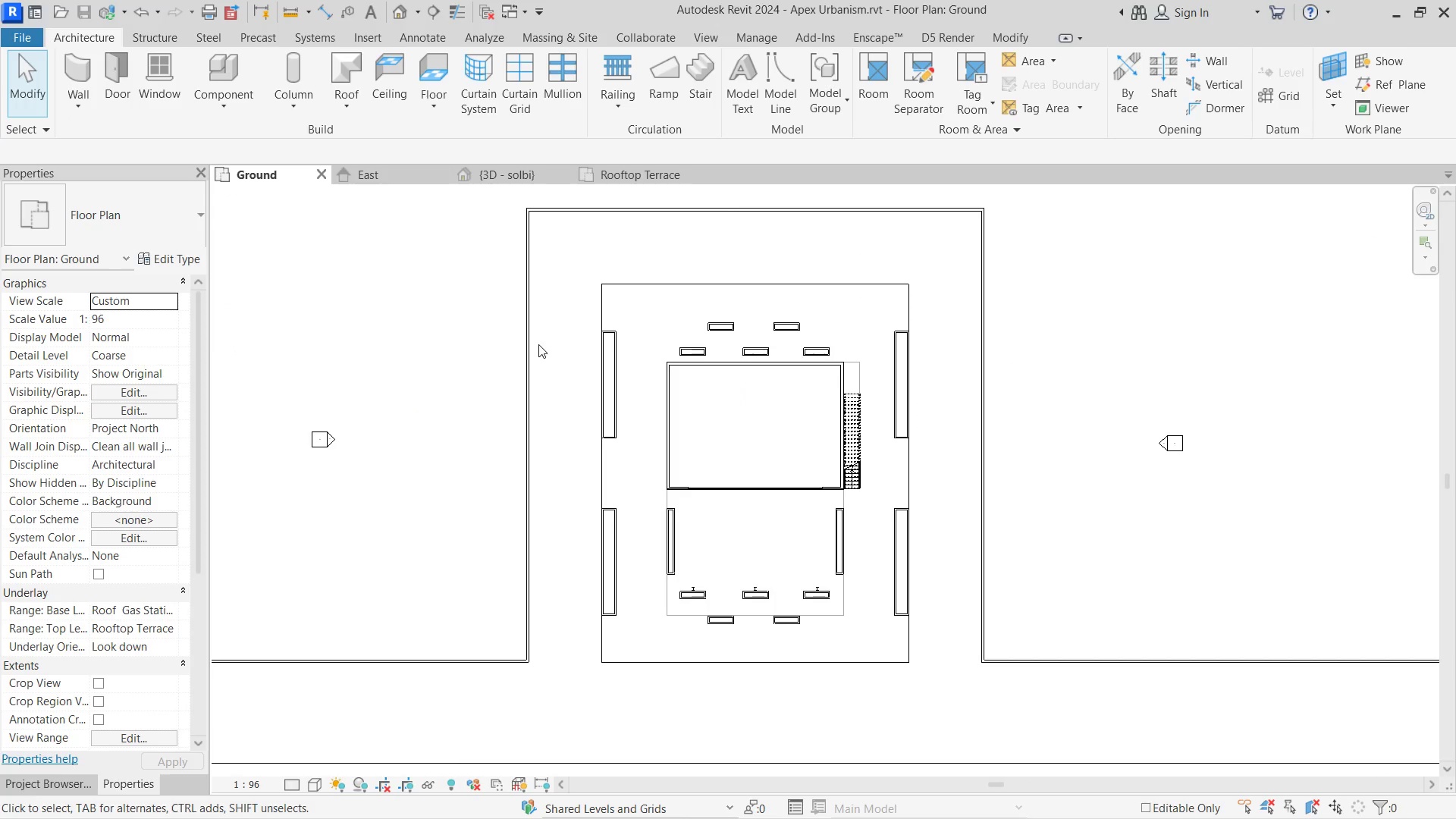 
left_click([526, 343])
 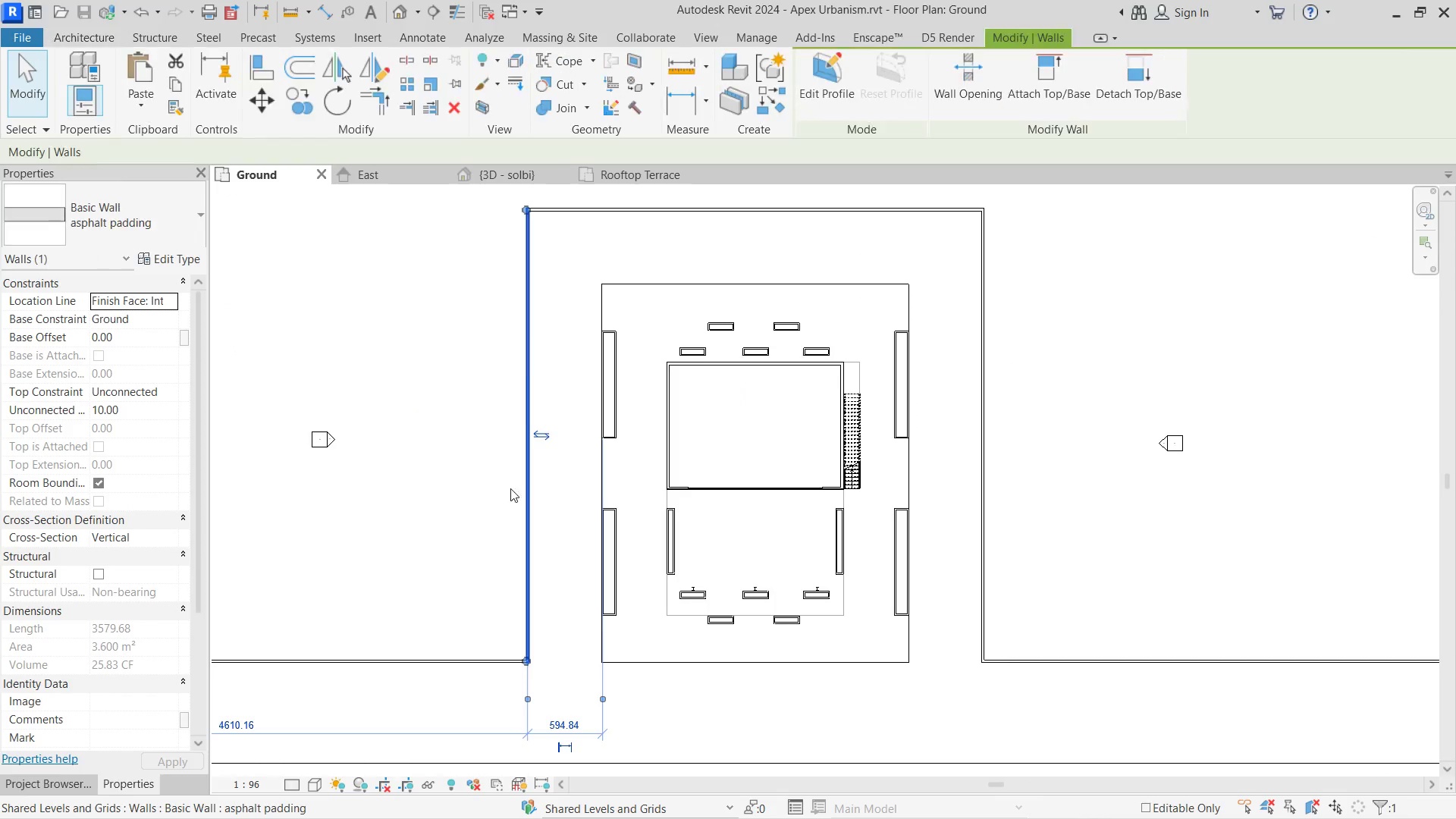 
key(Control+ControlLeft)
 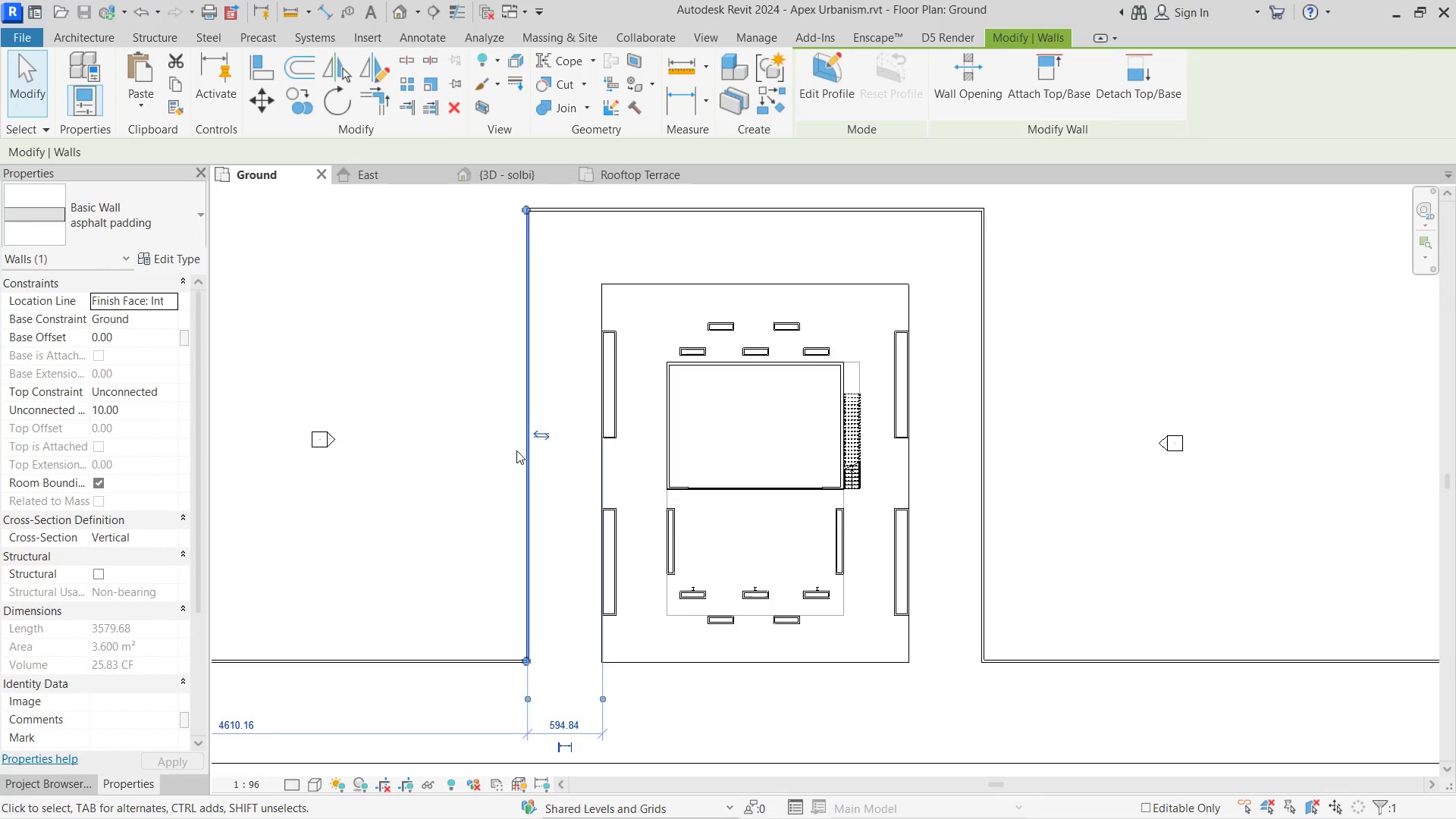 
left_click_drag(start_coordinate=[589, 663], to_coordinate=[580, 647])
 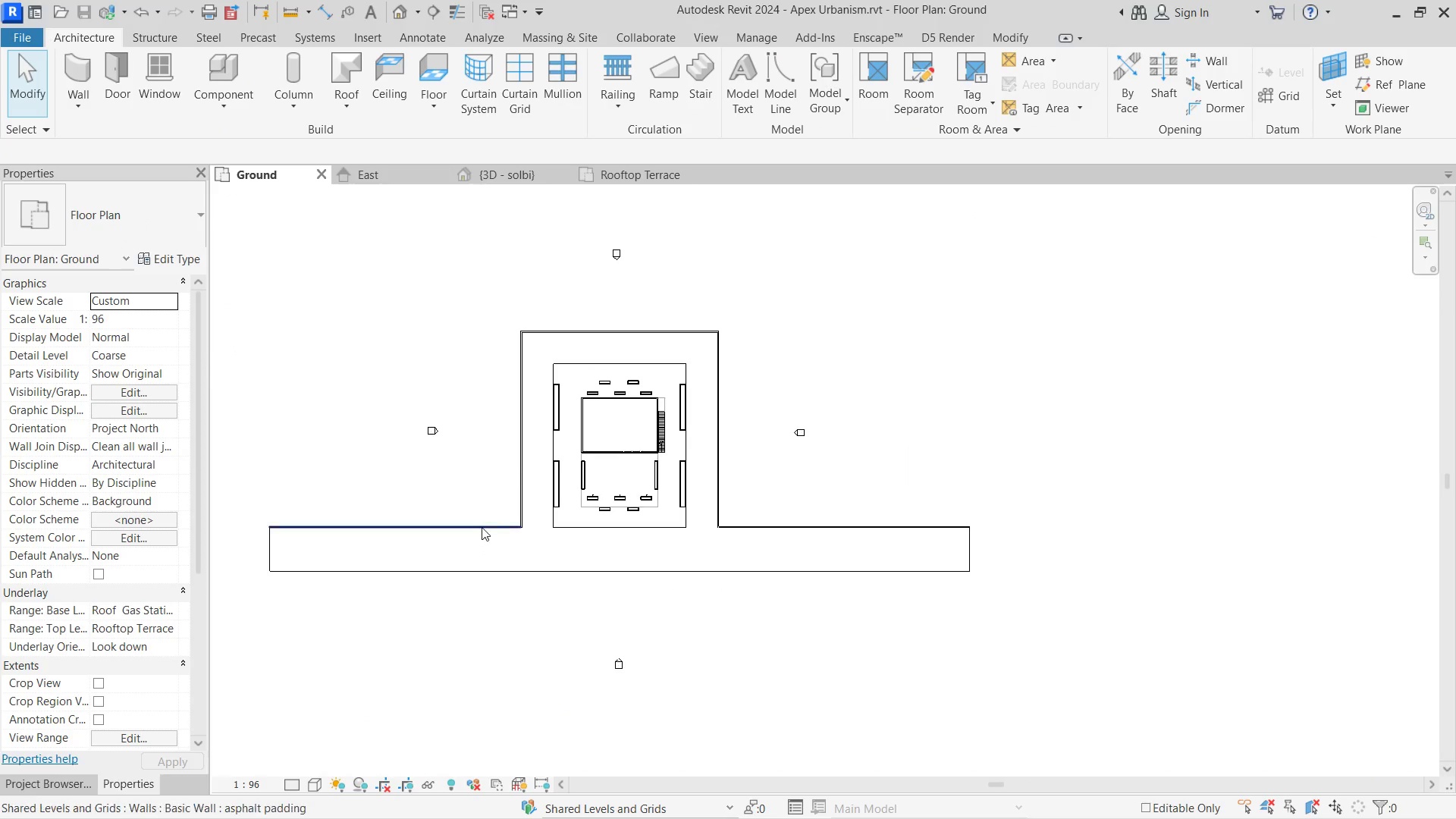 
scroll: coordinate [516, 425], scroll_direction: down, amount: 6.0
 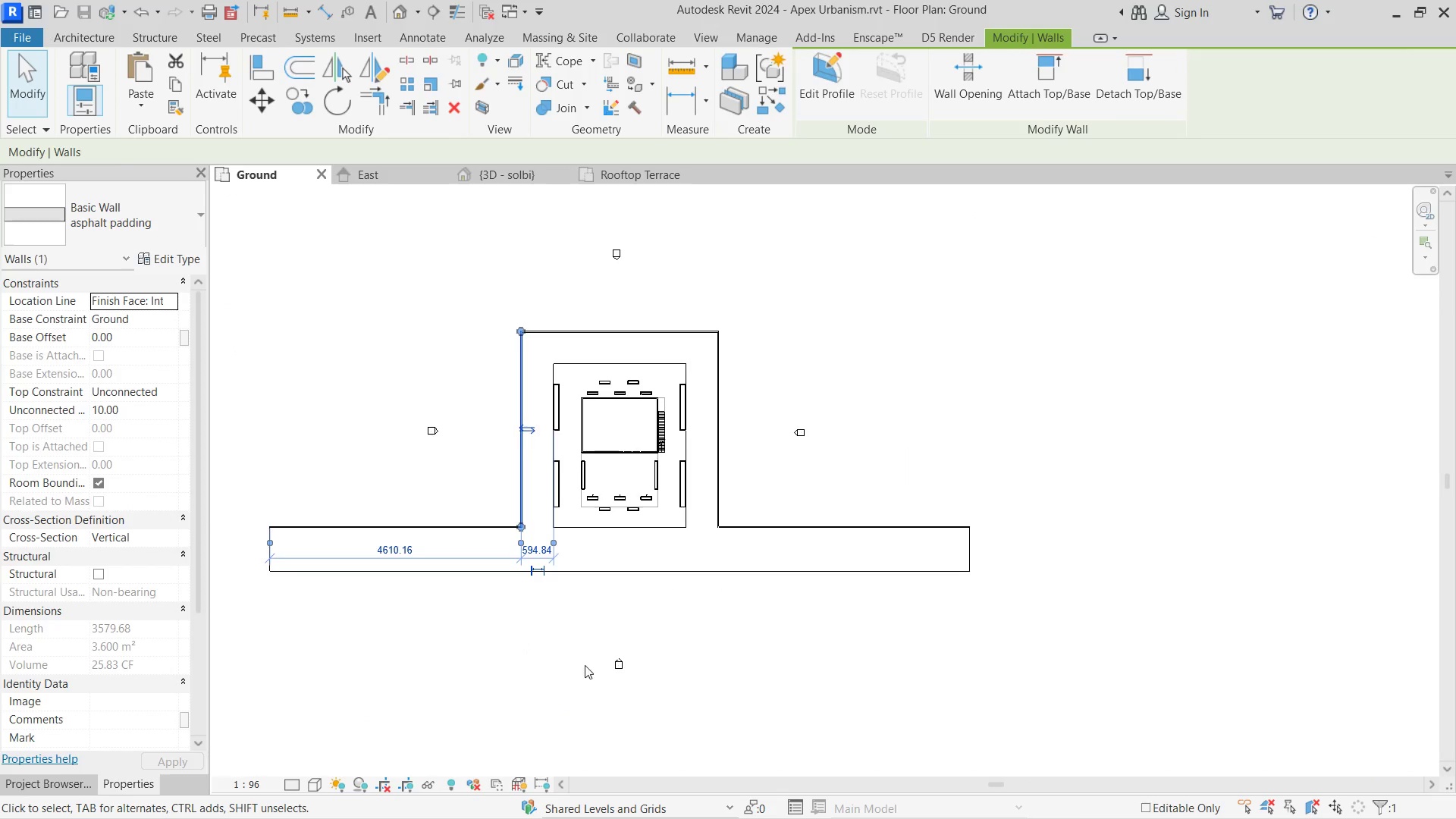 
double_click([482, 527])
 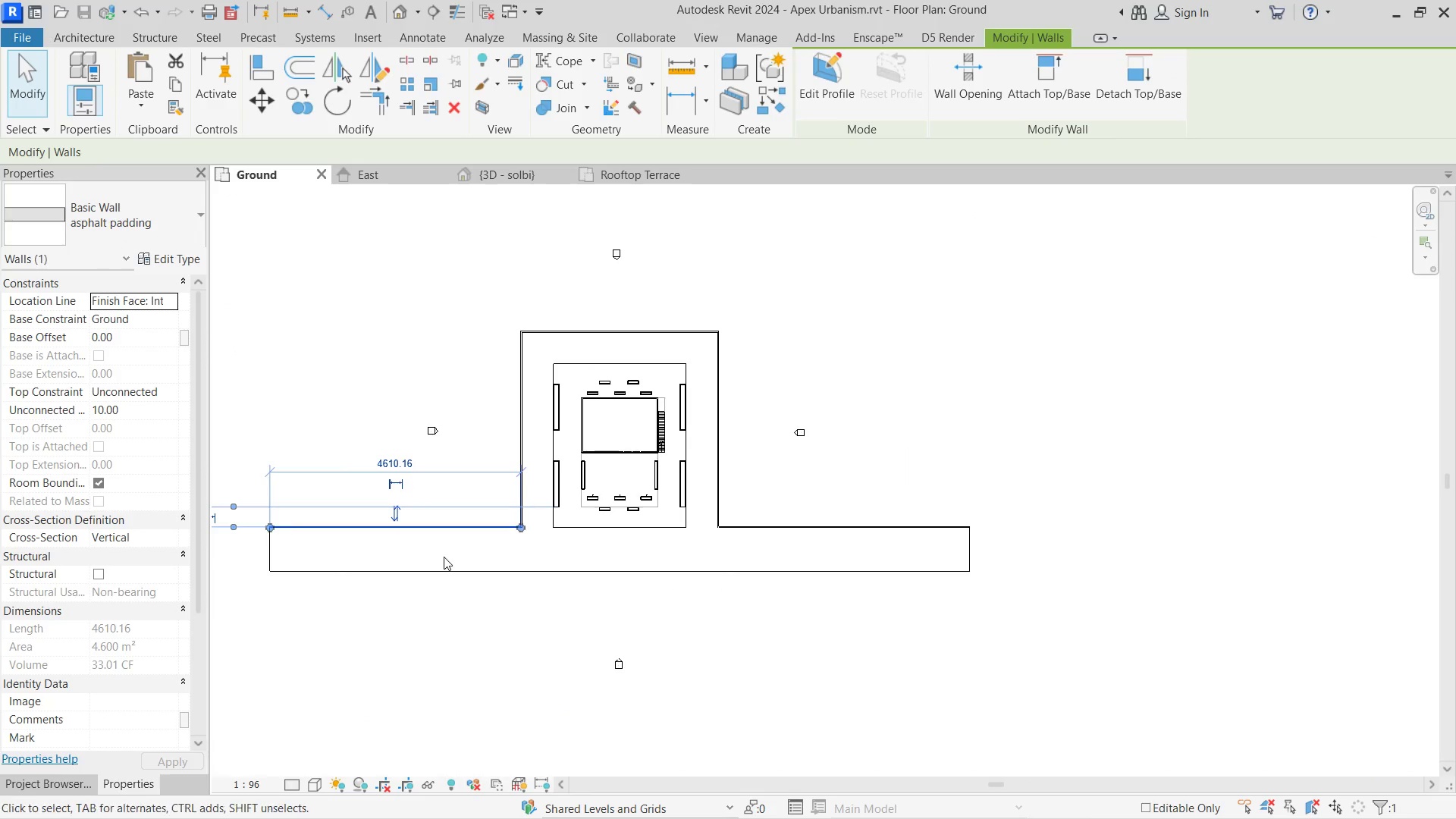 
key(Control+ControlLeft)
 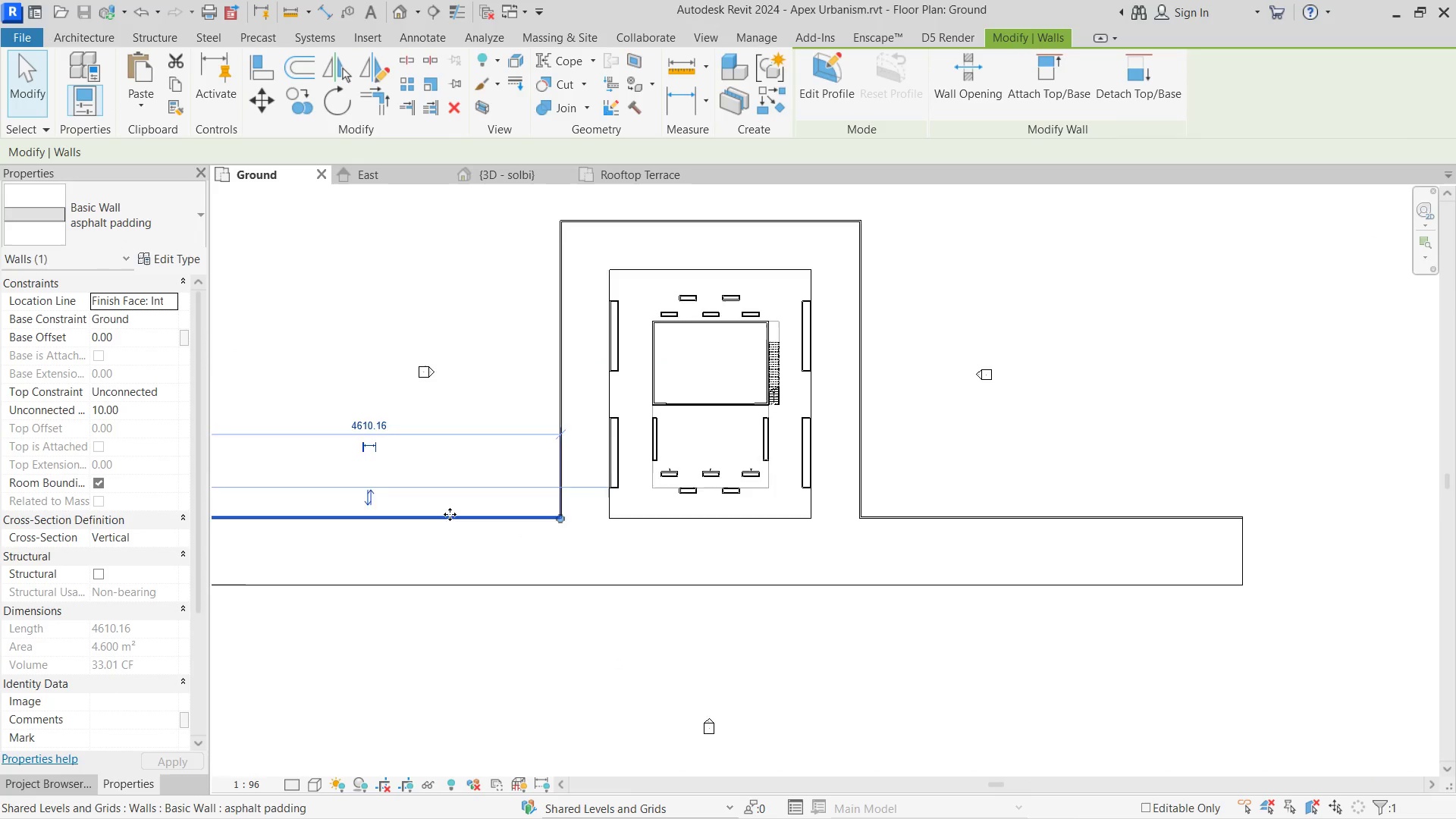 
scroll: coordinate [444, 557], scroll_direction: up, amount: 2.0
 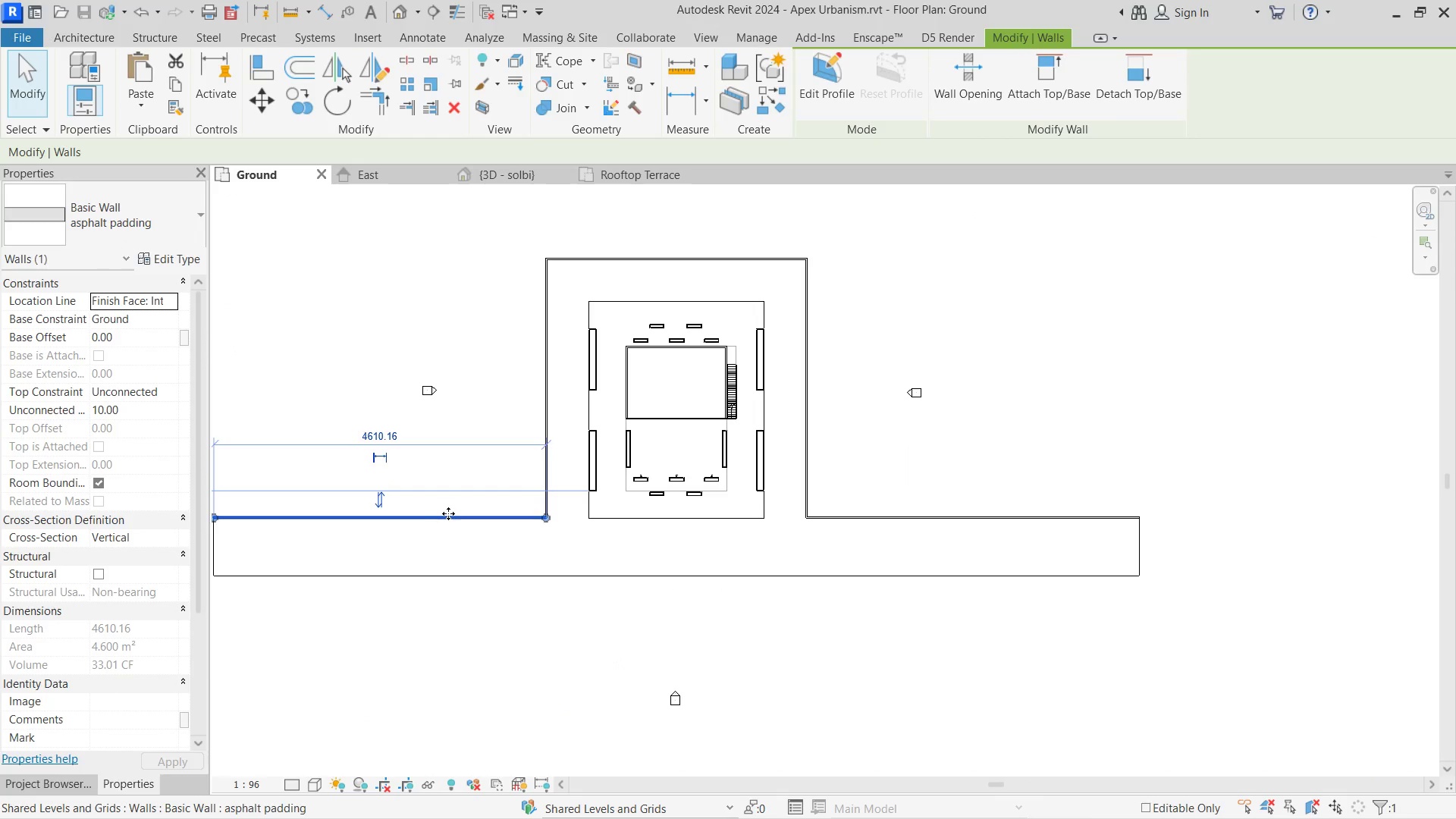 
left_click_drag(start_coordinate=[456, 516], to_coordinate=[460, 638])
 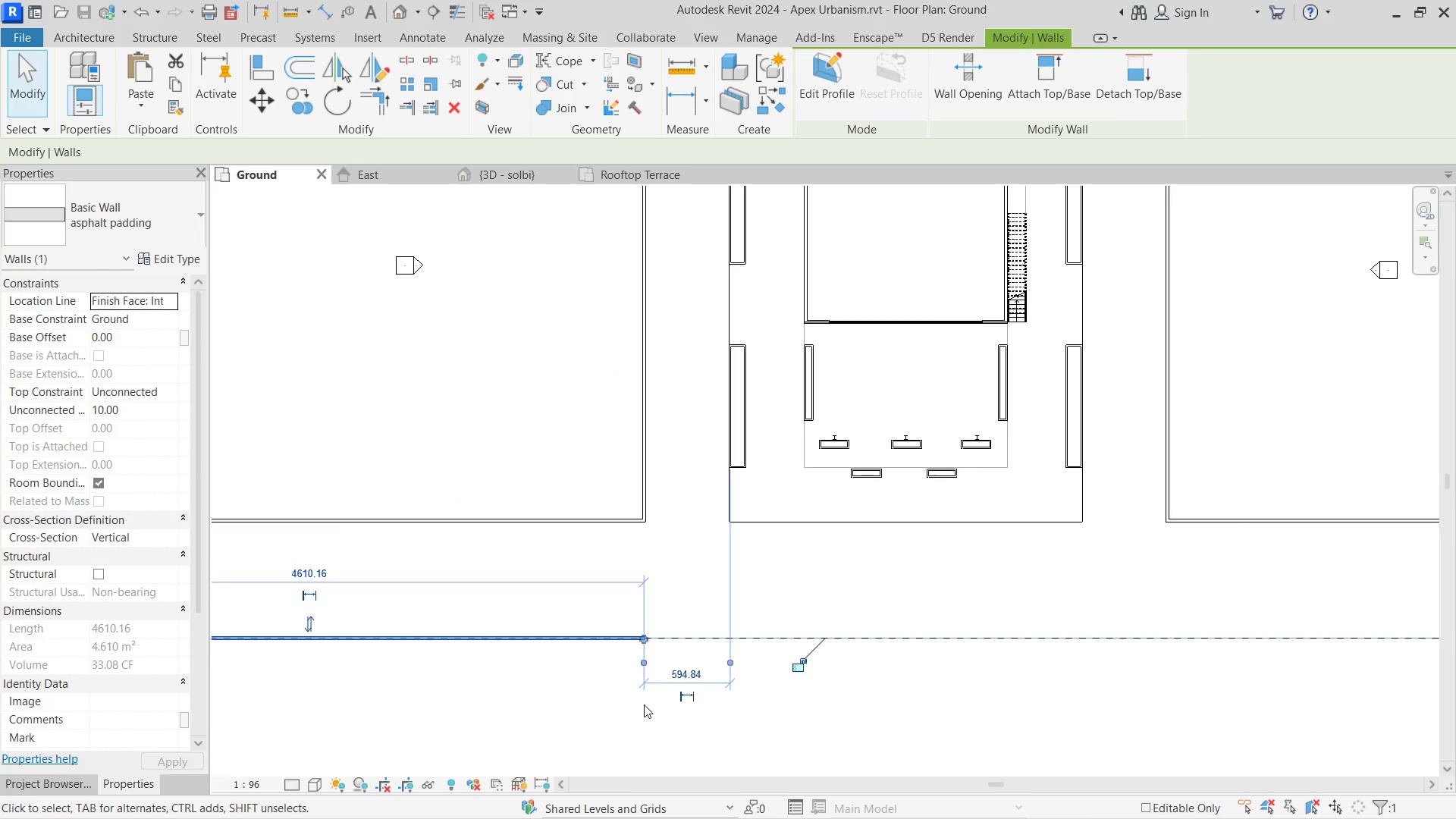 
hold_key(key=ControlLeft, duration=0.94)
 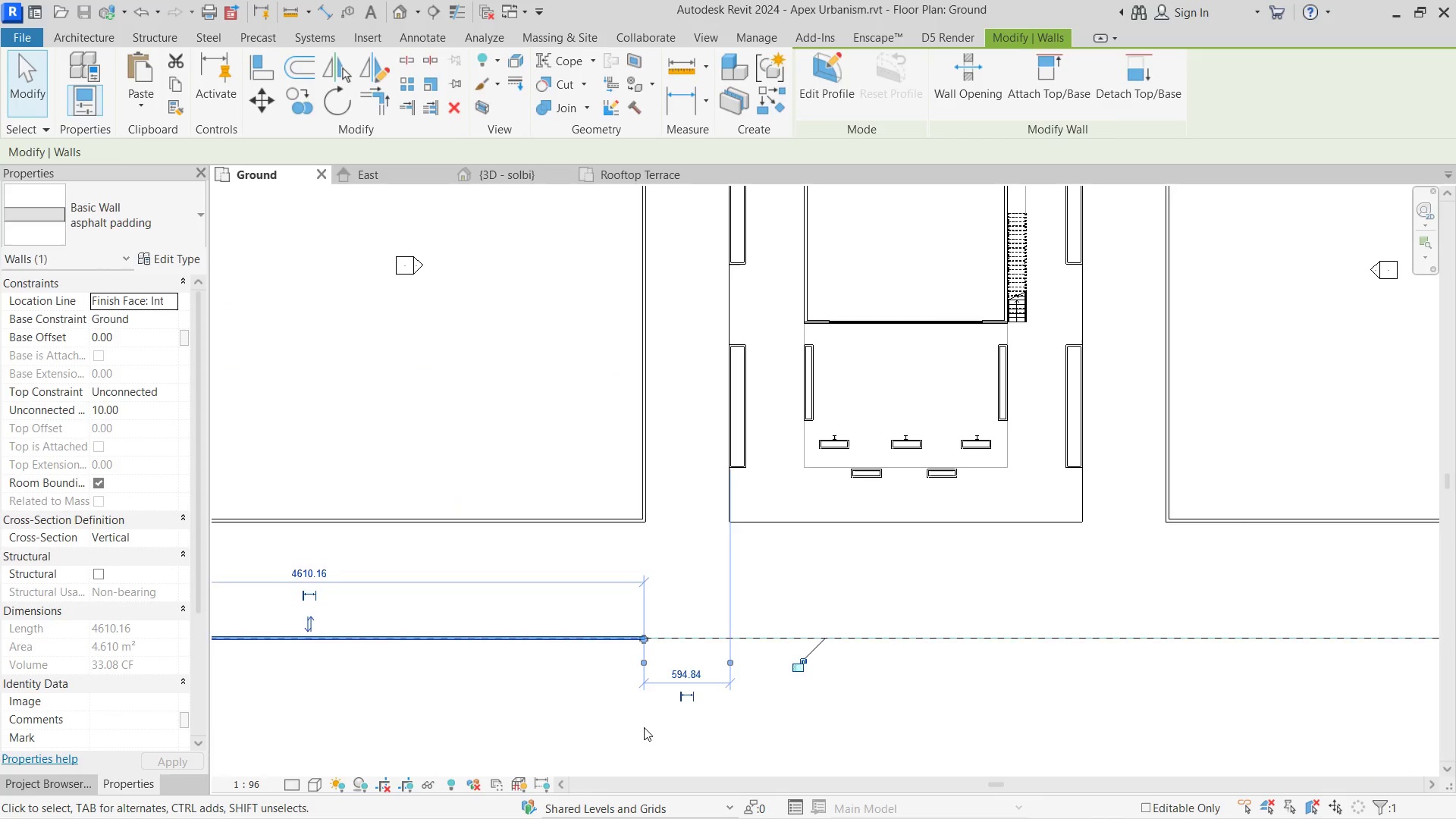 
scroll: coordinate [450, 514], scroll_direction: up, amount: 5.0
 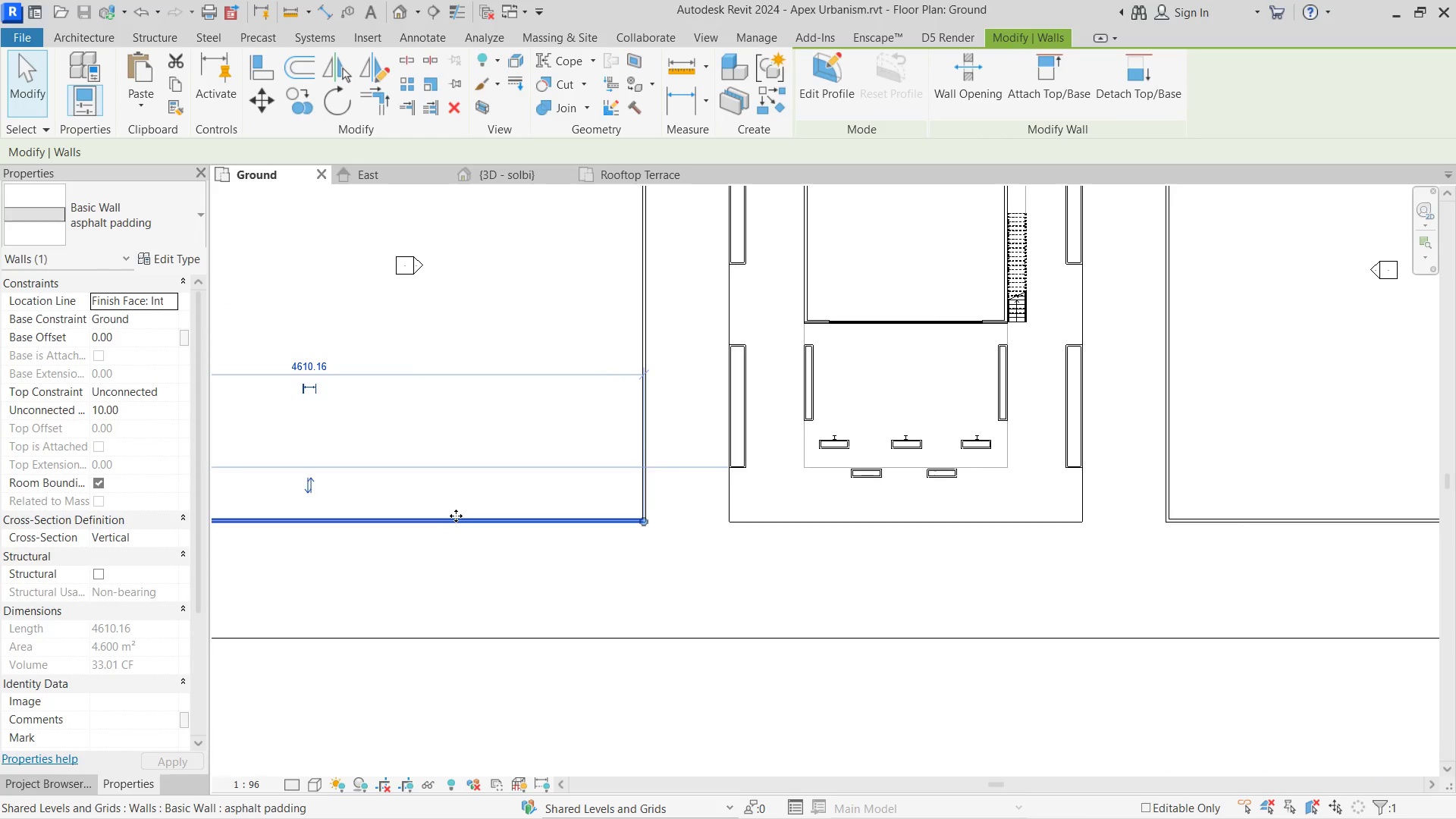 
left_click_drag(start_coordinate=[642, 729], to_coordinate=[642, 715])
 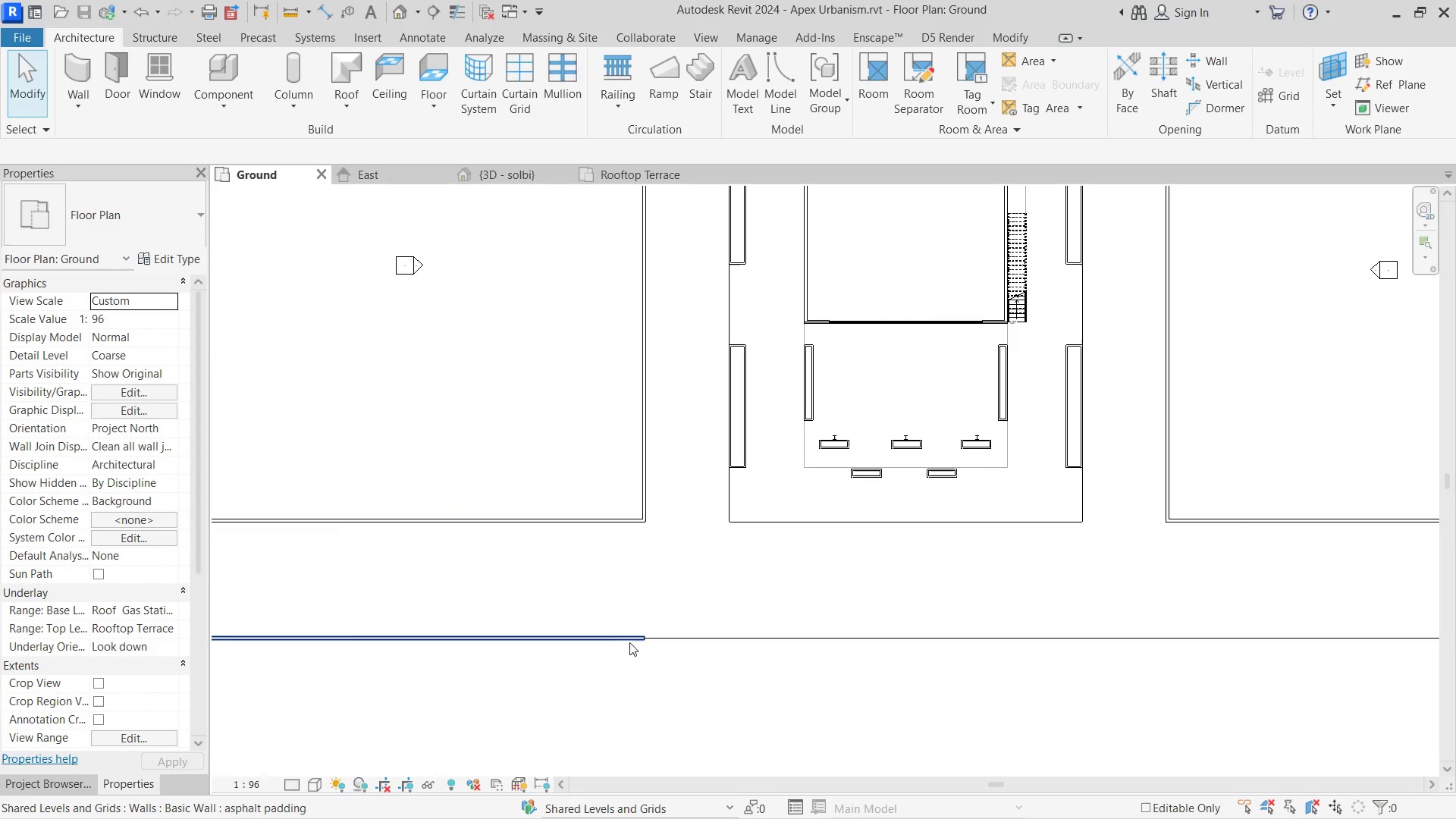 
double_click([627, 640])
 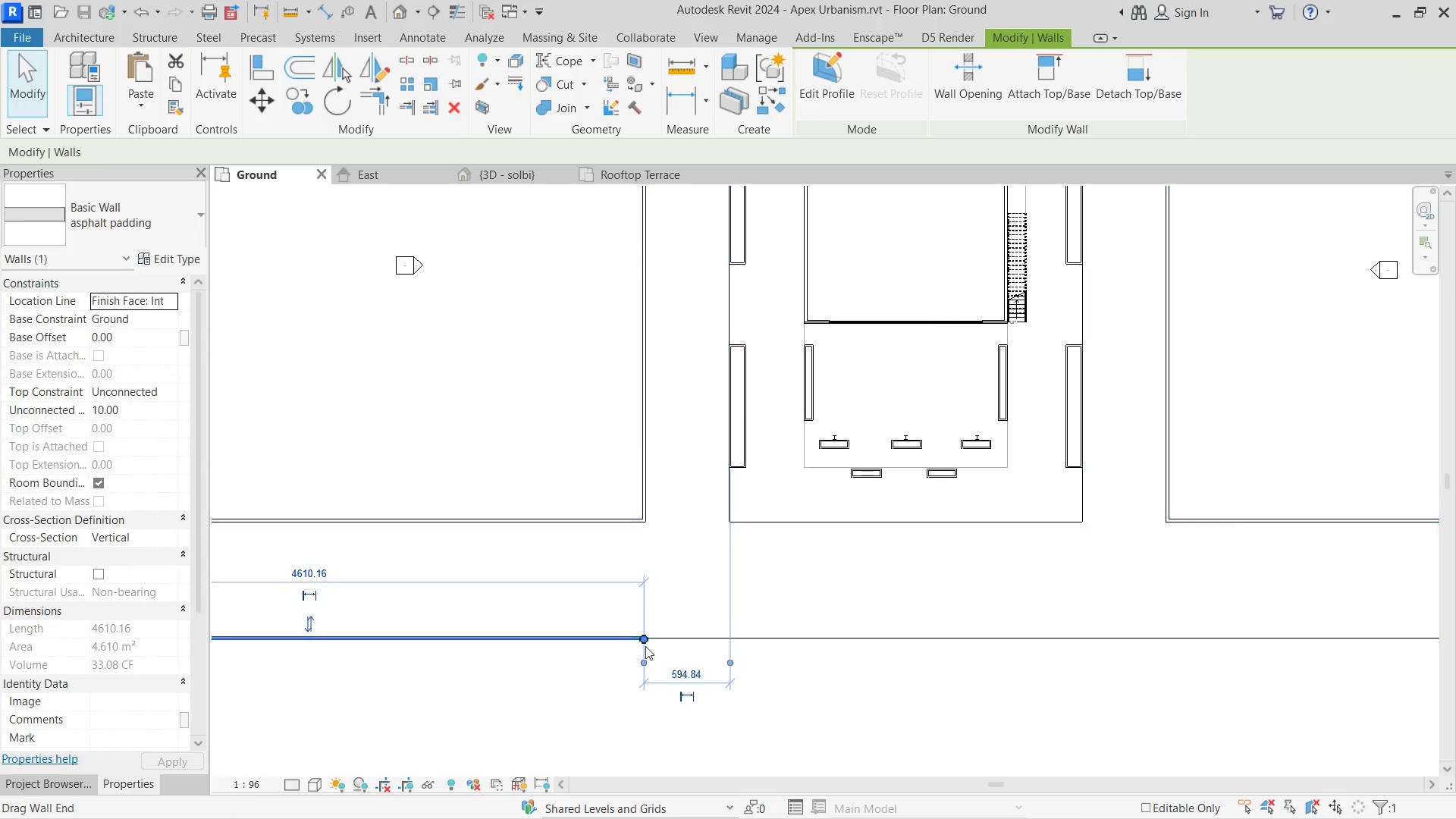 
left_click_drag(start_coordinate=[645, 646], to_coordinate=[1265, 635])
 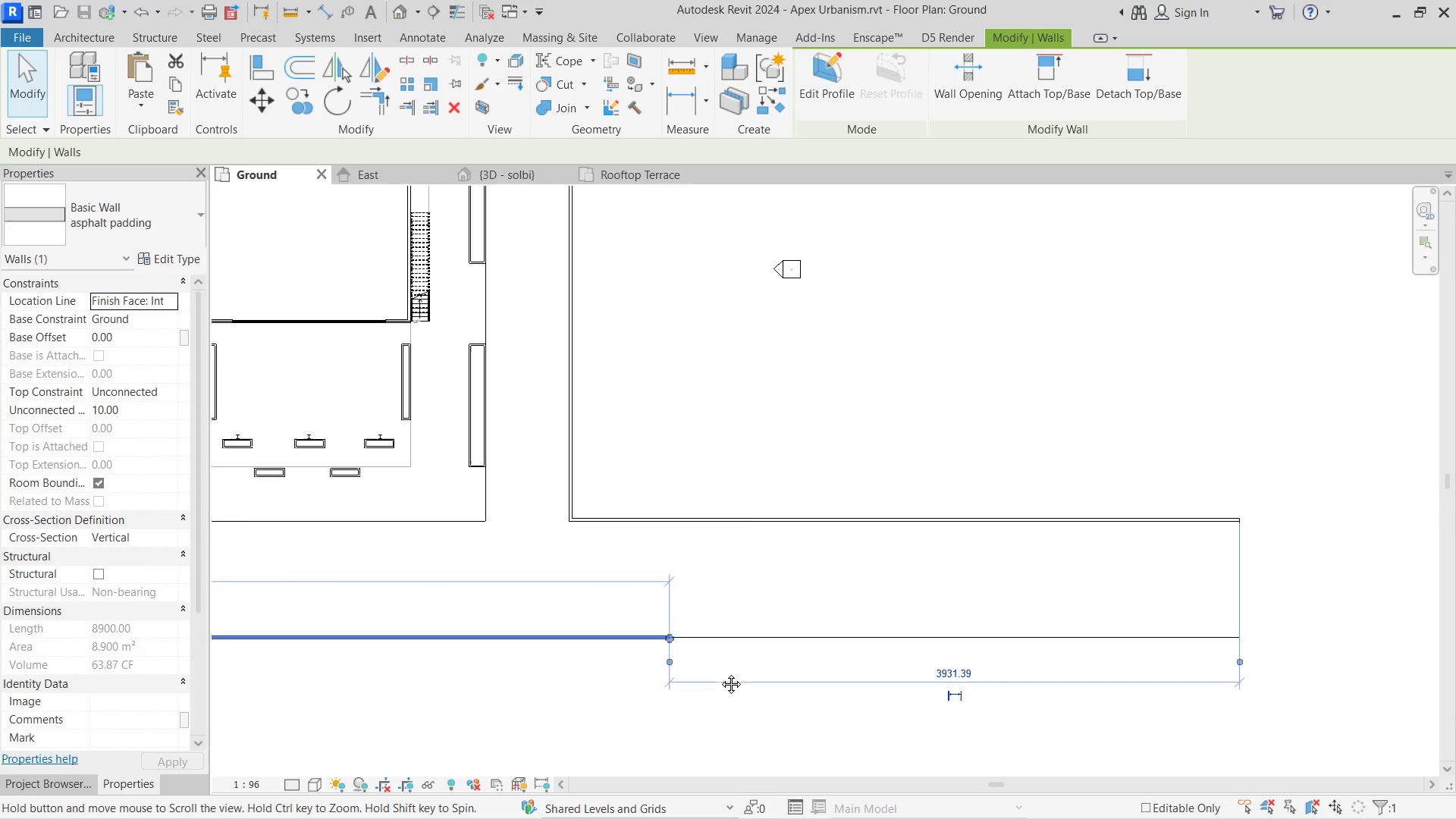 
hold_key(key=ShiftLeft, duration=0.66)
 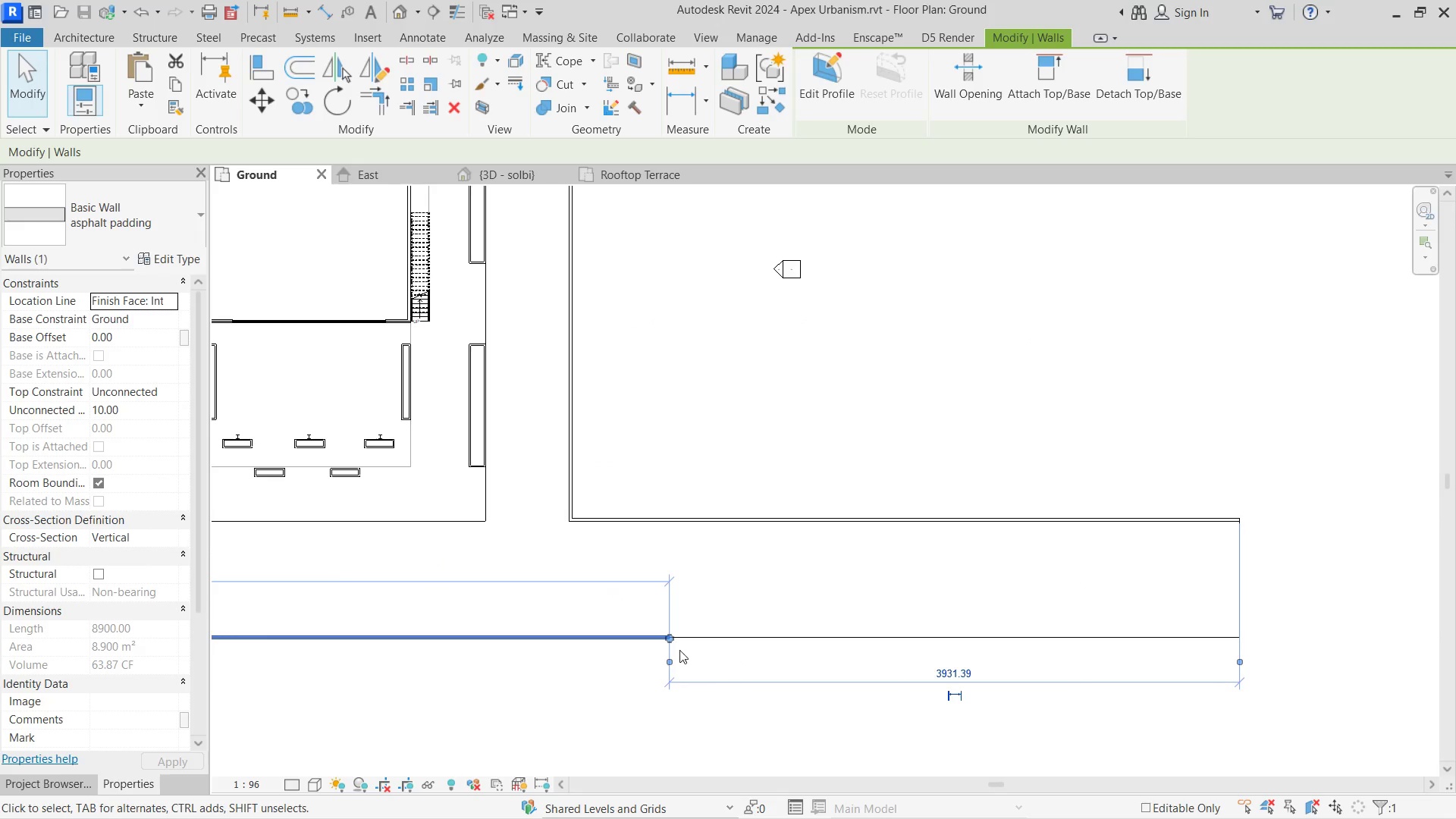 
left_click_drag(start_coordinate=[671, 632], to_coordinate=[1243, 635])
 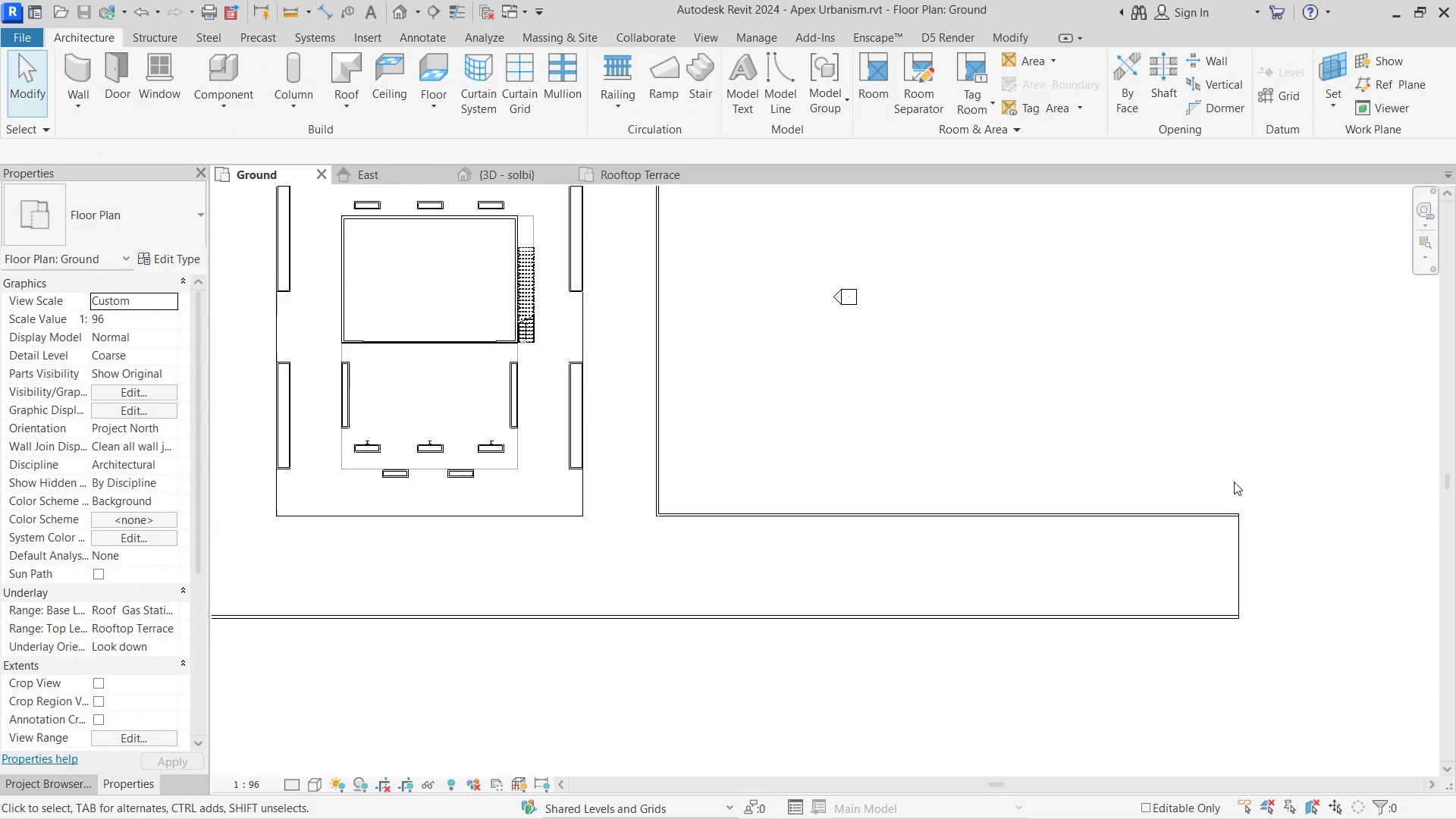 
hold_key(key=ShiftLeft, duration=1.25)
 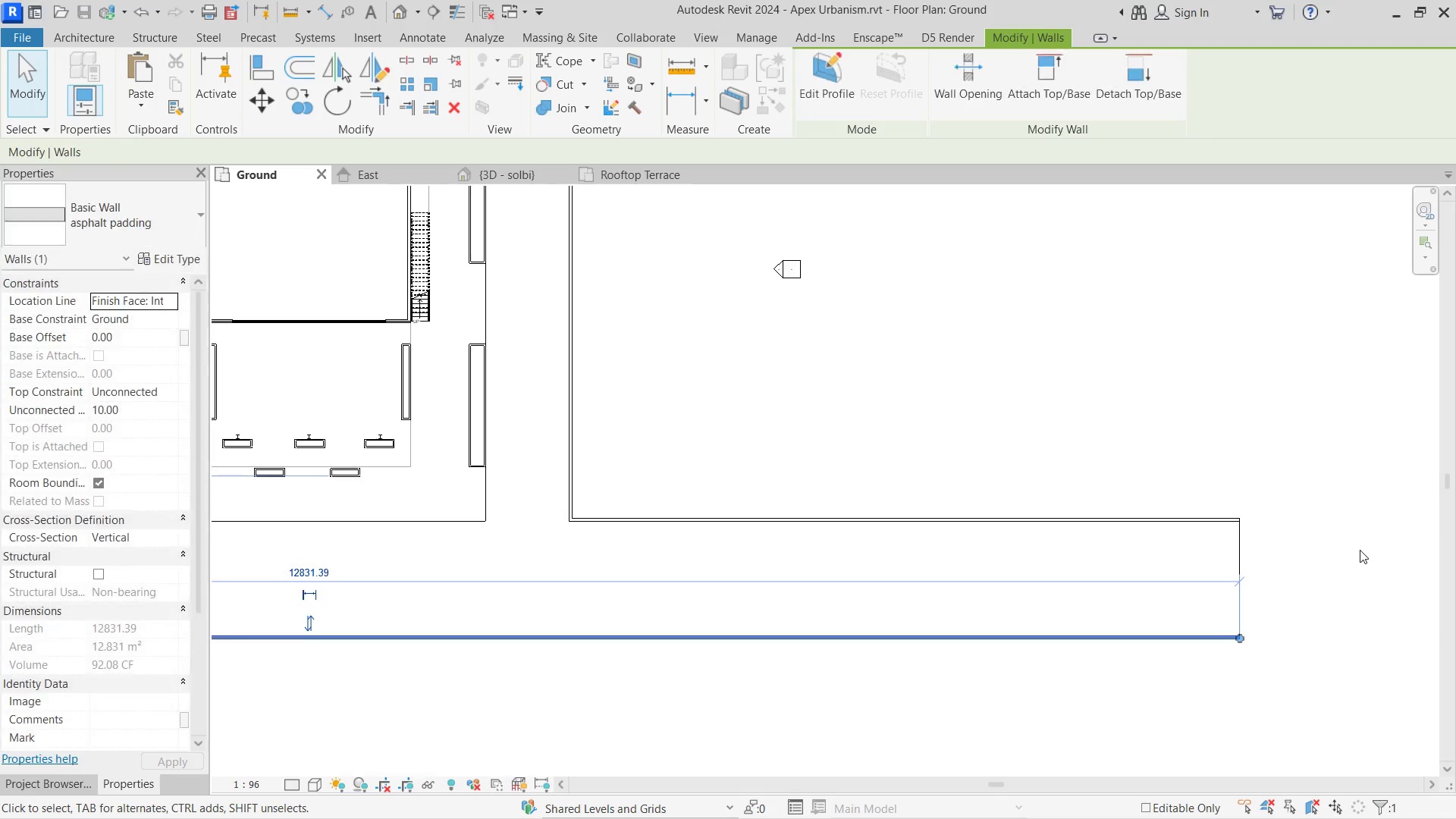 
left_click([1360, 550])
 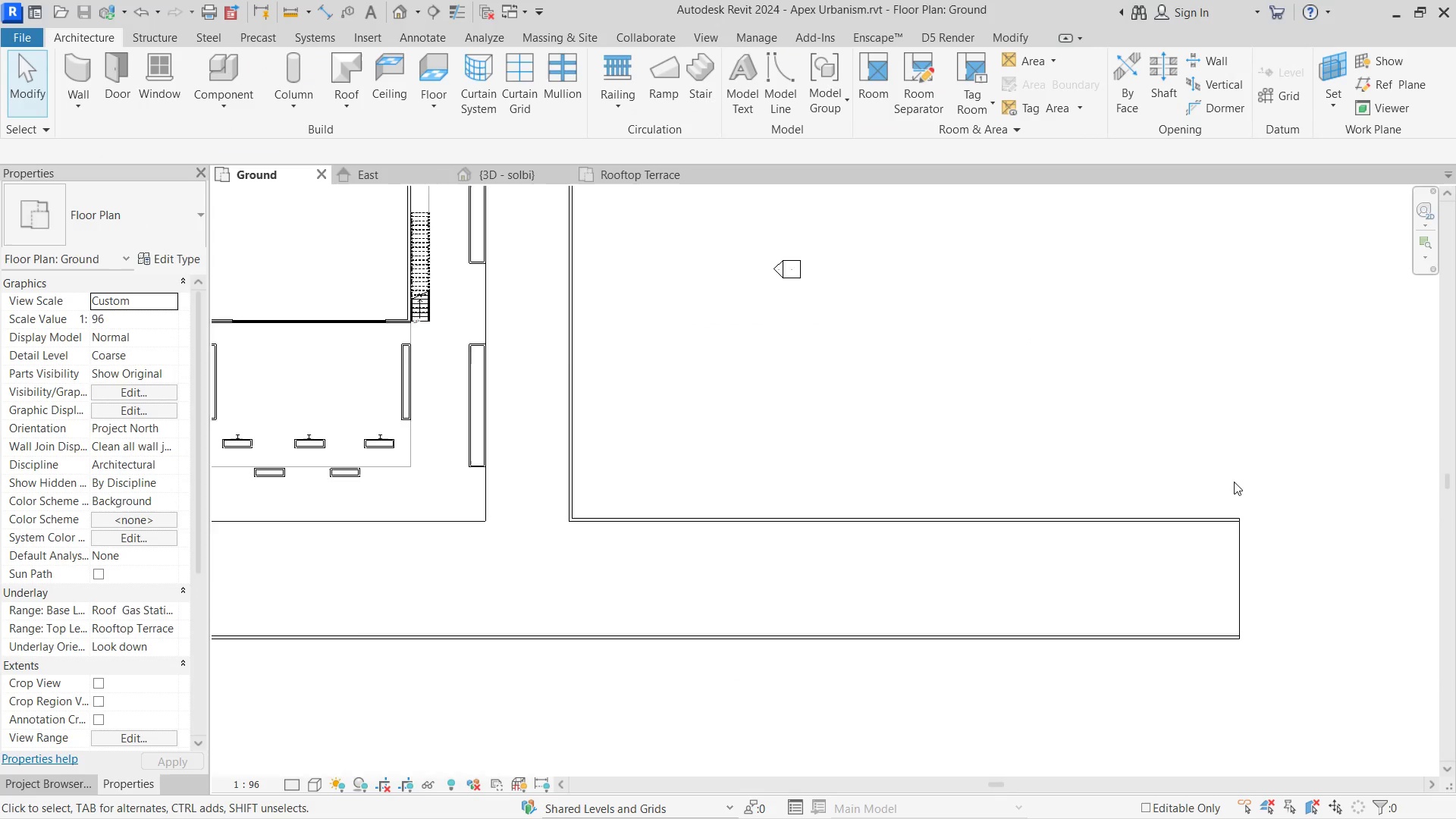 
scroll: coordinate [800, 317], scroll_direction: down, amount: 2.0
 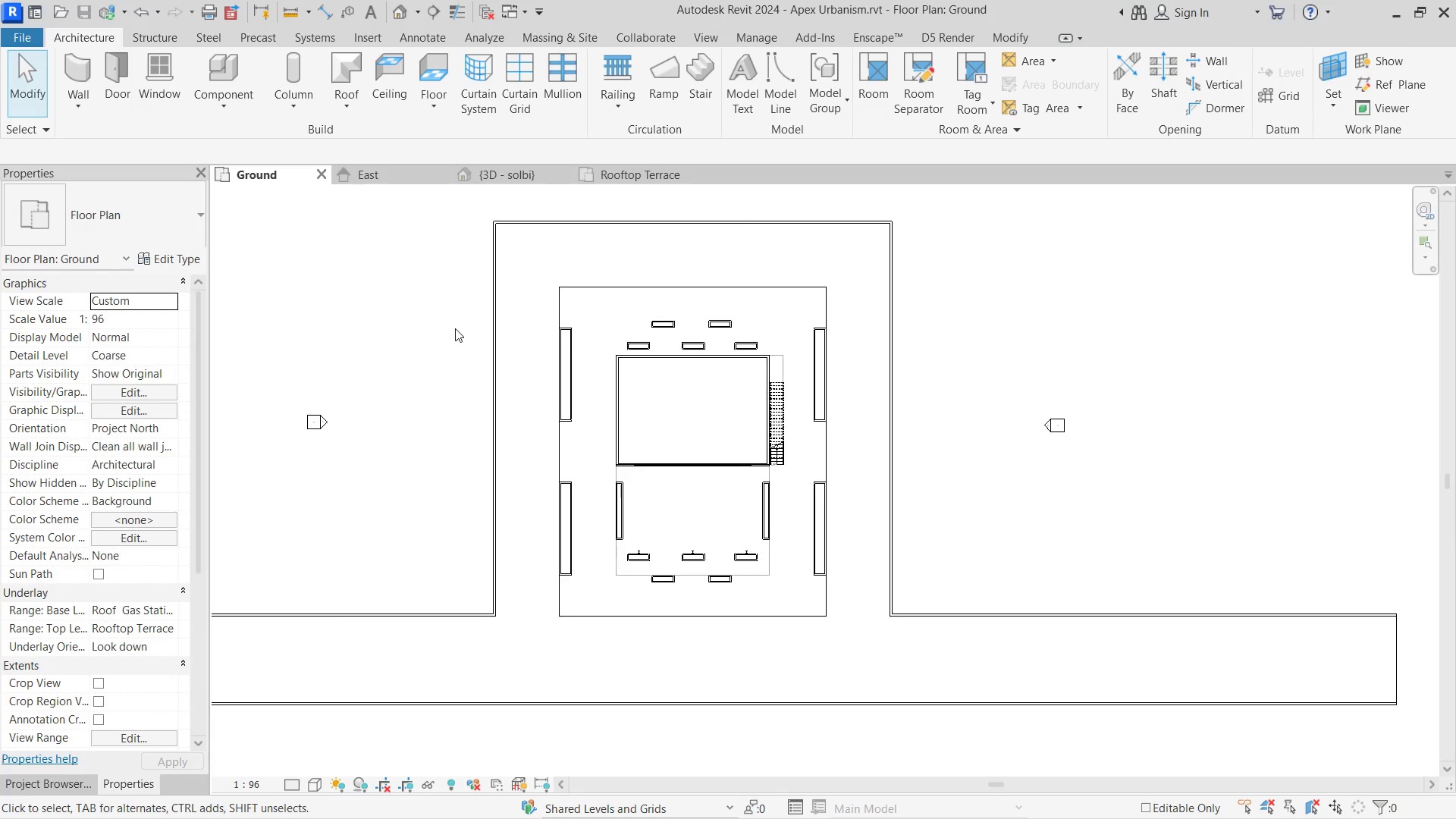 
scroll: coordinate [463, 327], scroll_direction: up, amount: 4.0
 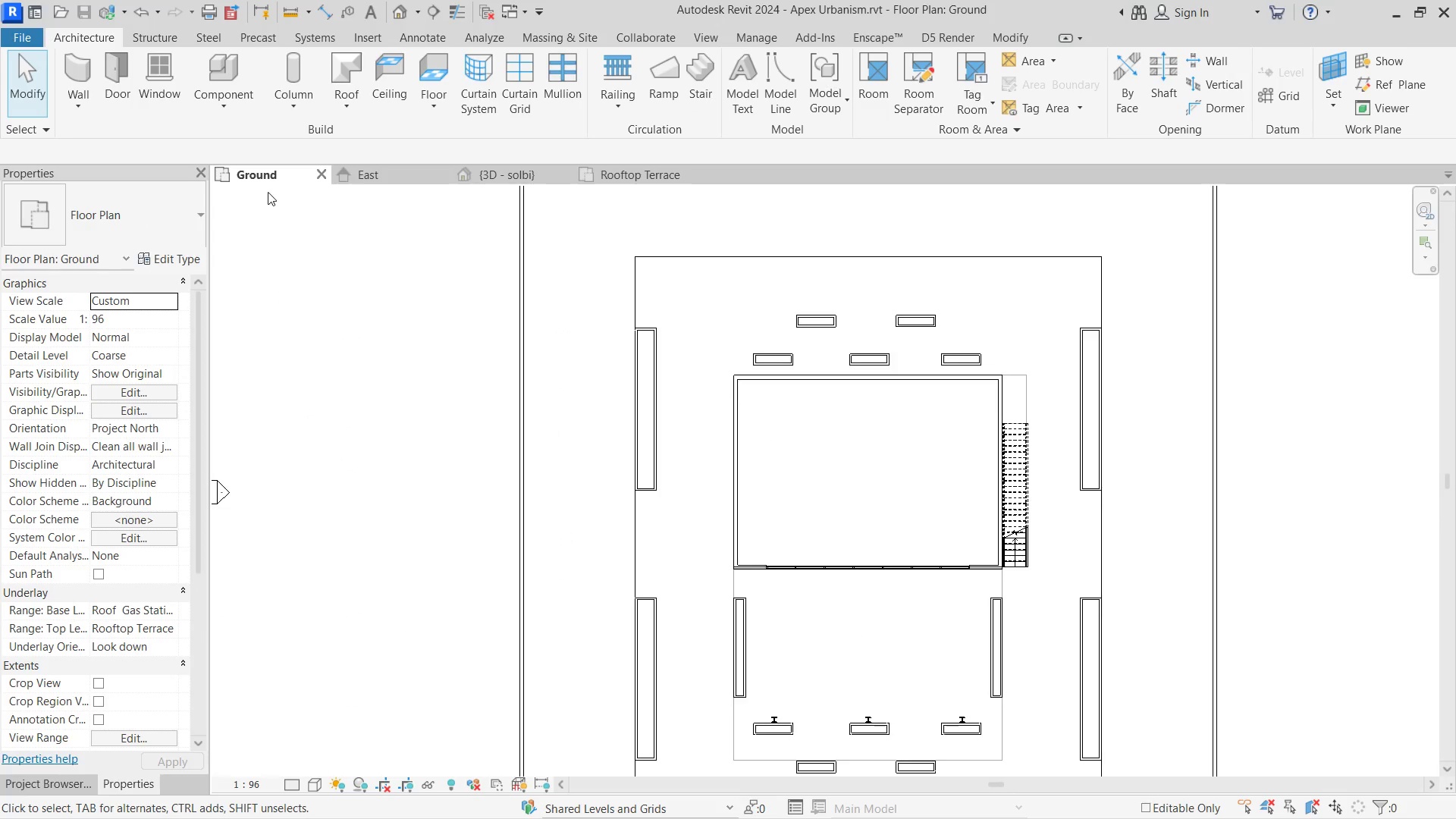 
scroll: coordinate [298, 193], scroll_direction: none, amount: 0.0
 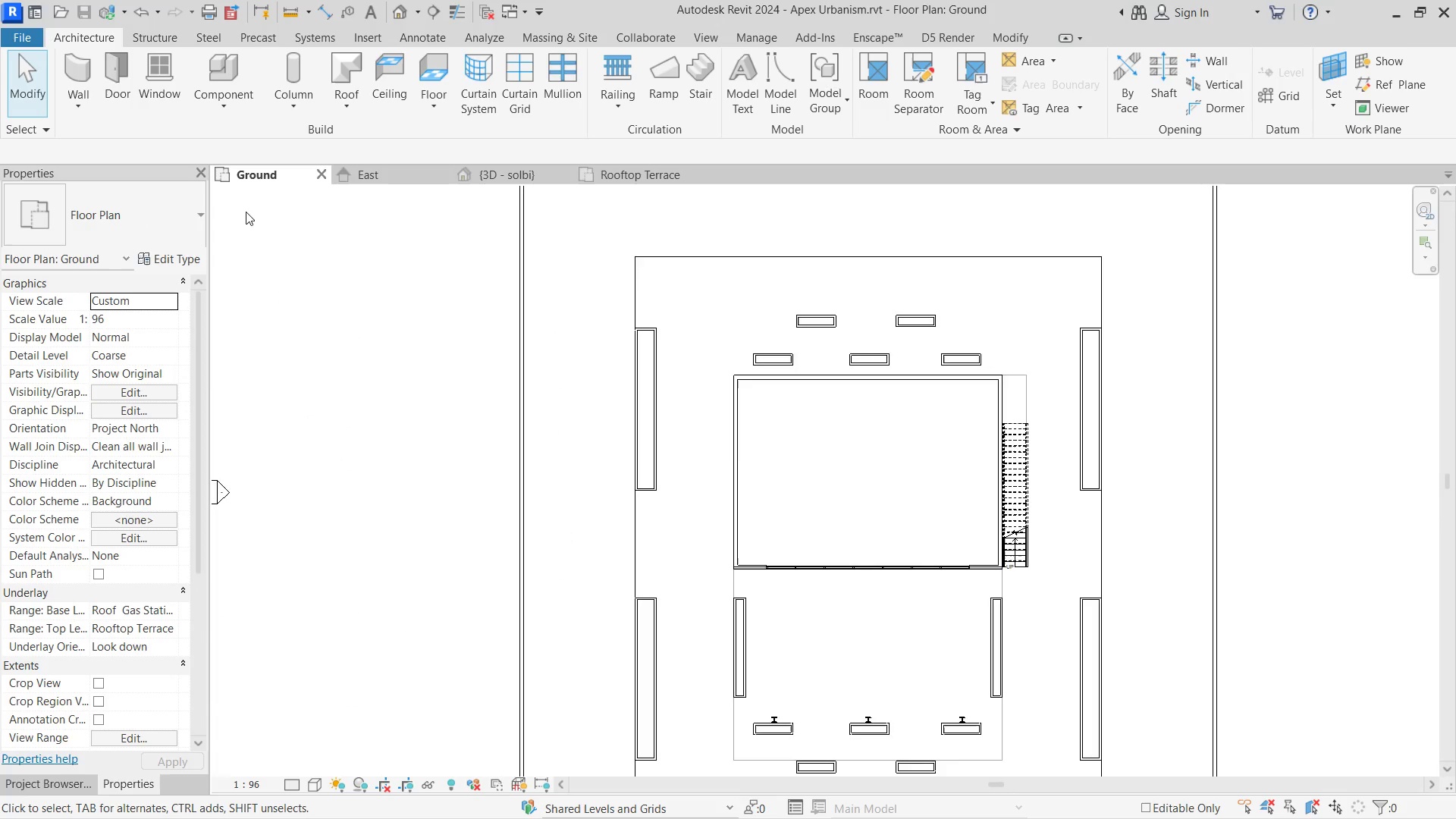 
scroll: coordinate [513, 379], scroll_direction: down, amount: 3.0
 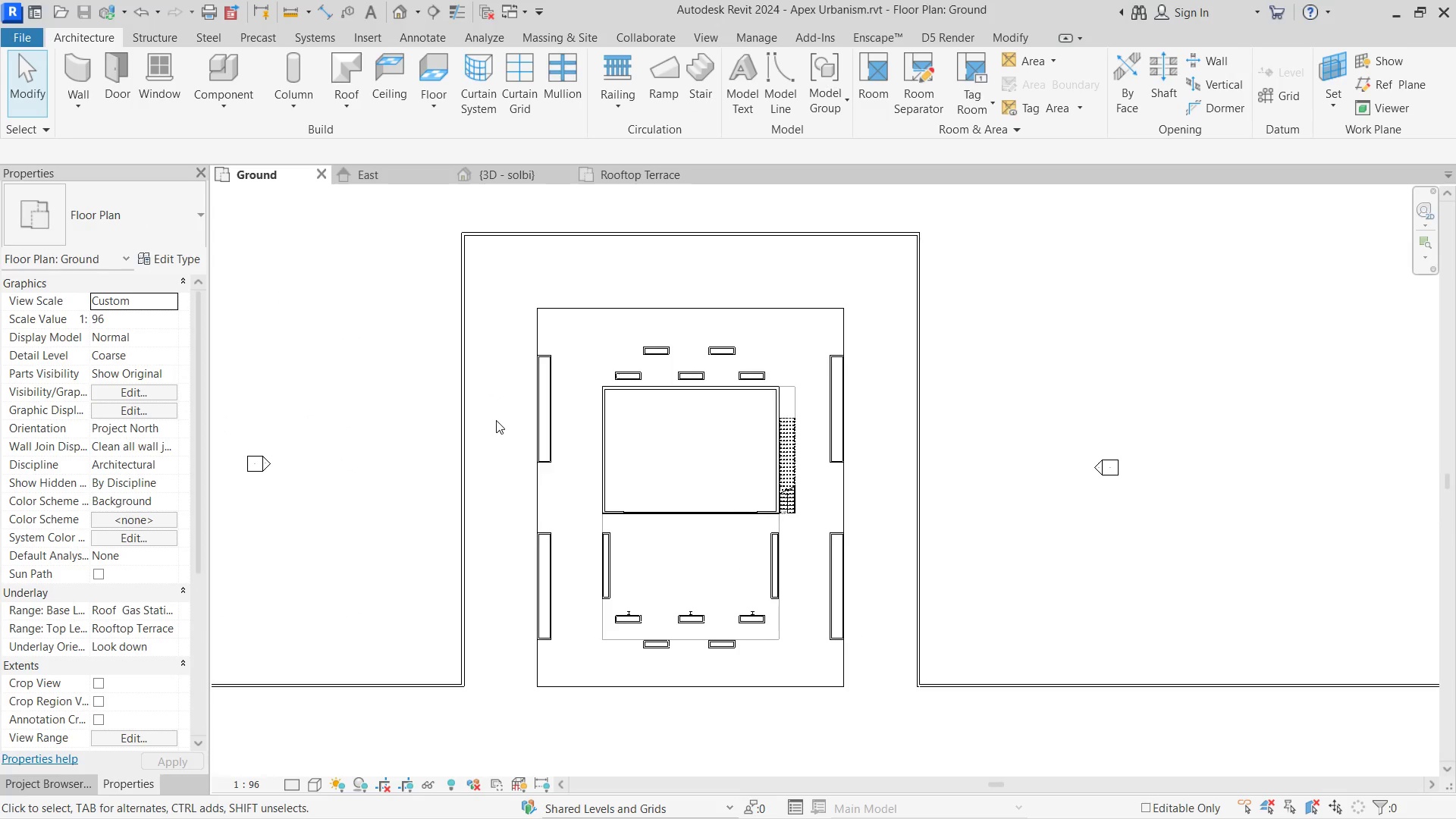 
scroll: coordinate [477, 418], scroll_direction: up, amount: 3.0
 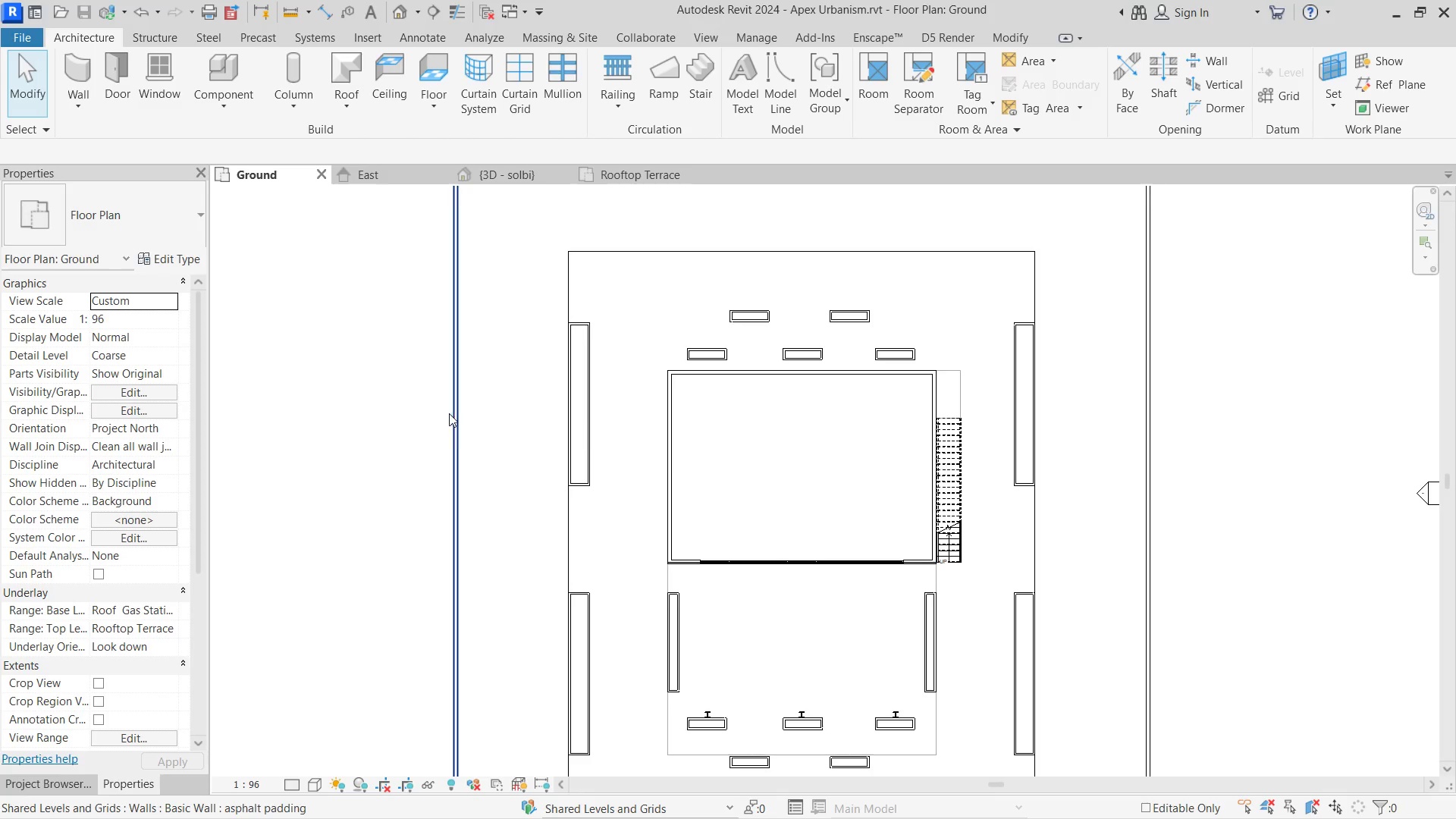 
left_click([490, 168])
 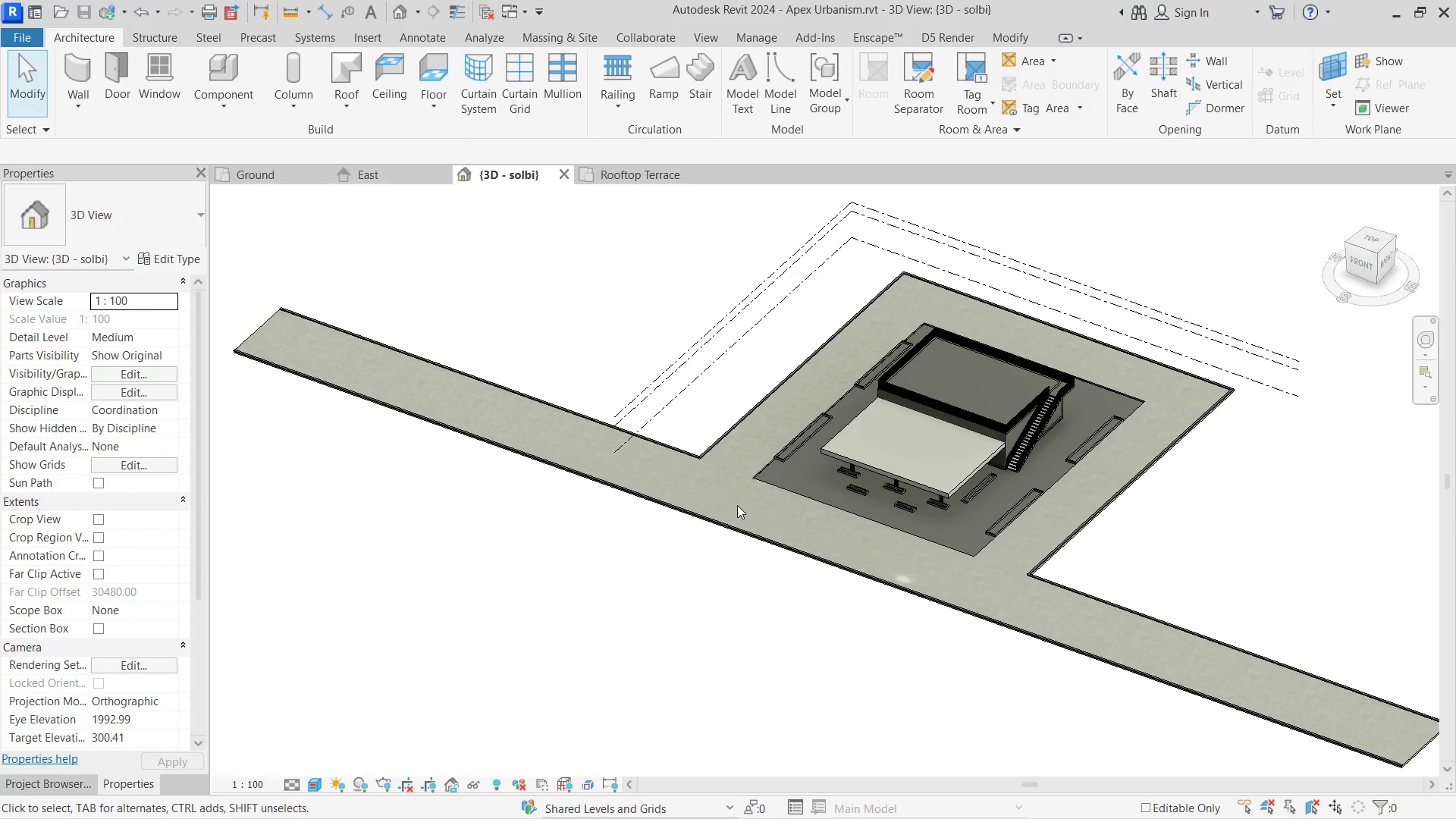 
hold_key(key=ShiftLeft, duration=0.42)
 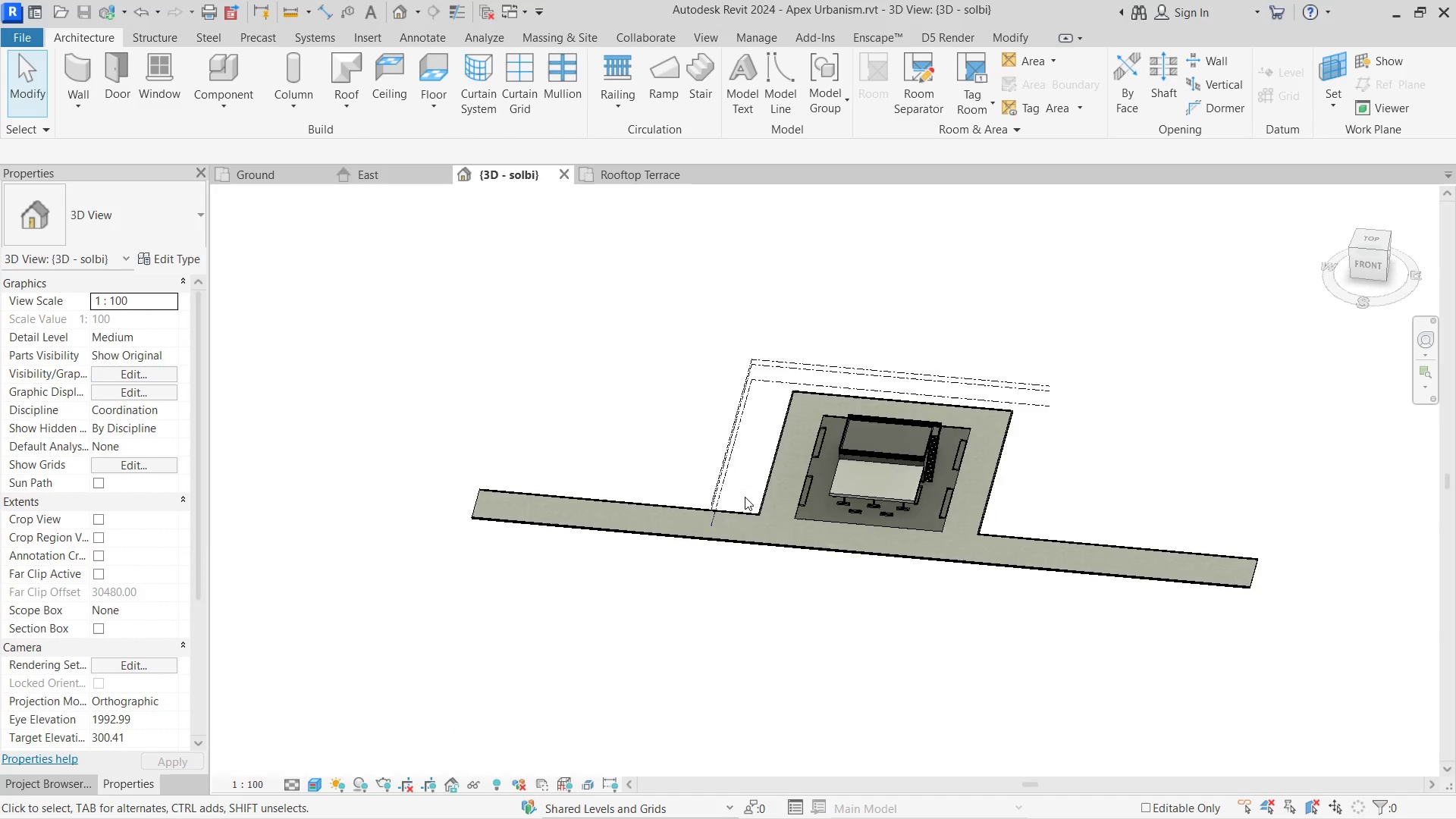 
scroll: coordinate [737, 507], scroll_direction: down, amount: 4.0
 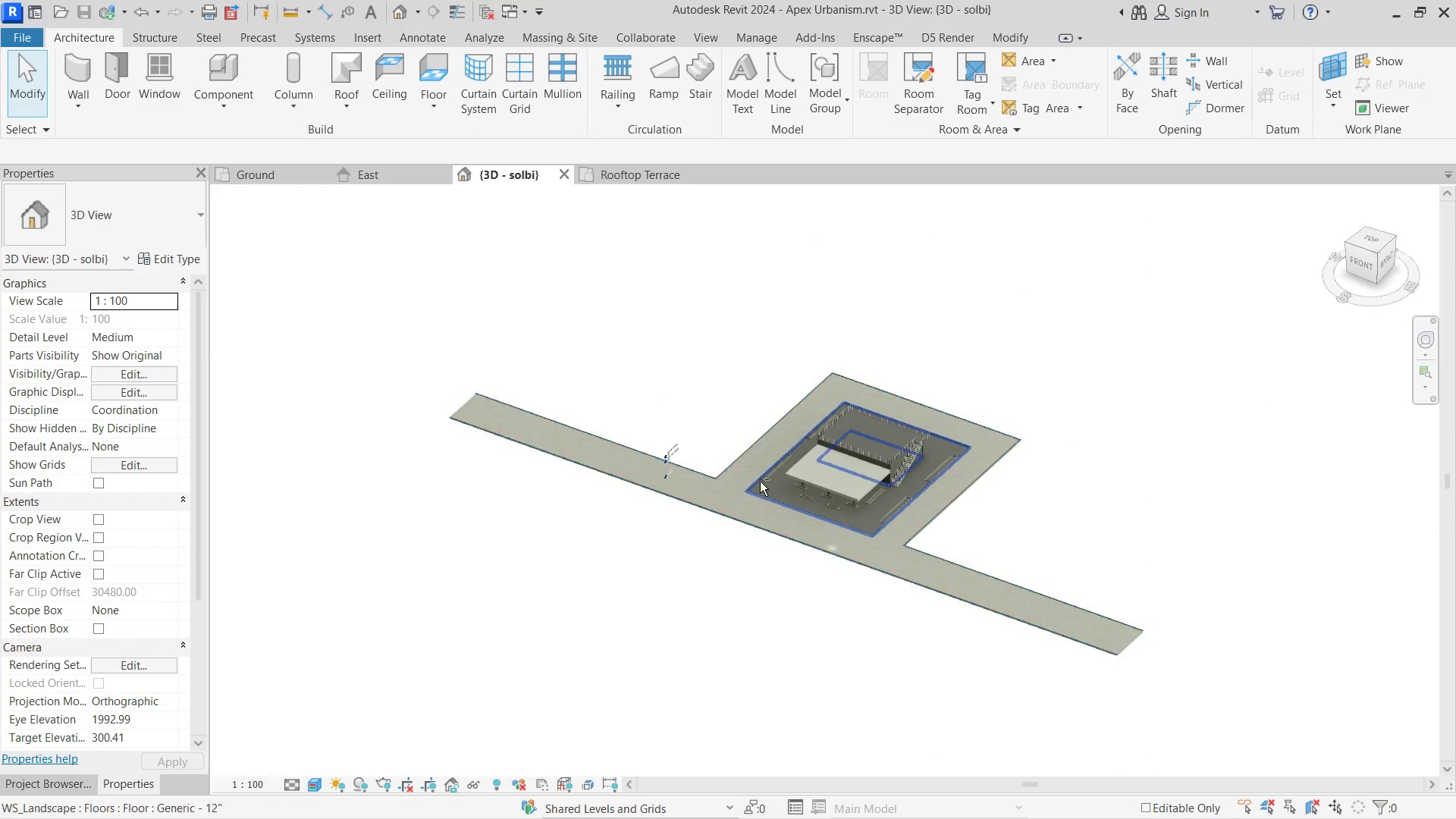 
scroll: coordinate [760, 481], scroll_direction: up, amount: 5.0
 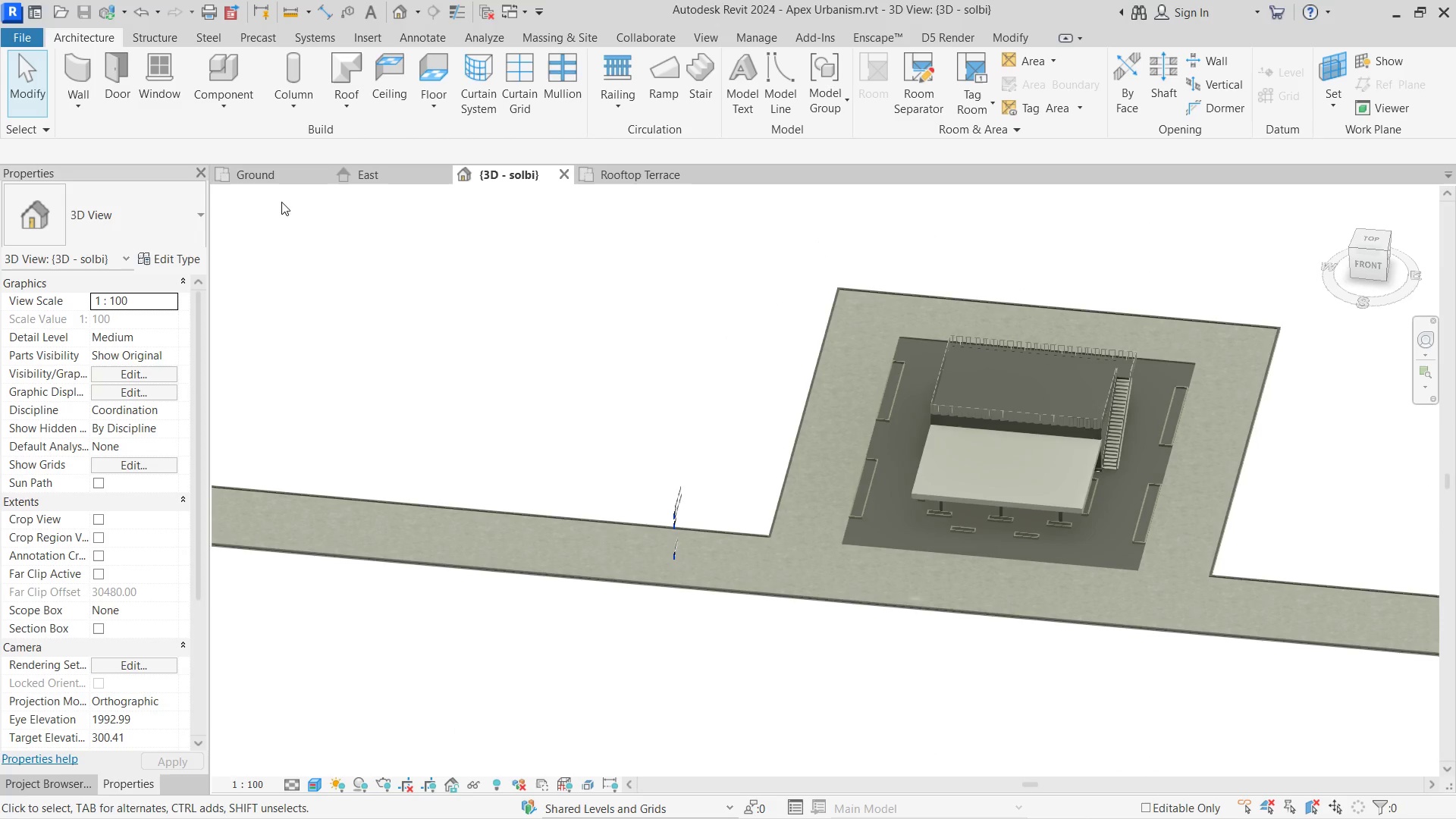 
left_click([250, 176])
 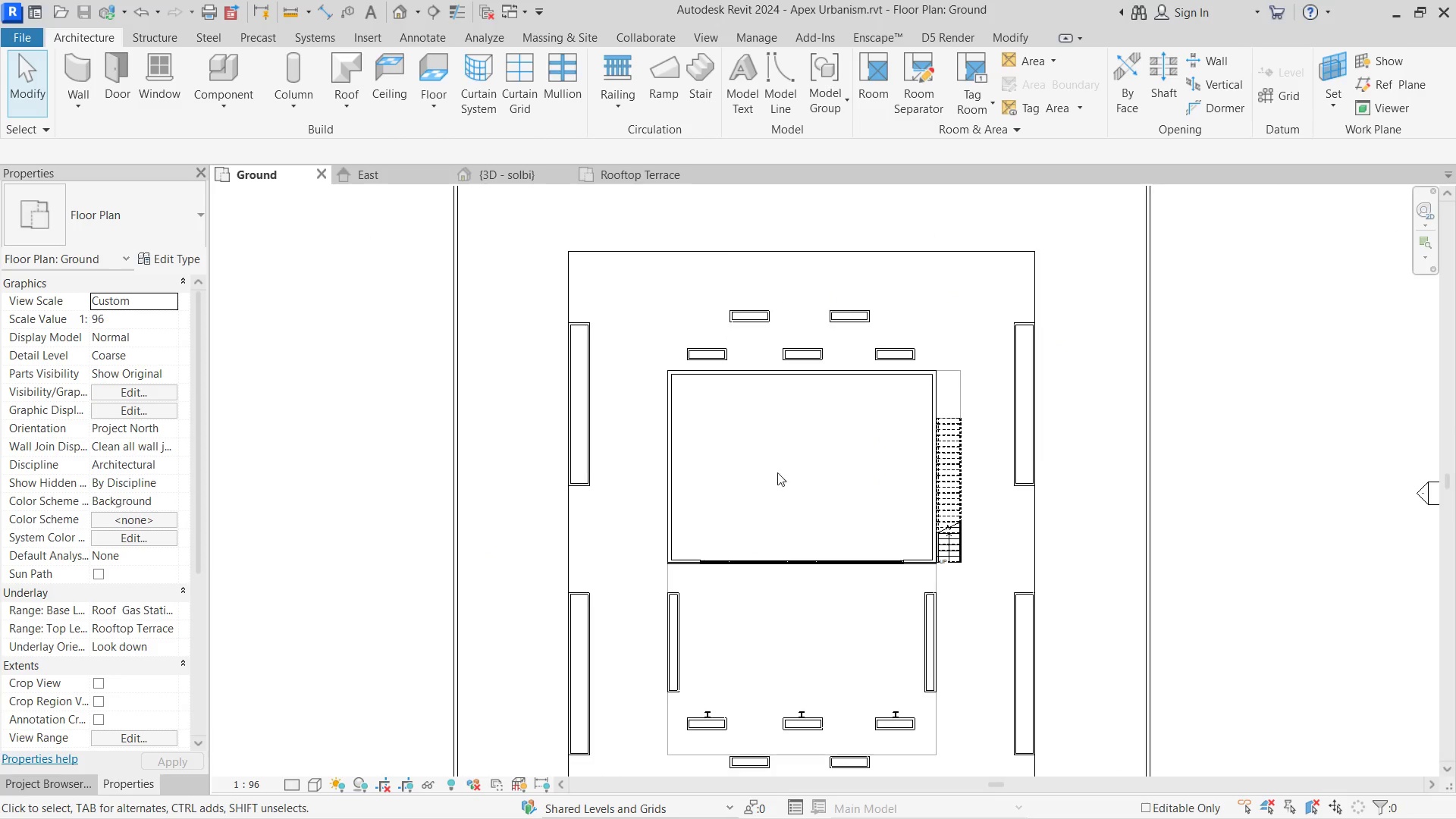 
scroll: coordinate [743, 475], scroll_direction: up, amount: 2.0
 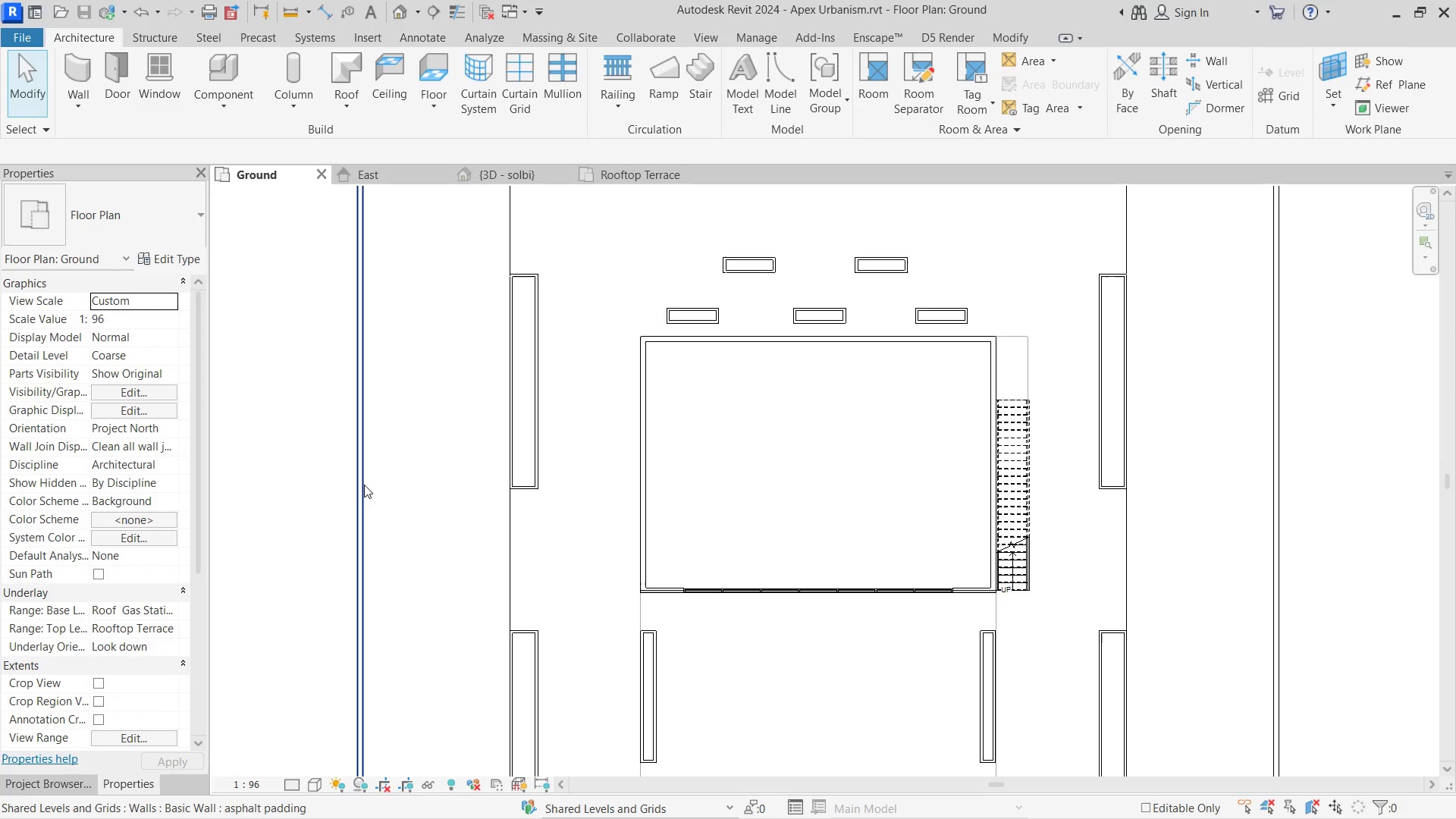 
left_click([362, 485])
 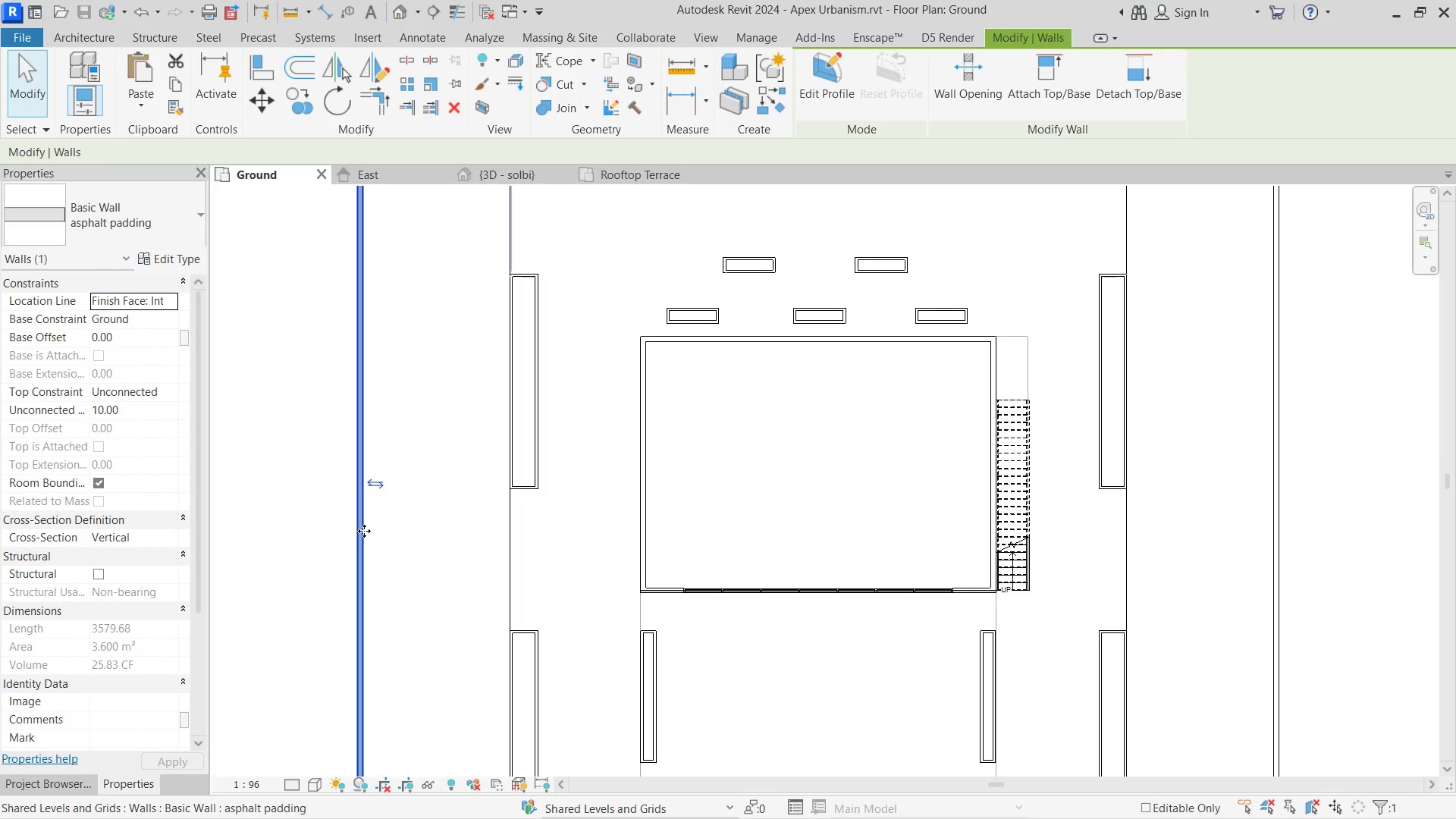 
hold_key(key=ControlLeft, duration=2.22)
left_click_drag(start_coordinate=[359, 534], to_coordinate=[516, 570])
 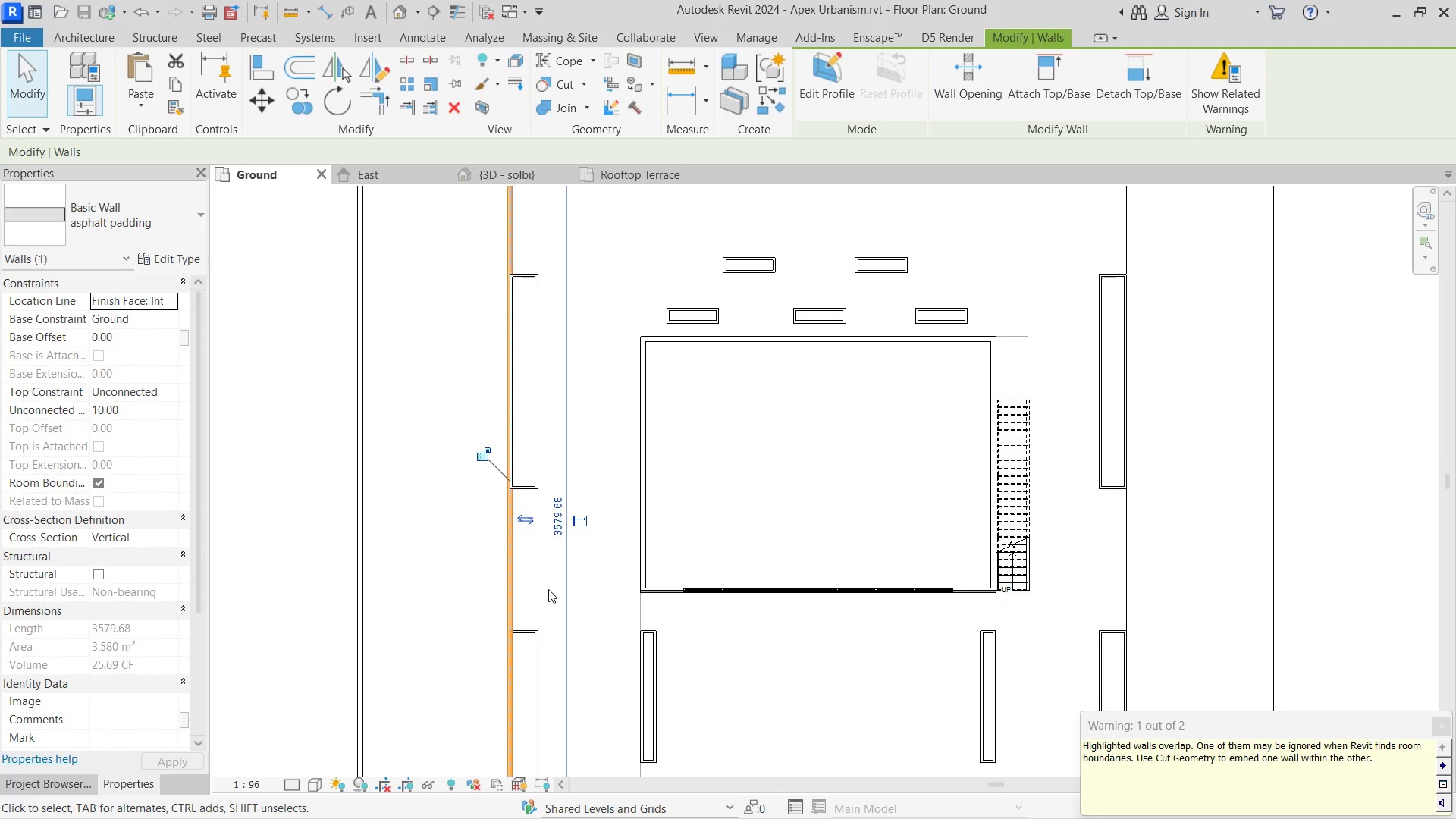 
key(Control+S)
 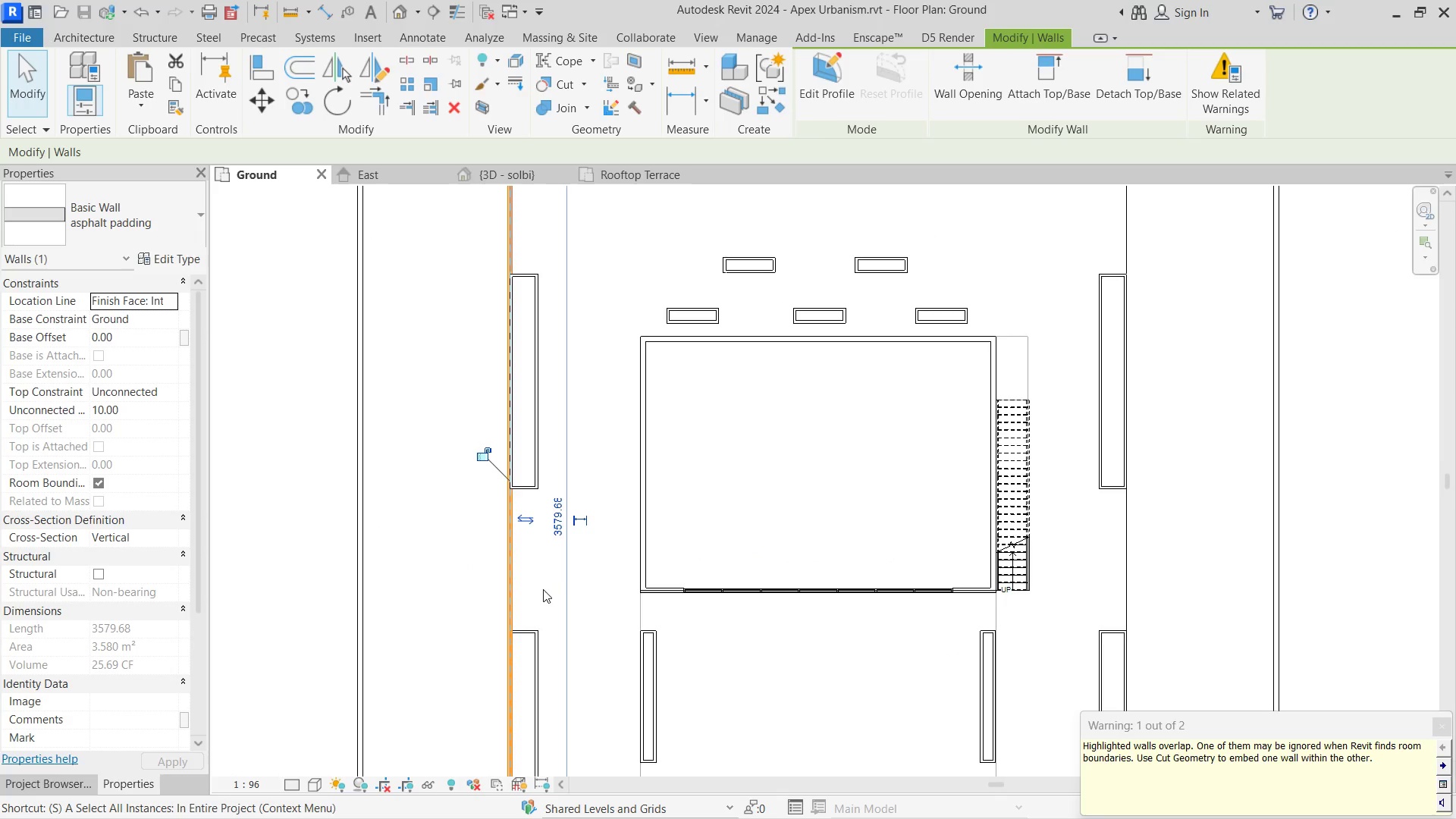 
key(L)
 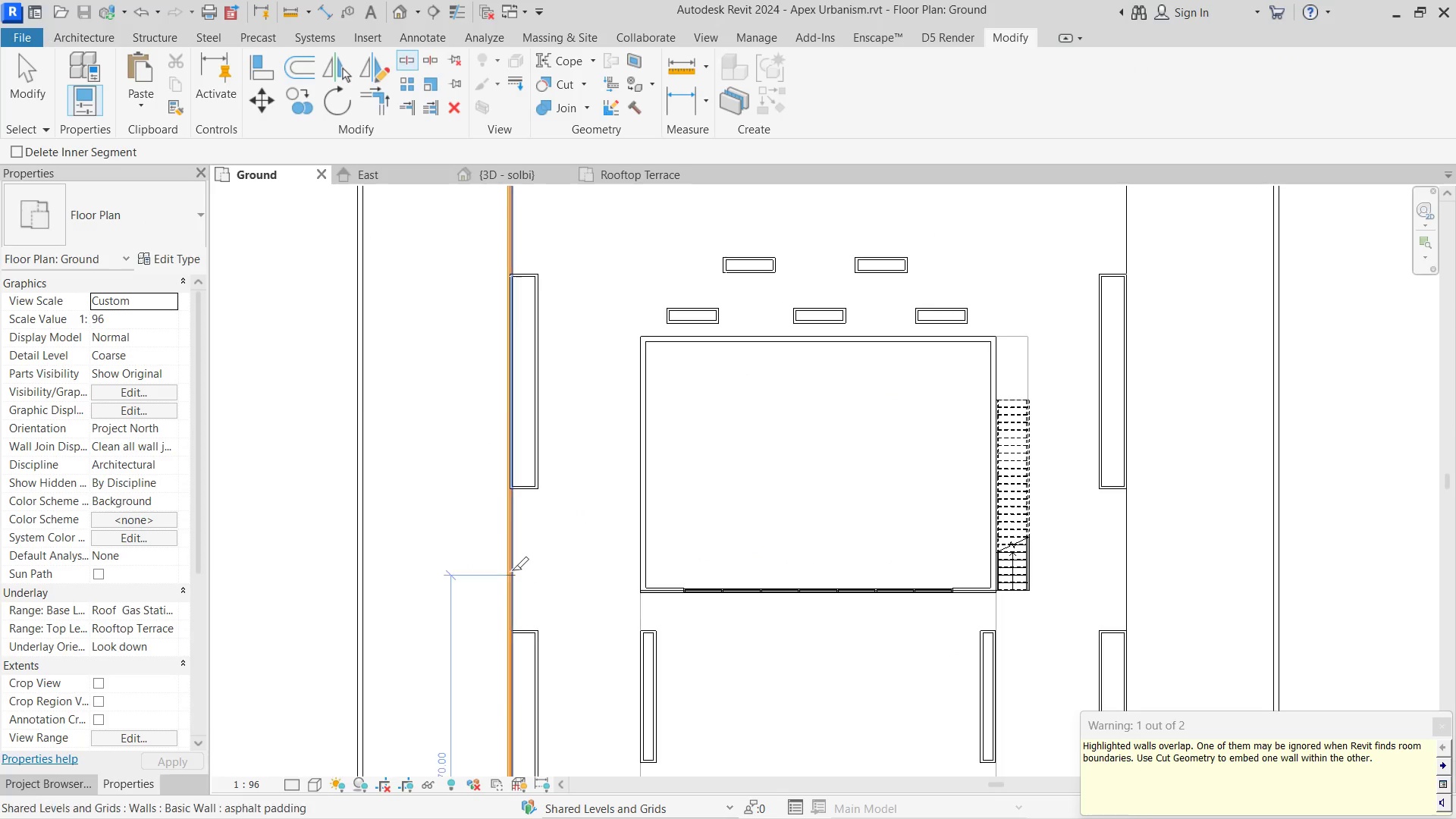 
left_click([512, 570])
 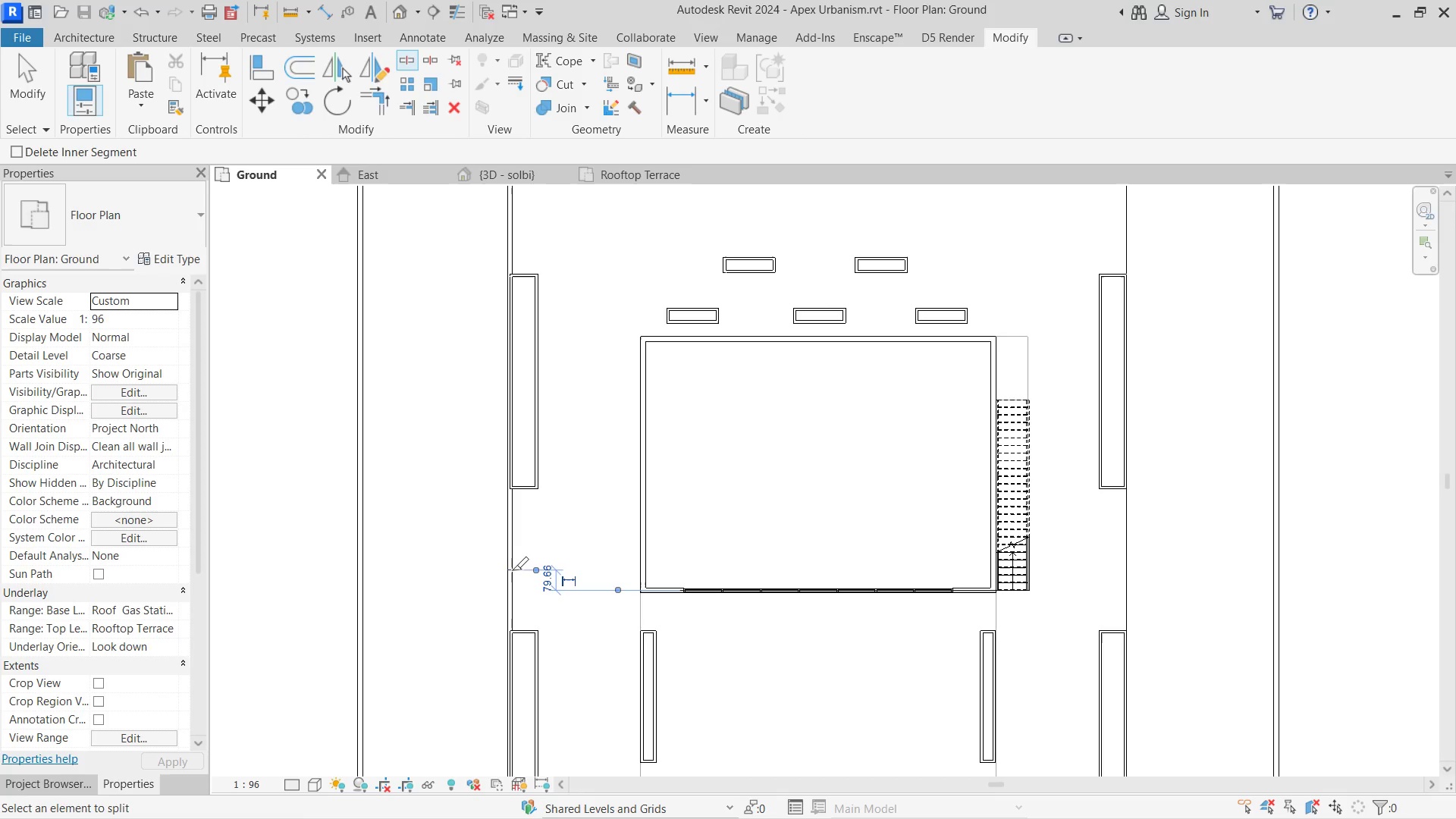 
key(Escape)
 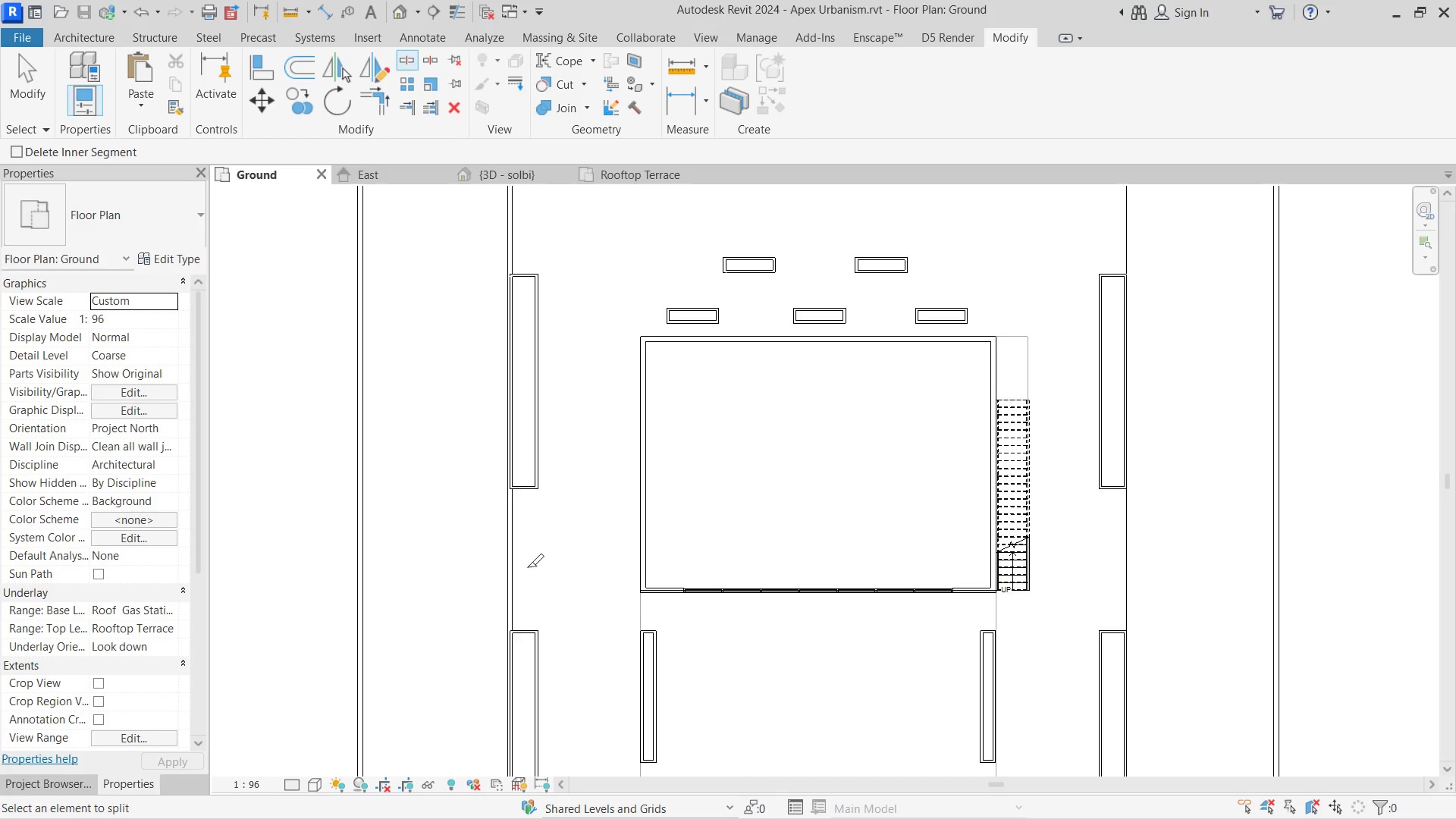 
key(Escape)
 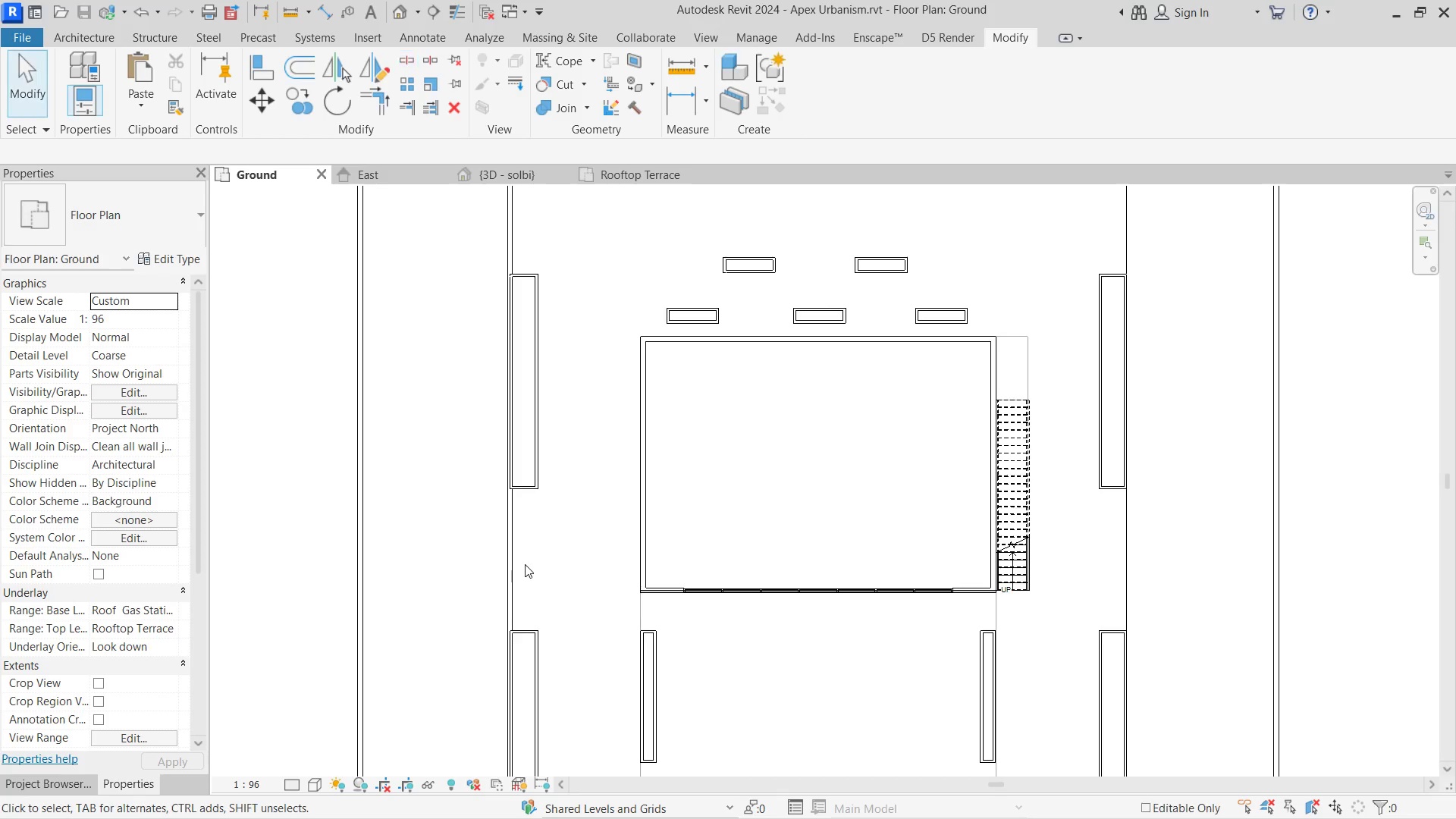 
key(Escape)
 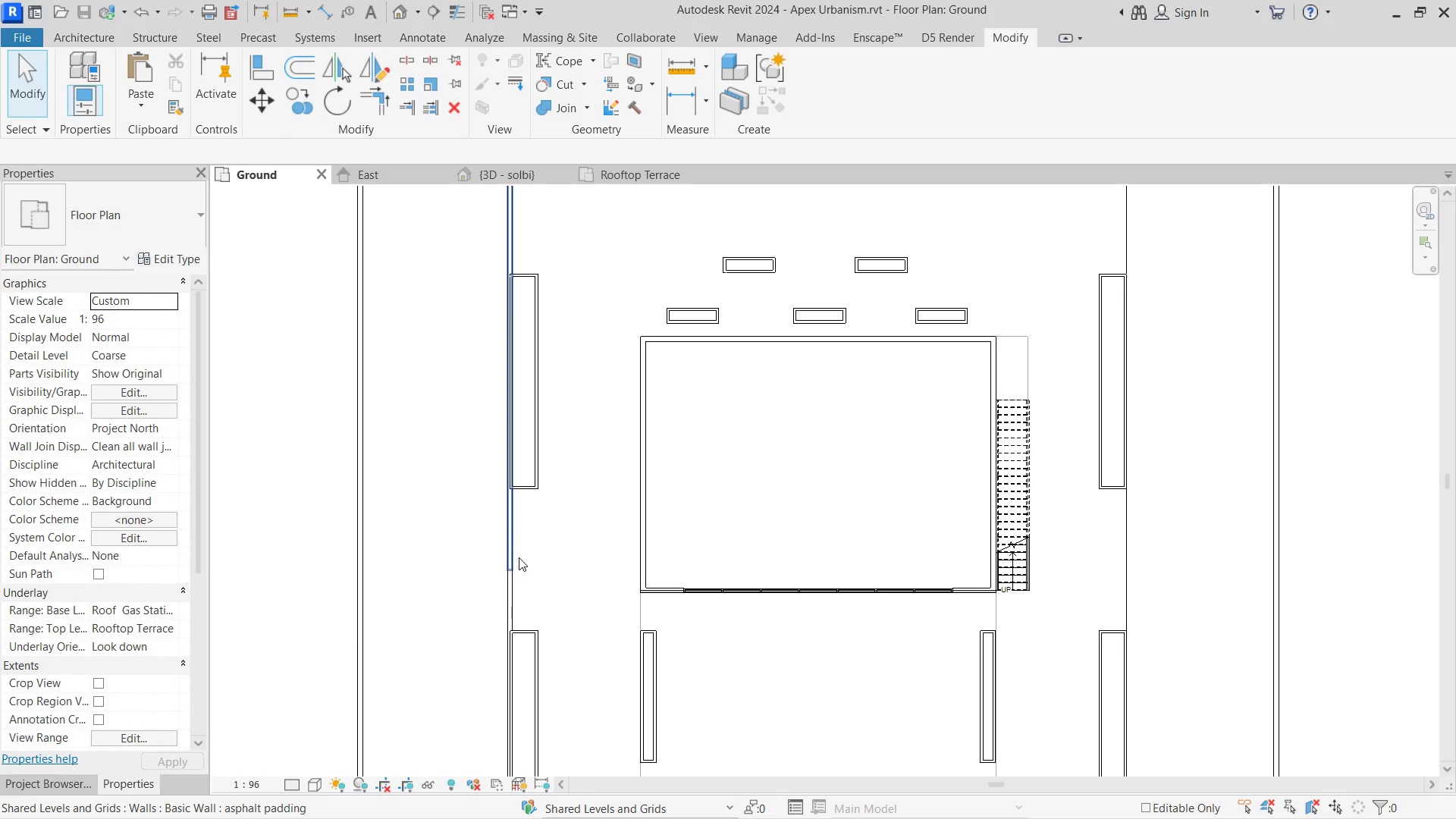 
left_click([519, 557])
 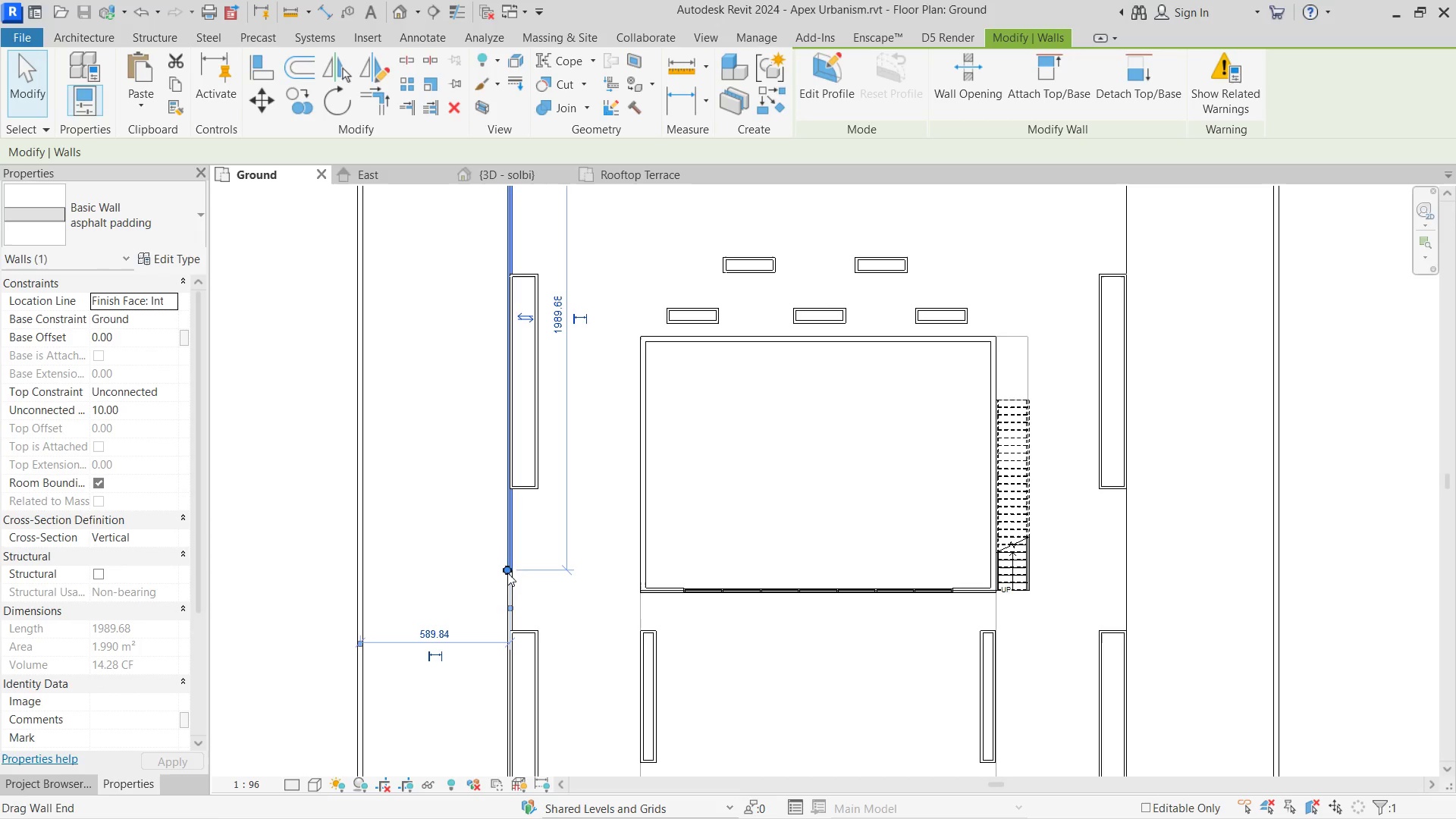 
left_click_drag(start_coordinate=[507, 573], to_coordinate=[516, 488])
 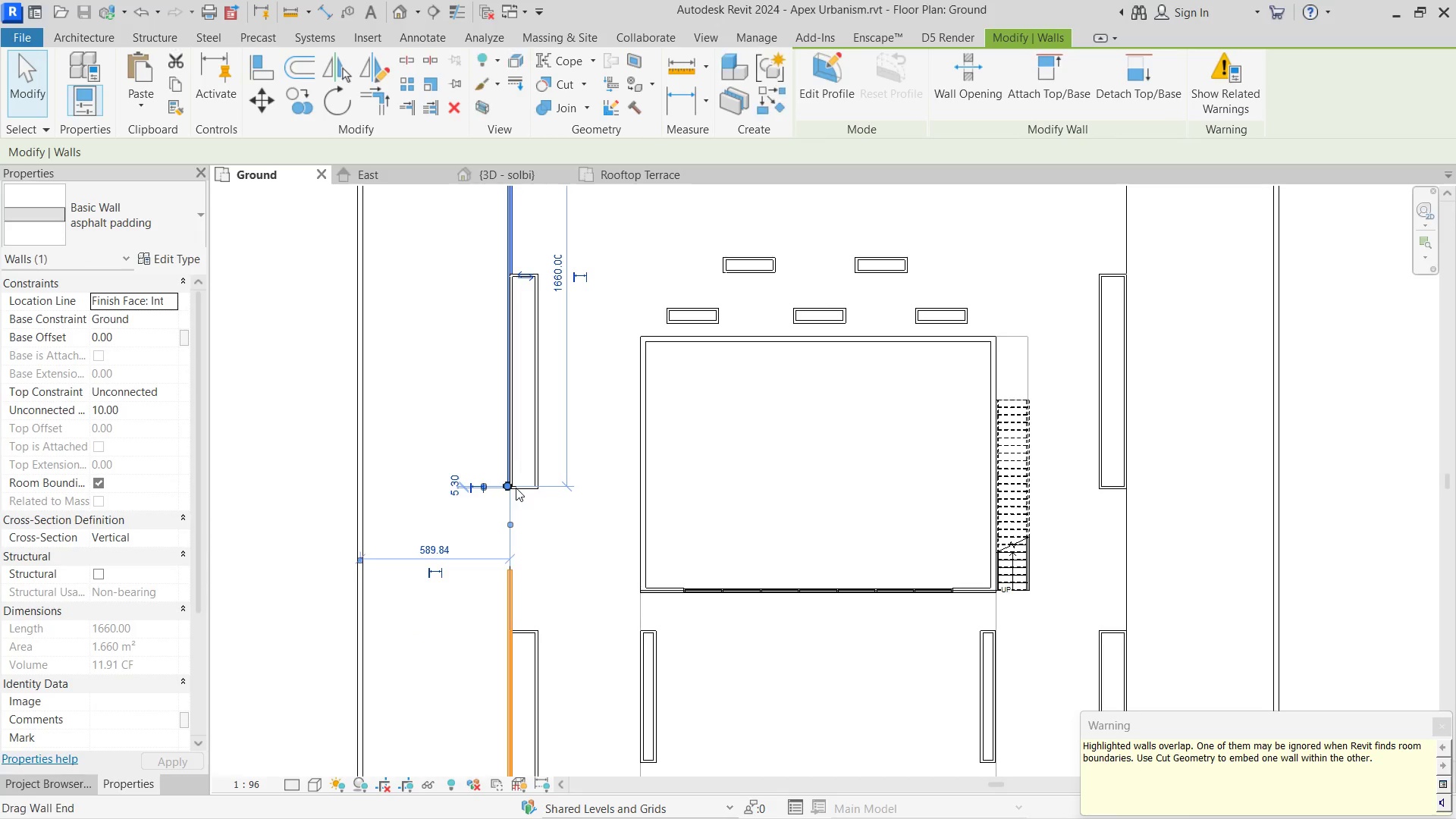 
key(Escape)
 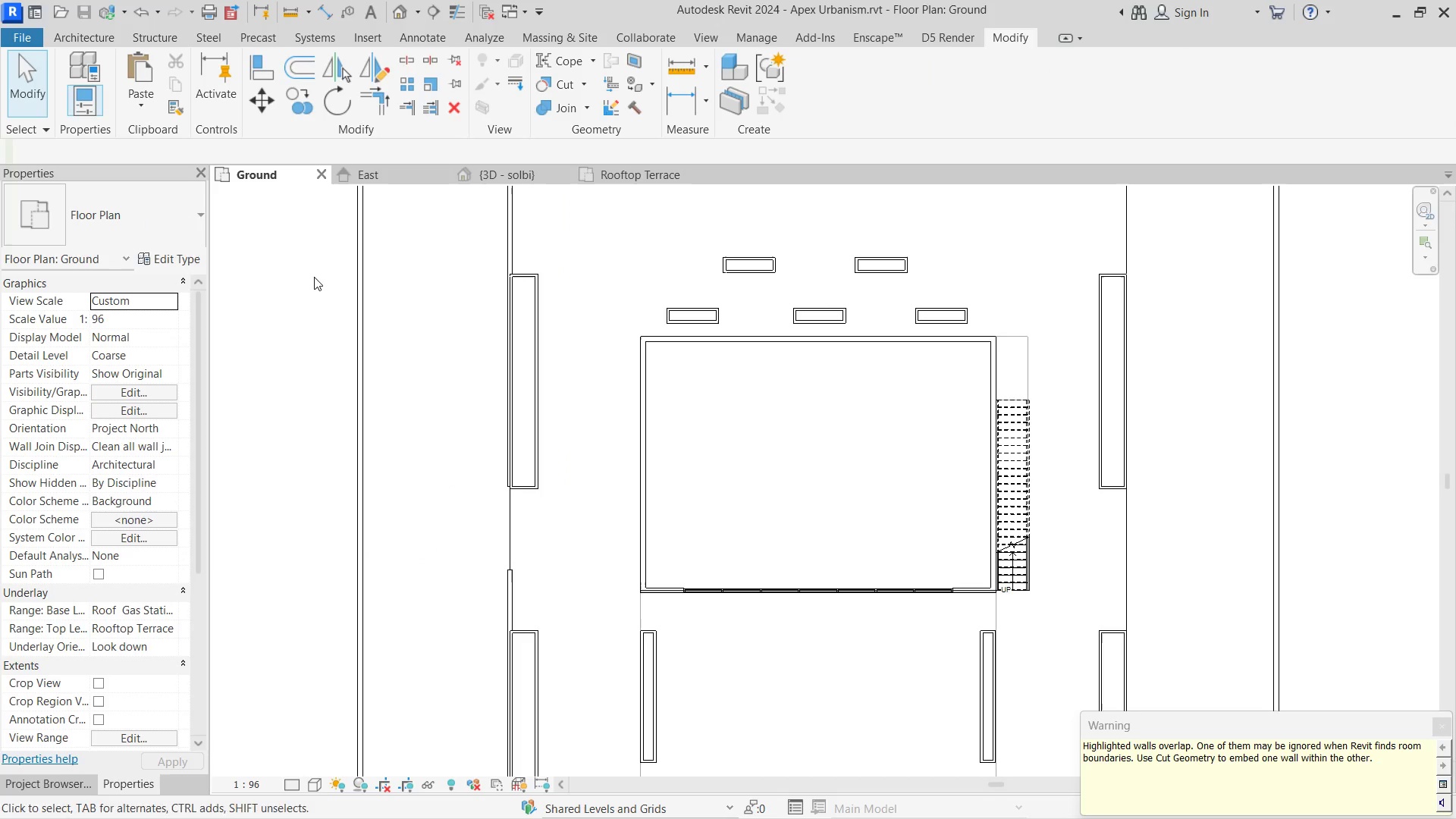 
key(Escape)
 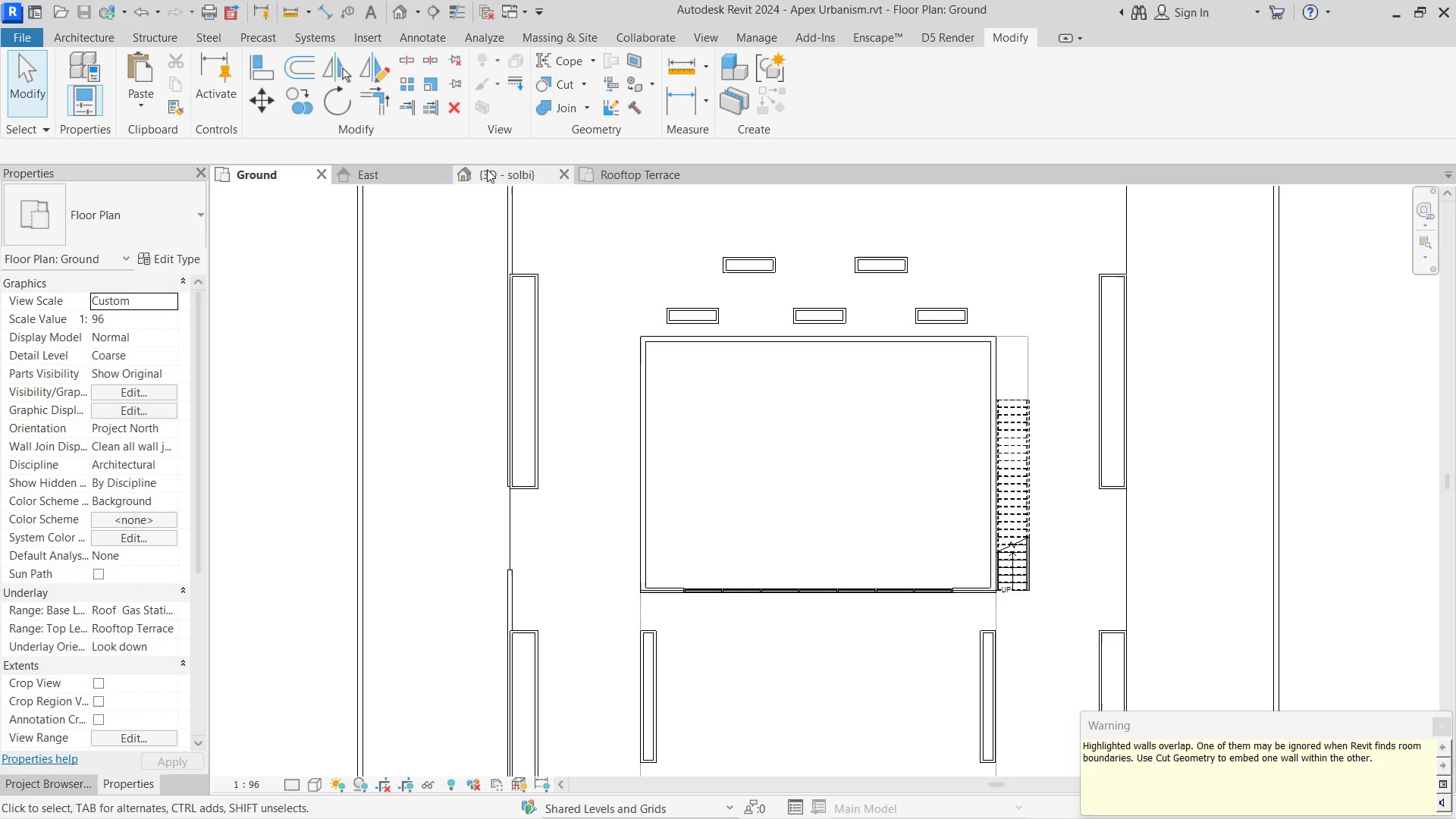 
left_click([491, 169])
 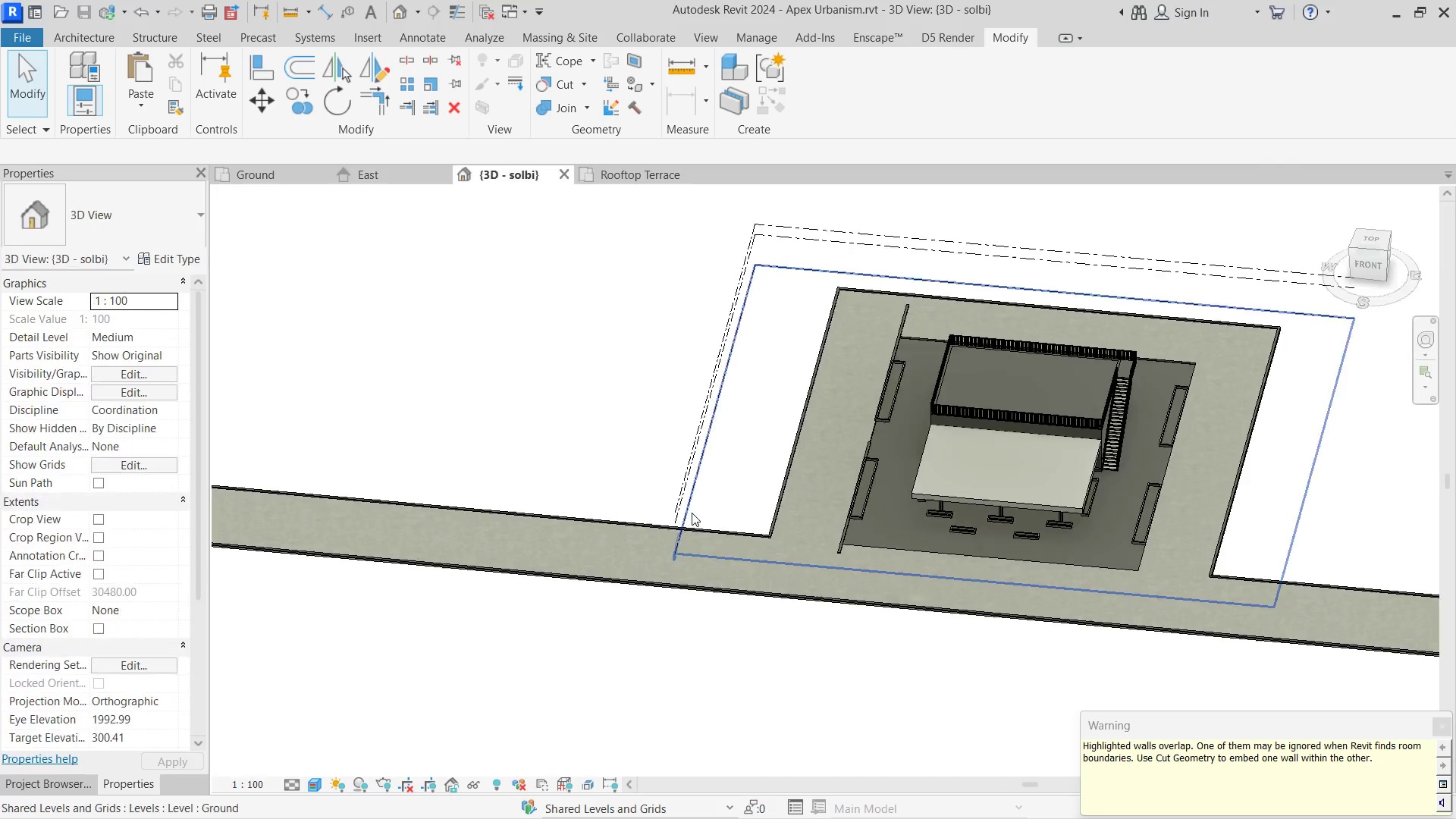 
hold_key(key=ShiftLeft, duration=0.36)
 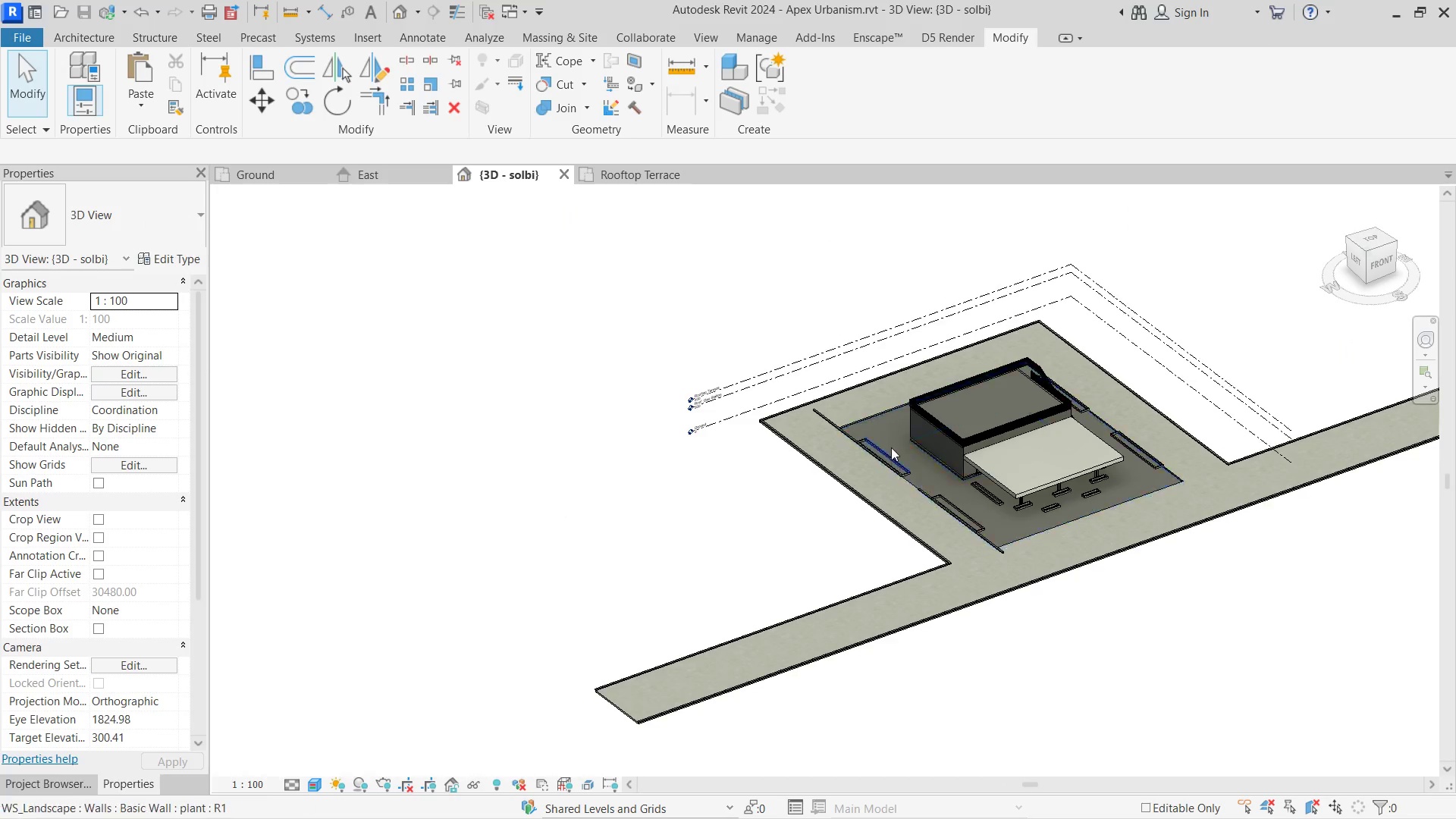 
scroll: coordinate [692, 513], scroll_direction: down, amount: 2.0
 